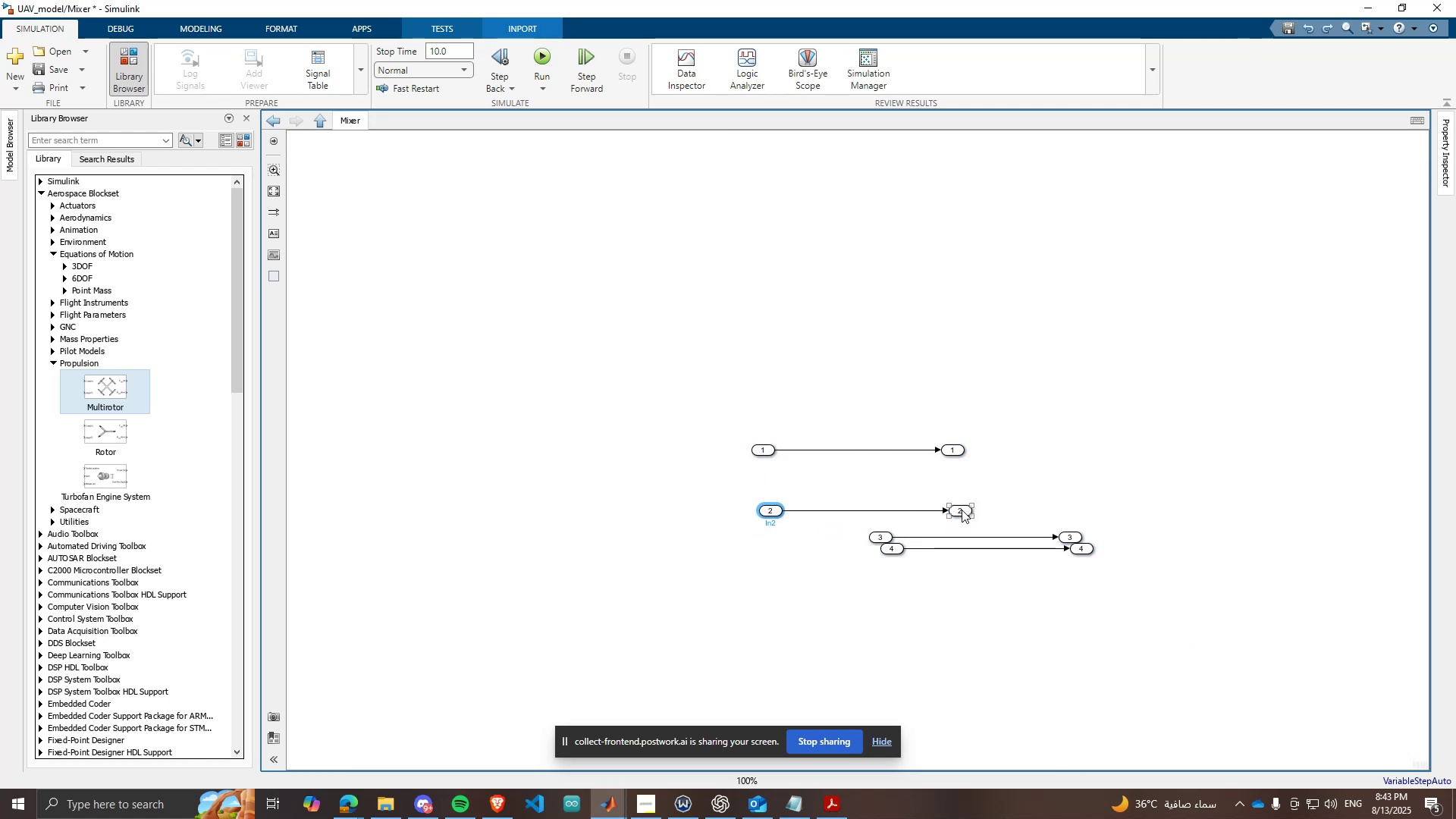 
left_click_drag(start_coordinate=[962, 510], to_coordinate=[949, 501])
 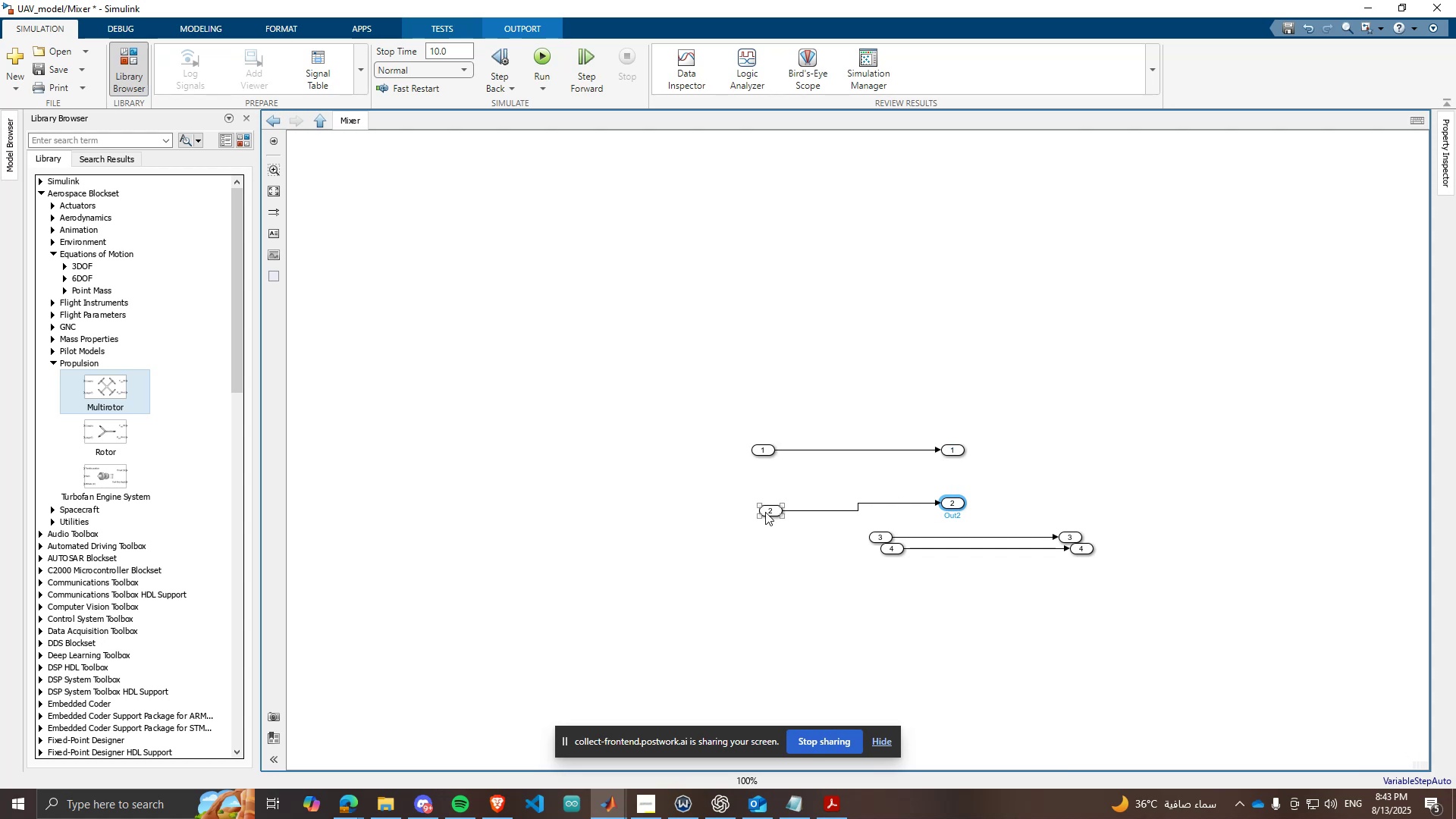 
left_click_drag(start_coordinate=[773, 513], to_coordinate=[766, 500])
 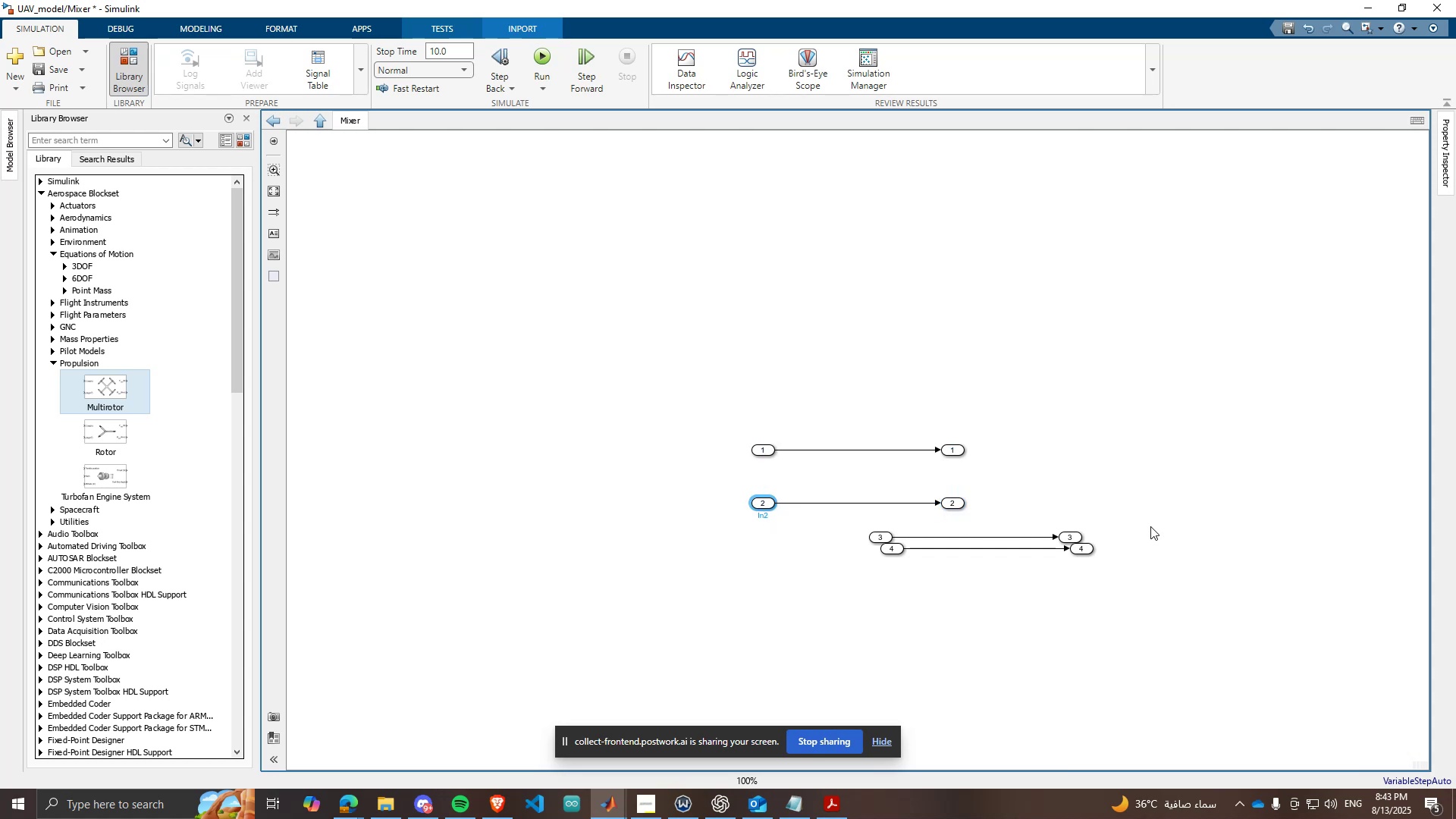 
left_click_drag(start_coordinate=[1150, 526], to_coordinate=[869, 568])
 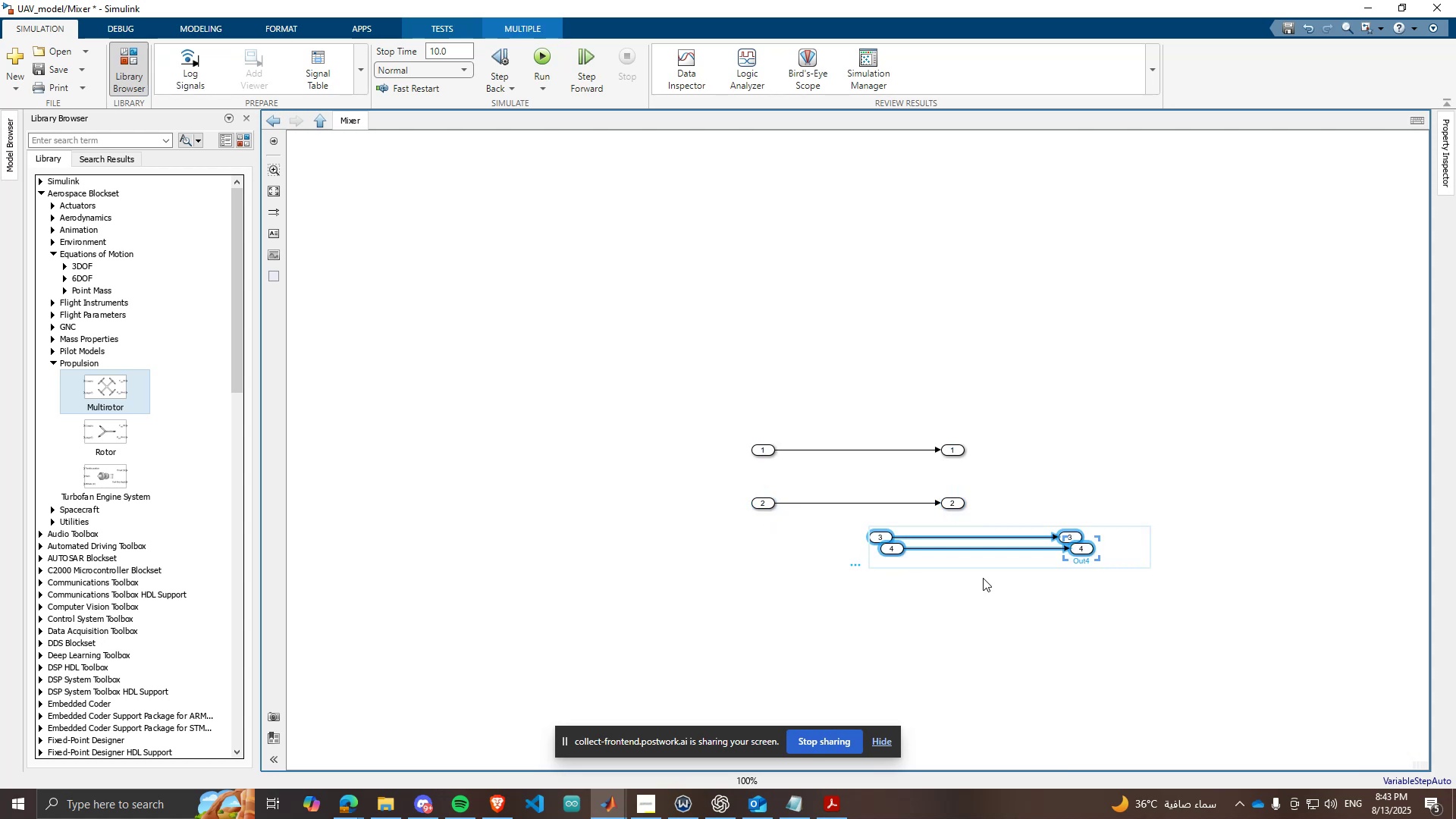 
hold_key(key=ArrowLeft, duration=1.54)
 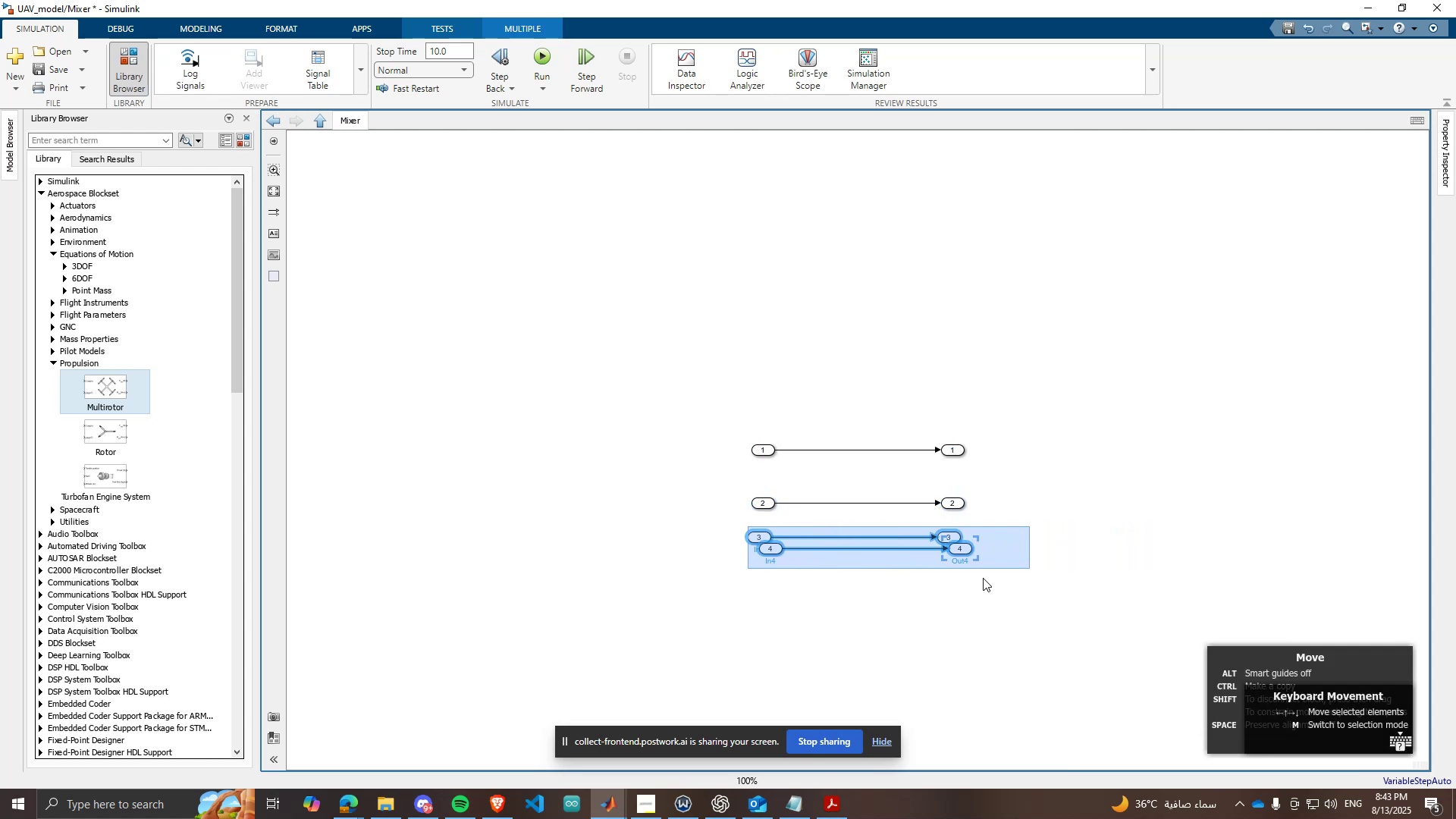 
key(ArrowLeft)
 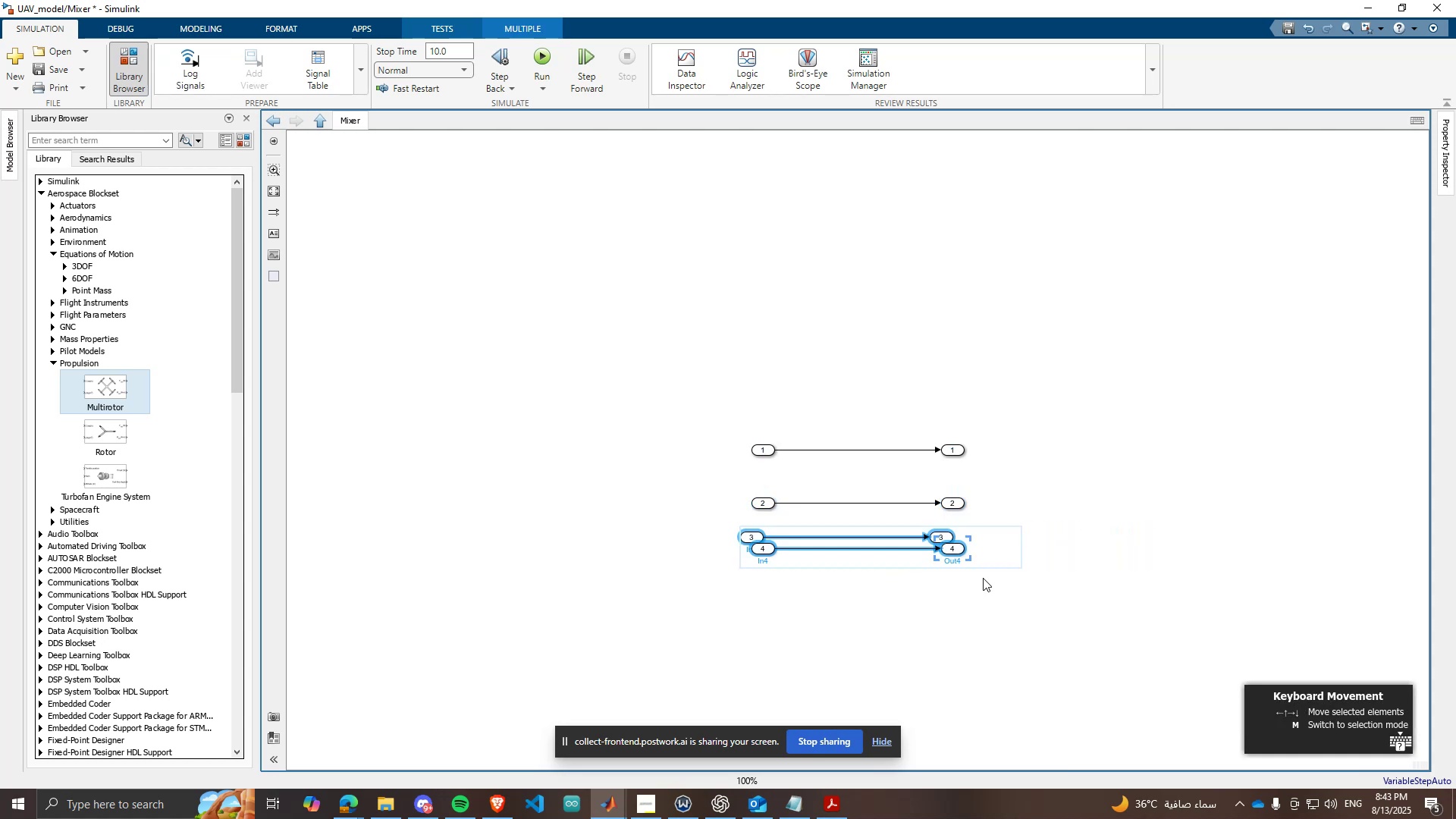 
key(ArrowRight)
 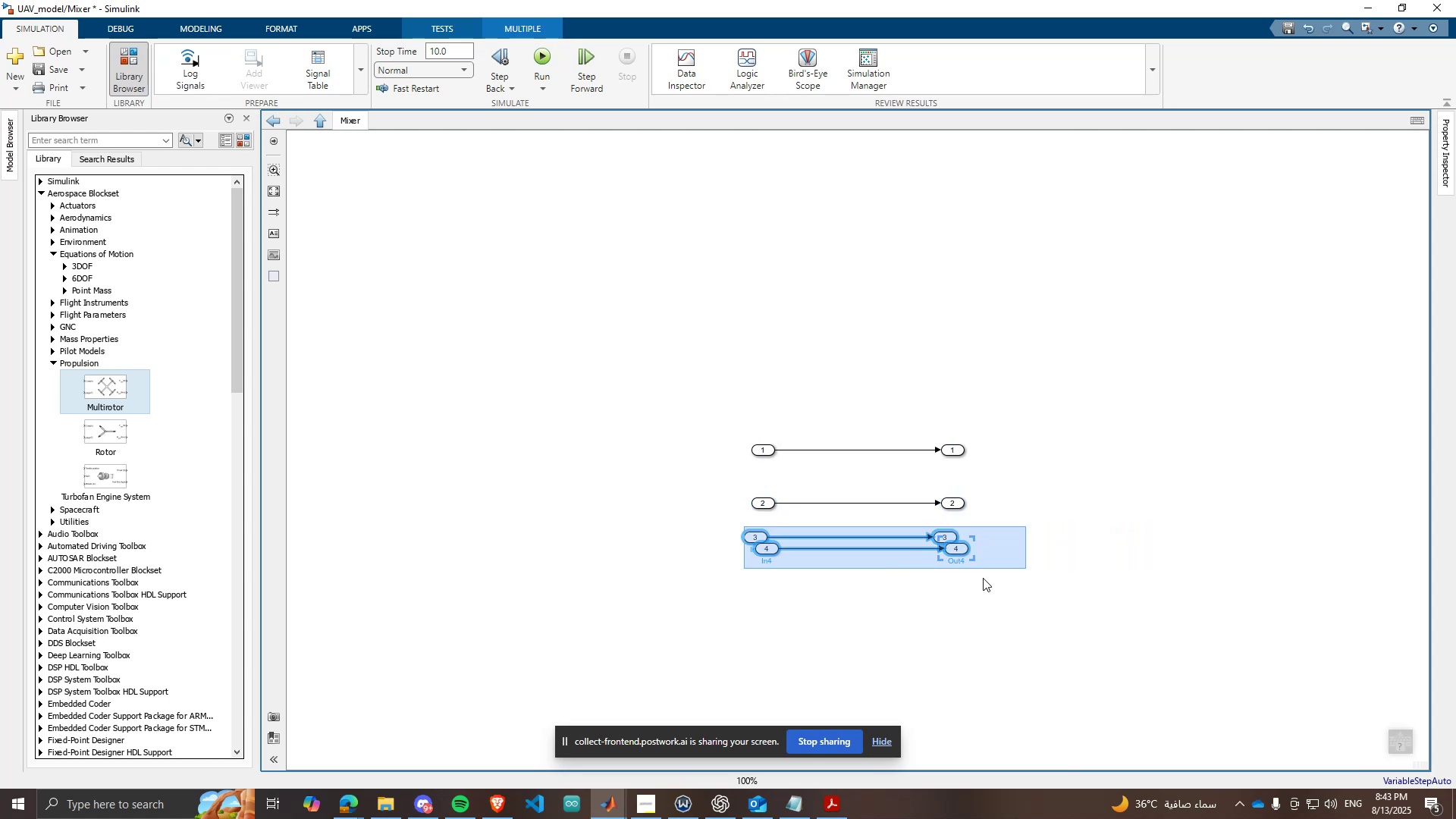 
key(ArrowRight)
 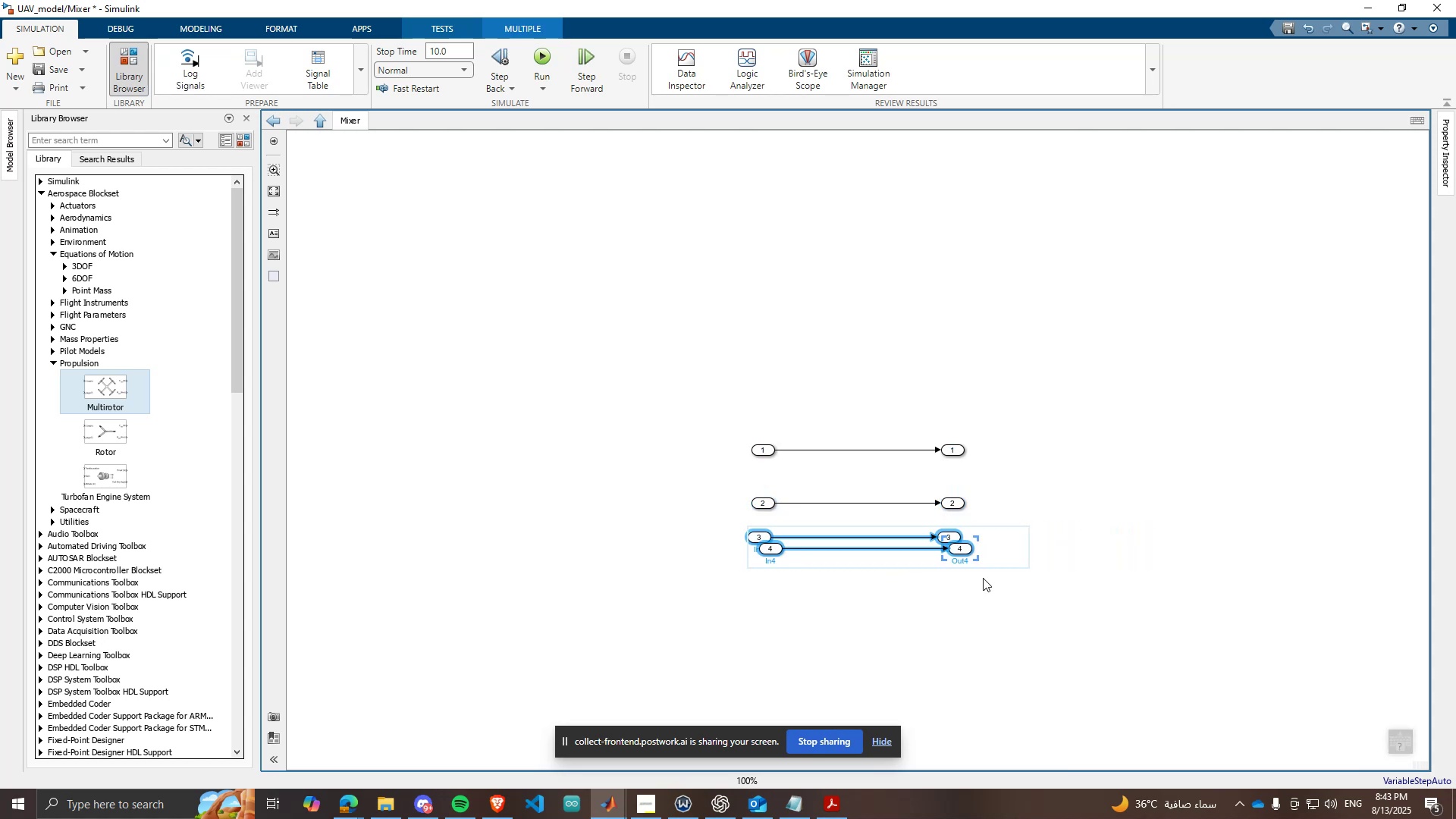 
key(ArrowRight)
 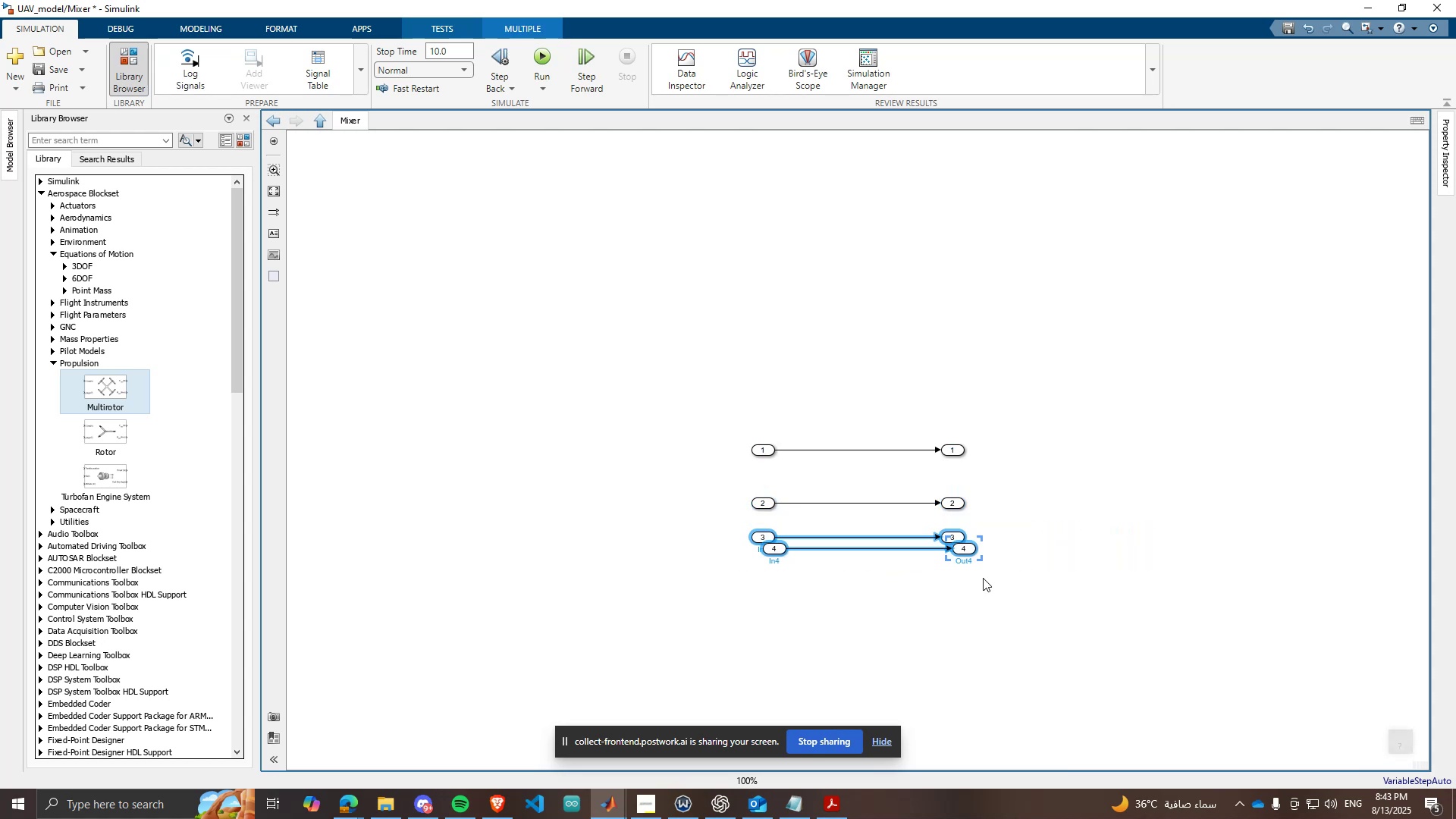 
key(ArrowRight)
 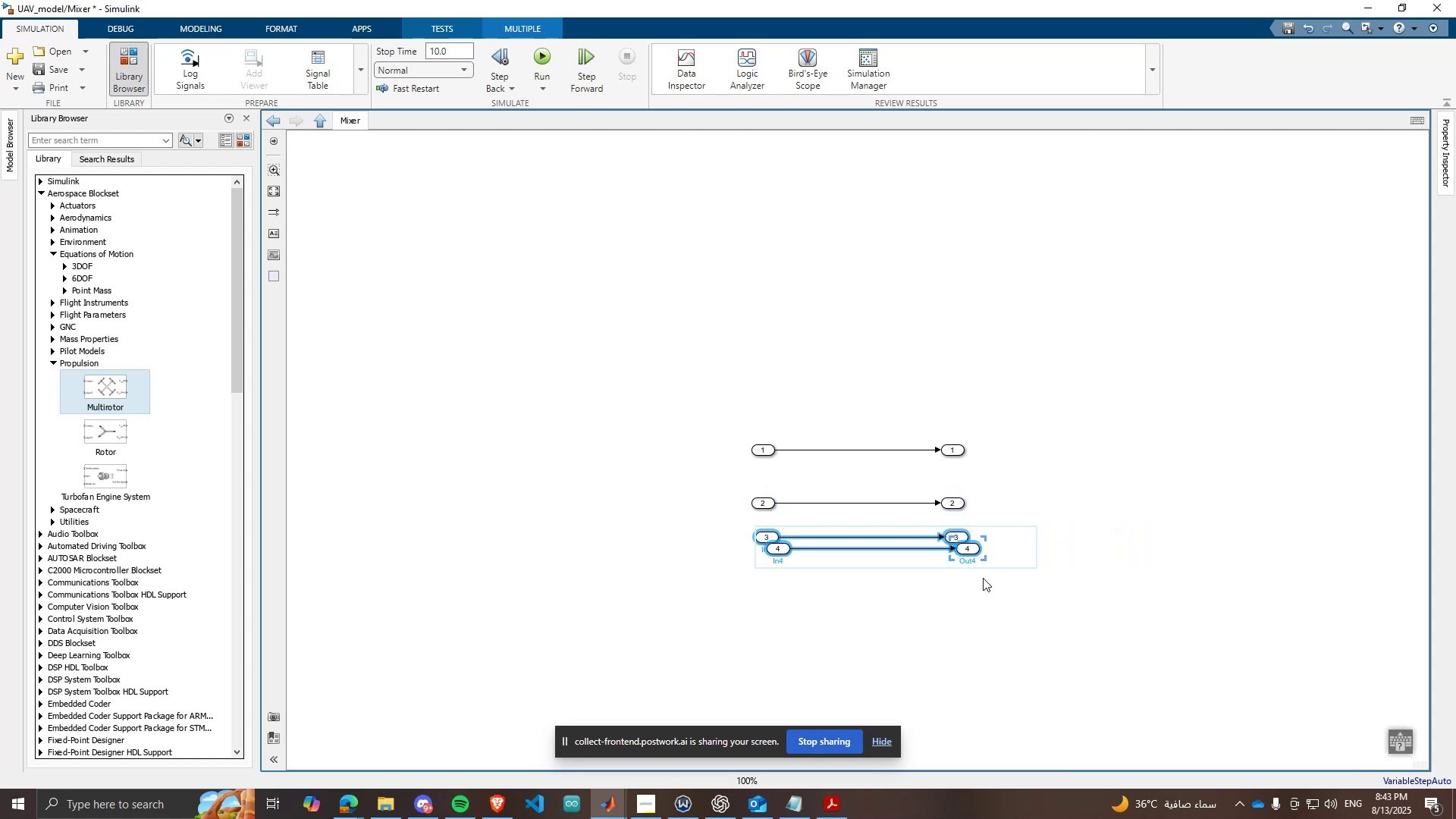 
key(ArrowLeft)
 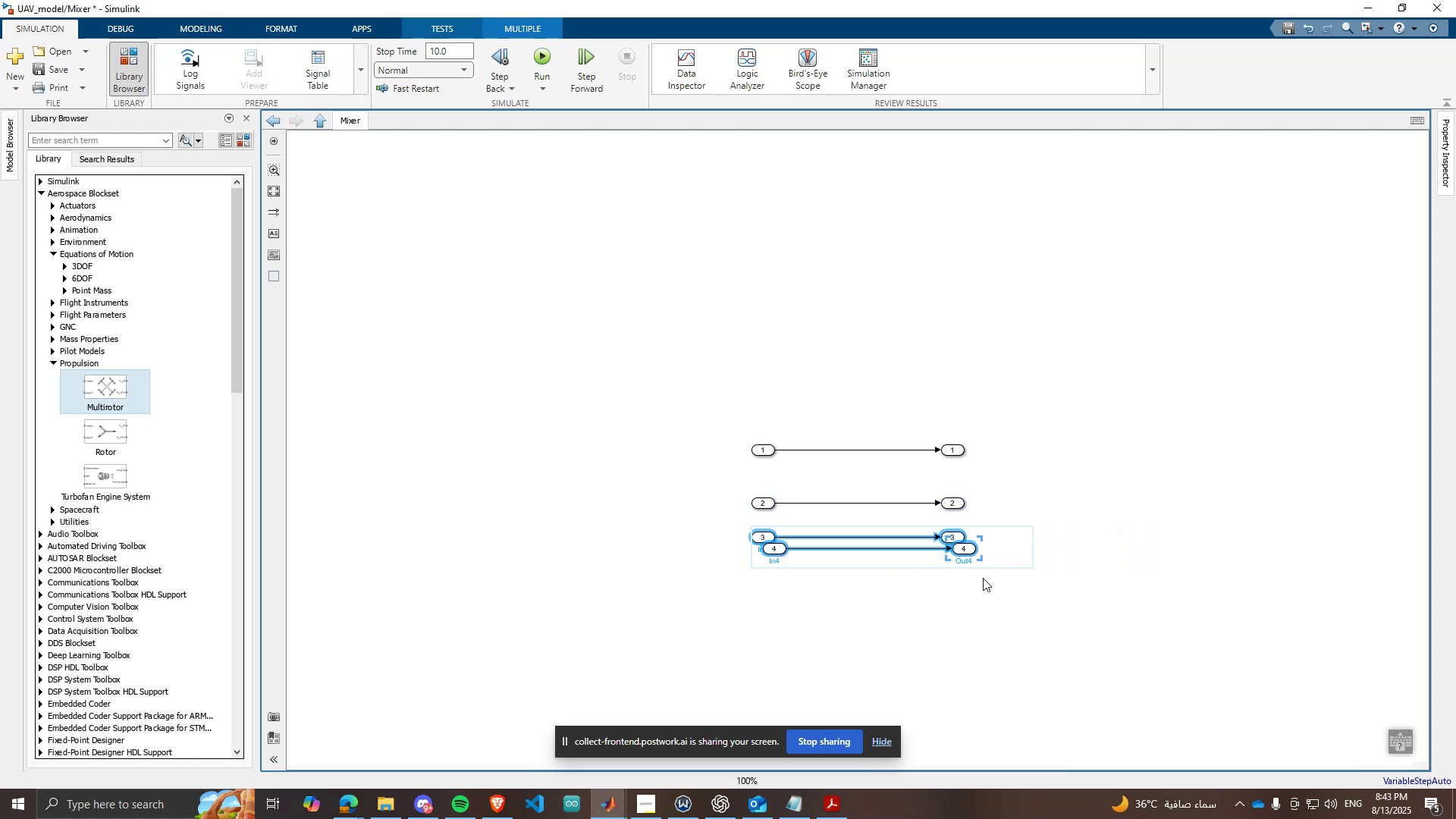 
hold_key(key=ArrowDown, duration=0.62)
 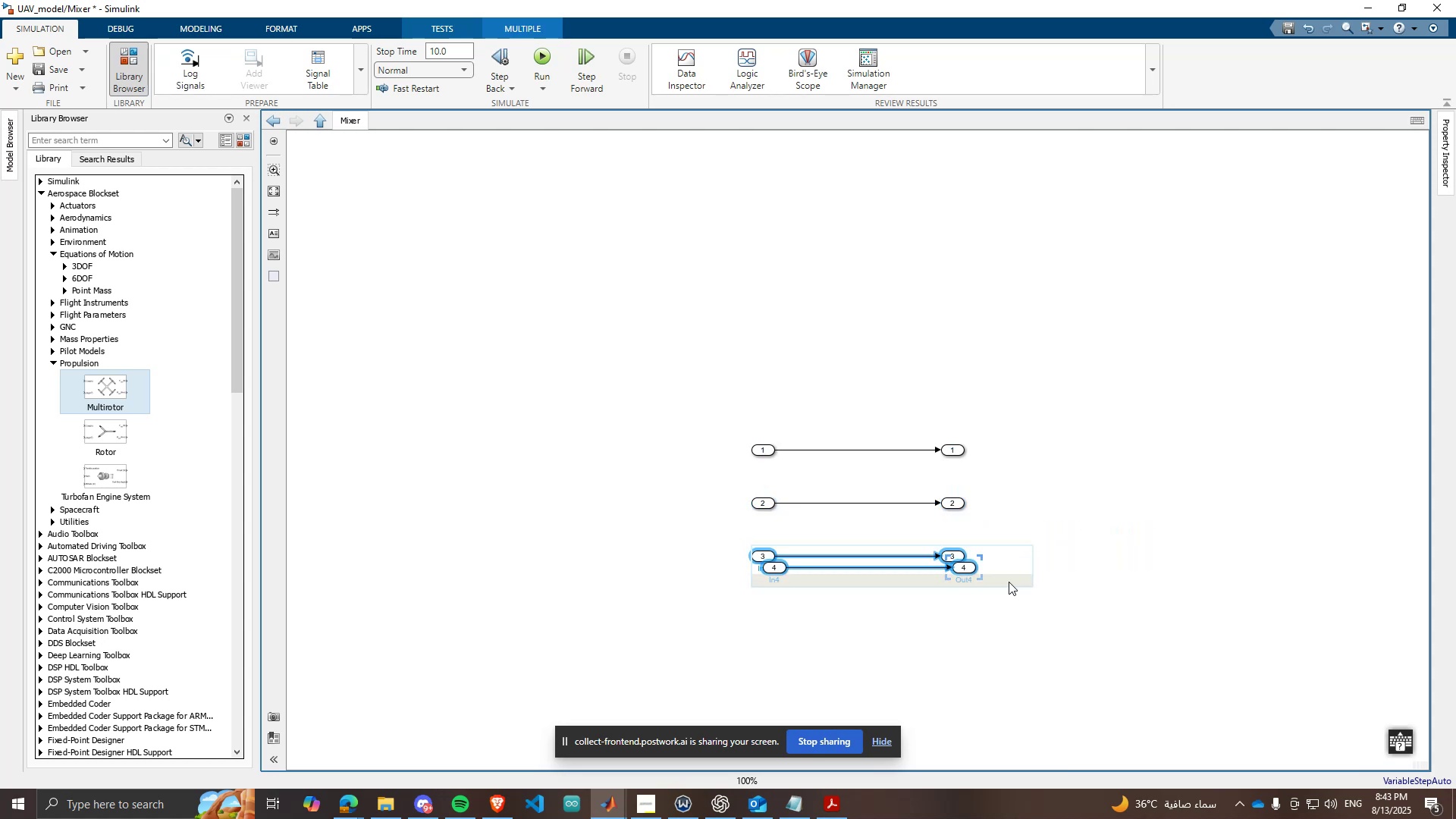 
left_click([1038, 647])
 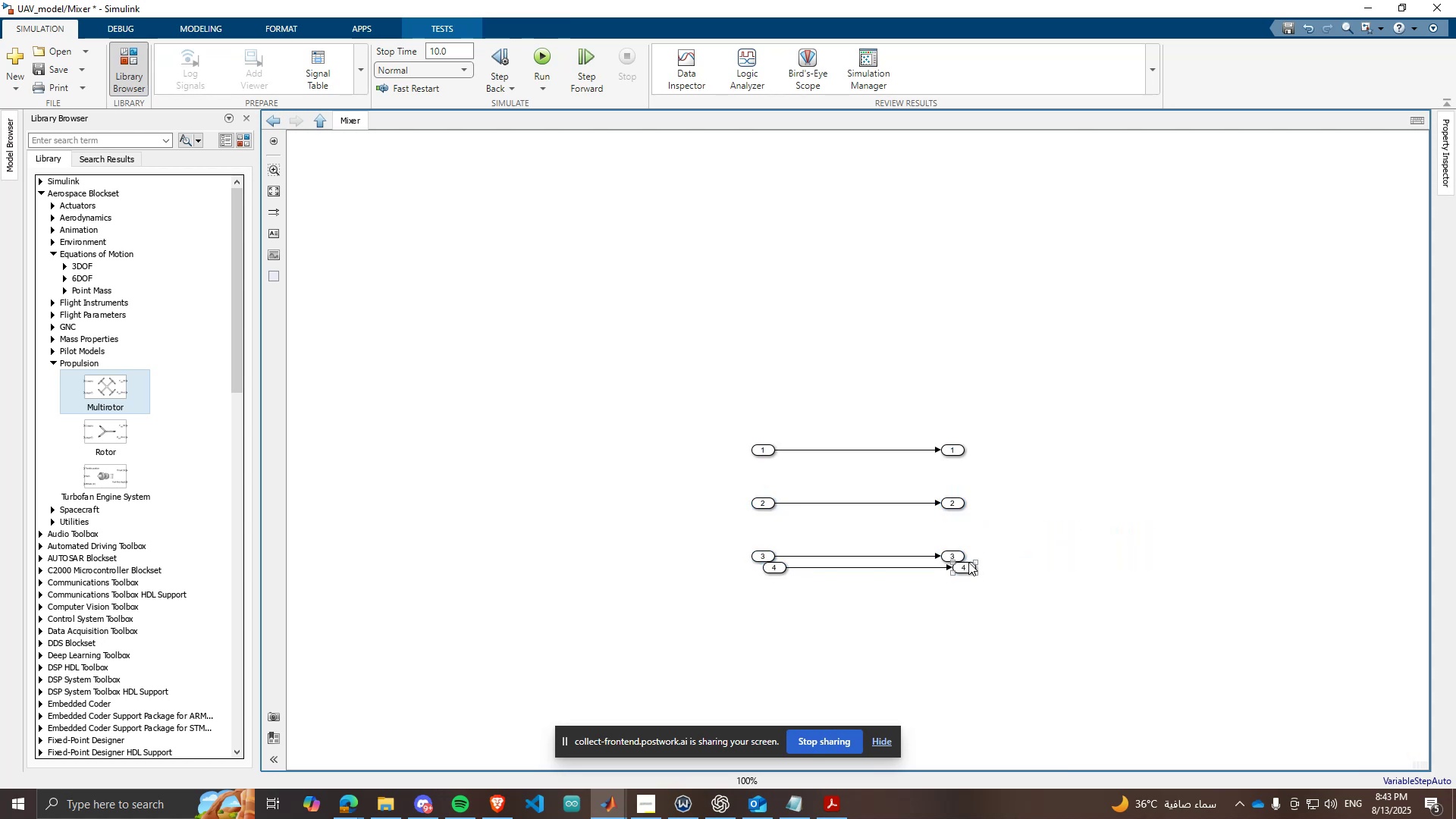 
left_click_drag(start_coordinate=[968, 563], to_coordinate=[939, 607])
 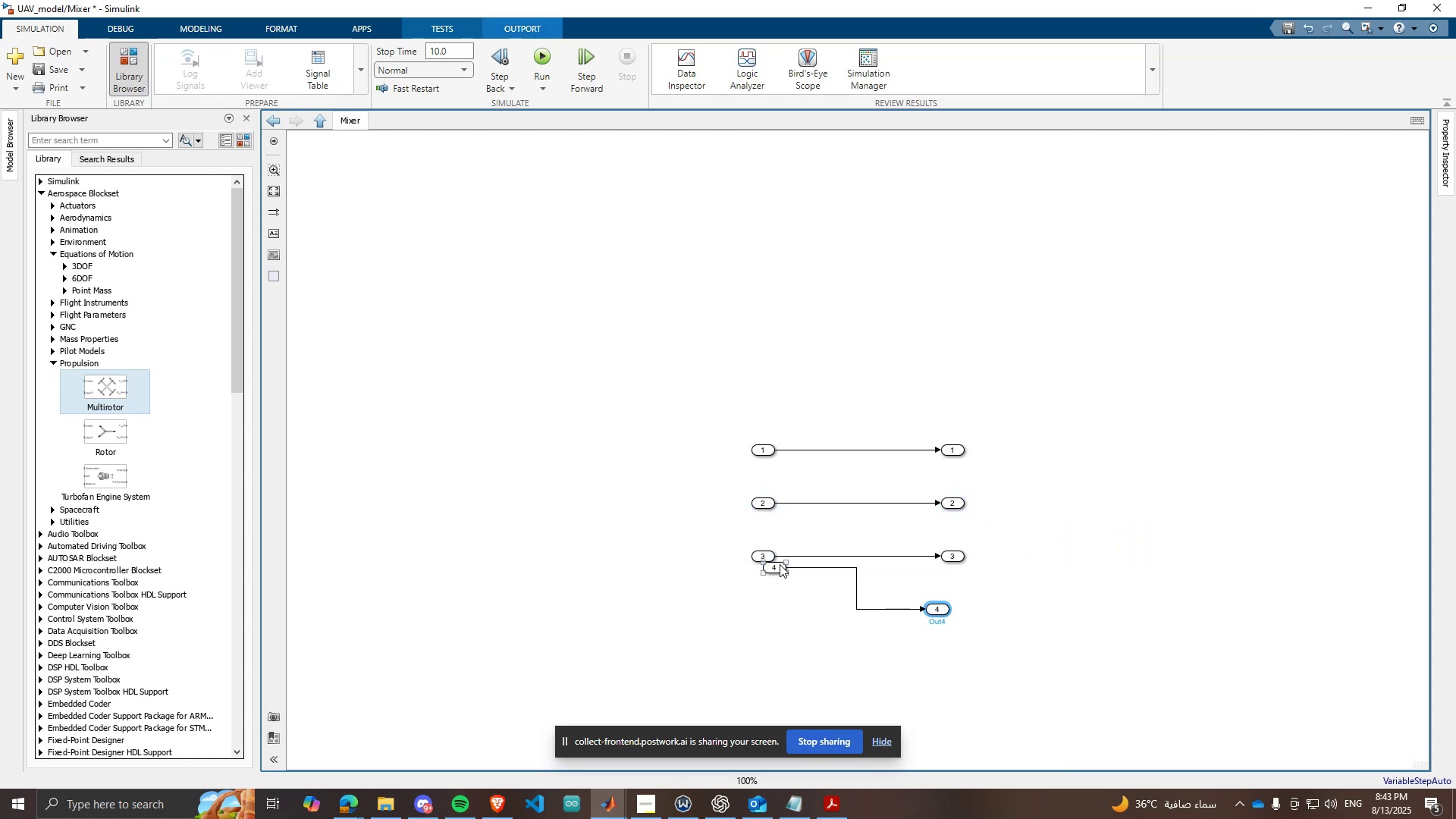 
left_click_drag(start_coordinate=[780, 564], to_coordinate=[769, 604])
 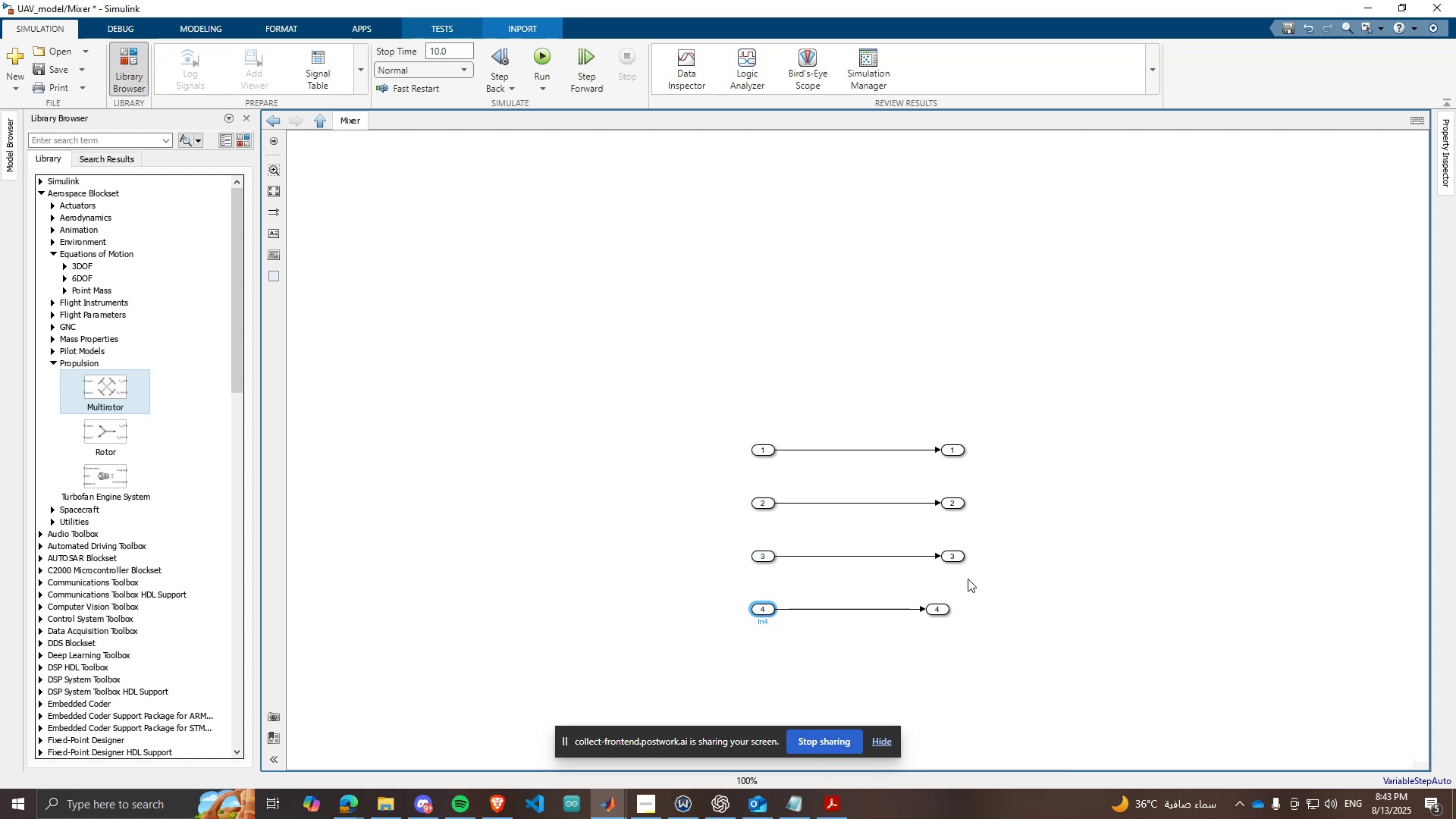 
left_click([977, 579])
 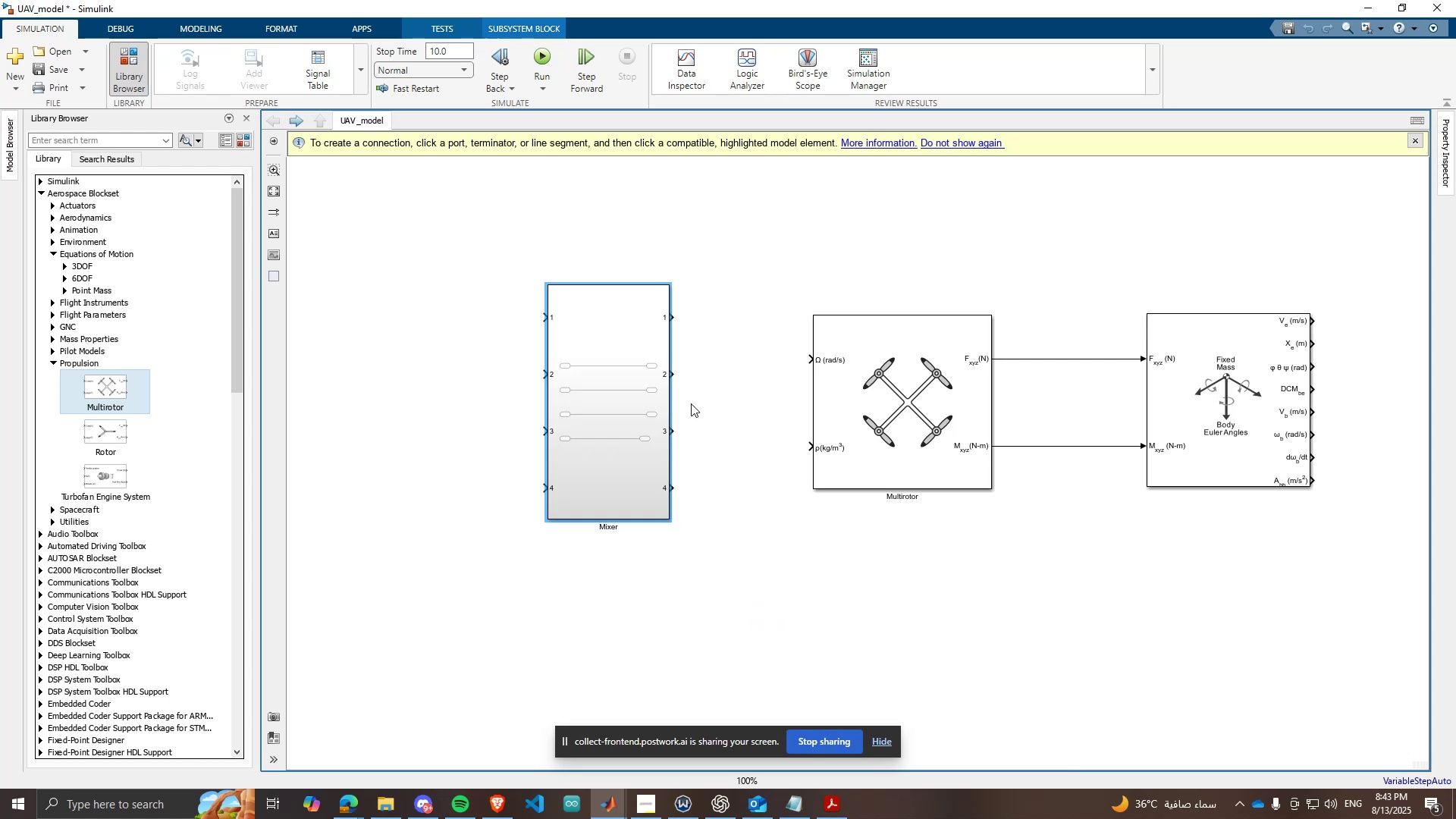 
scroll: coordinate [665, 341], scroll_direction: up, amount: 1.0
 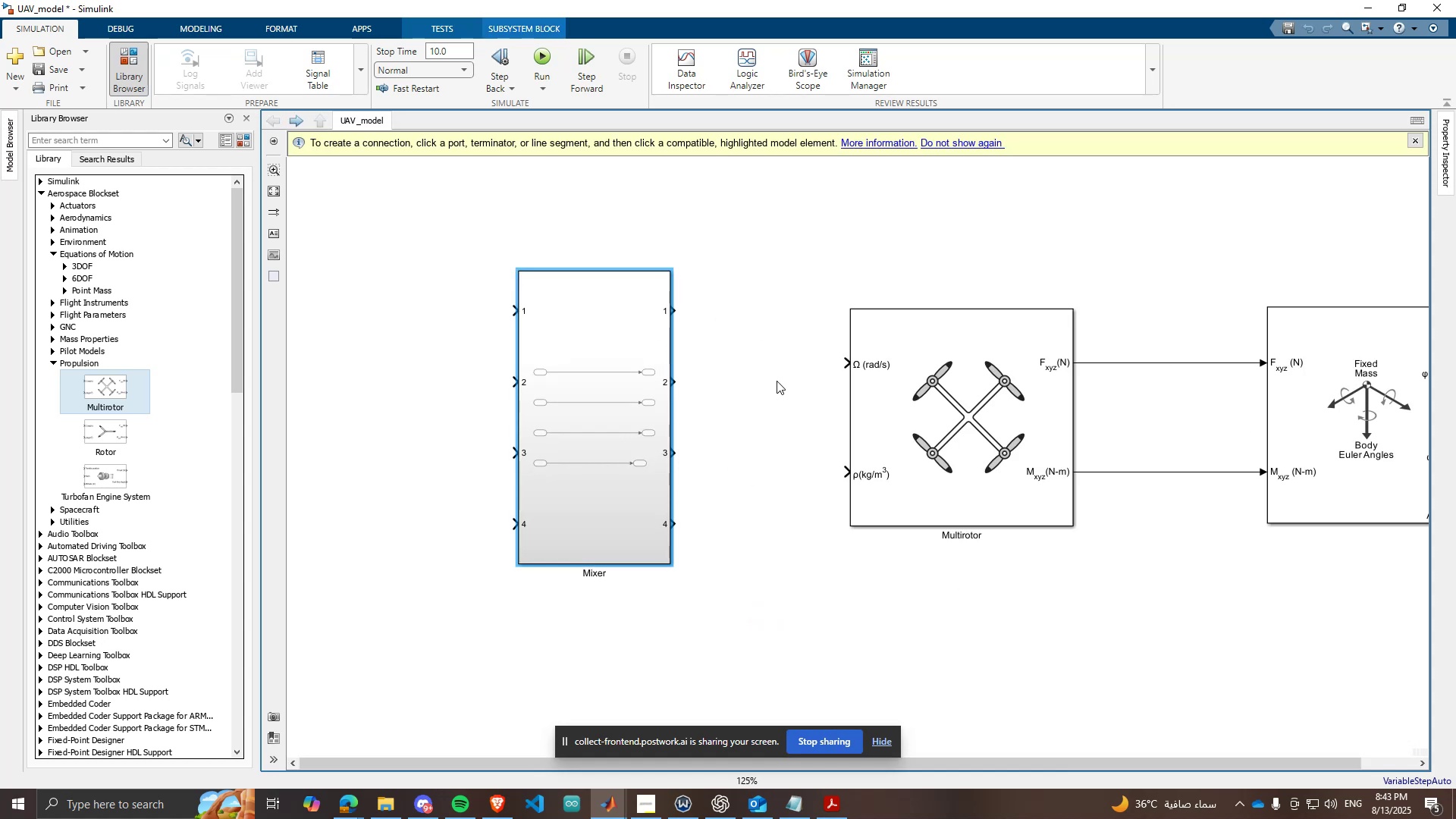 
double_click([777, 381])
 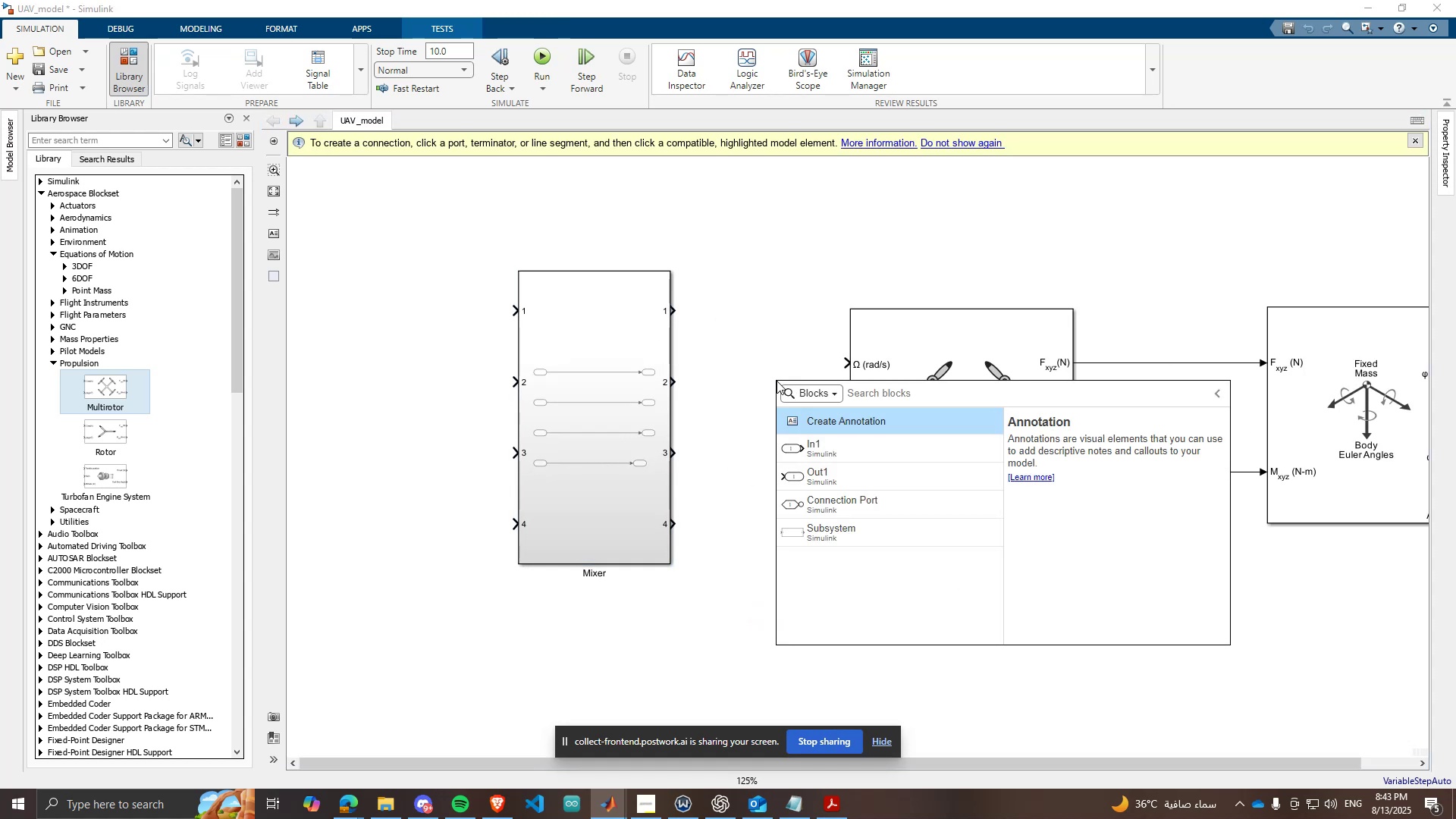 
type(mux)
 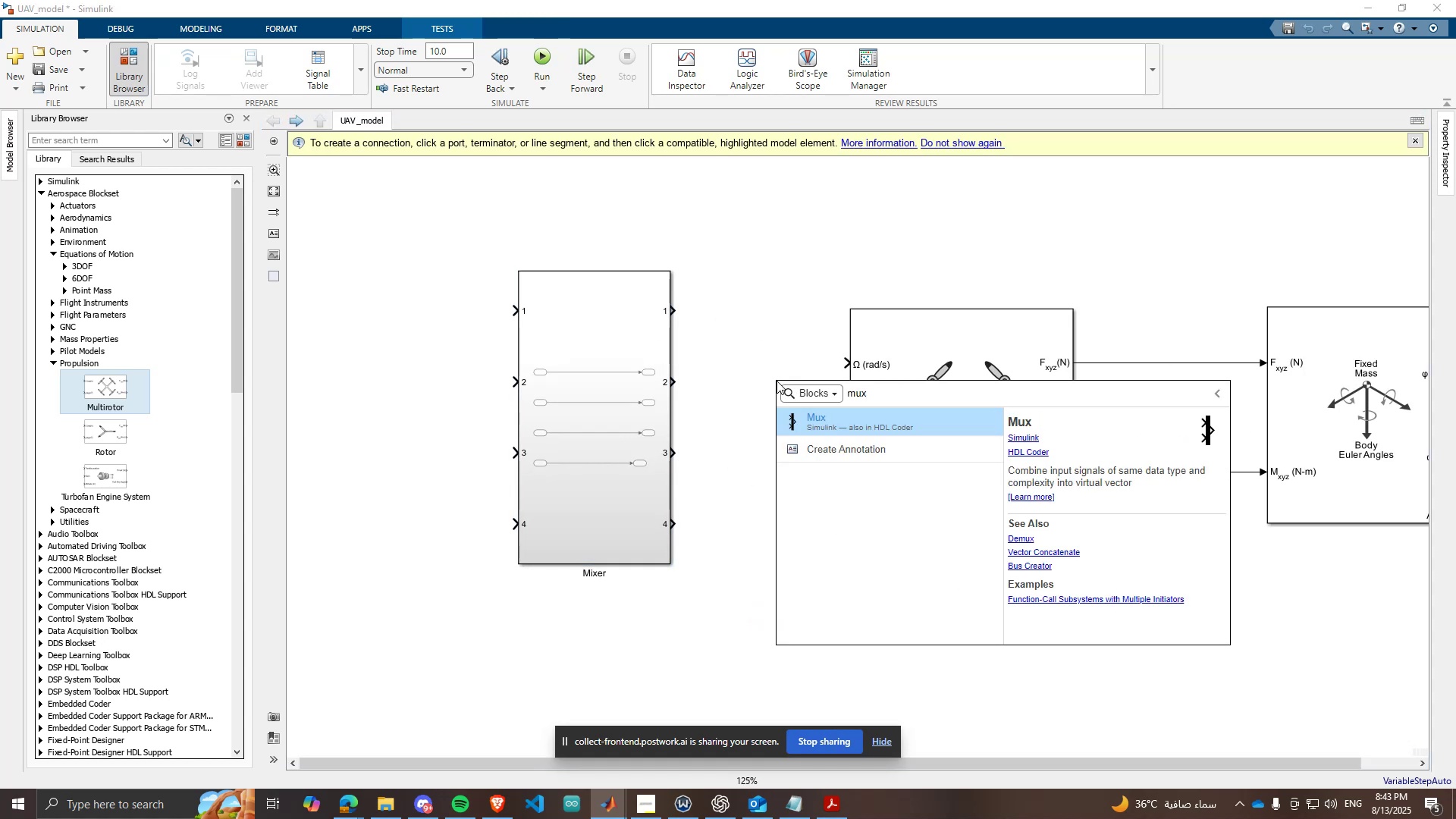 
key(Enter)
 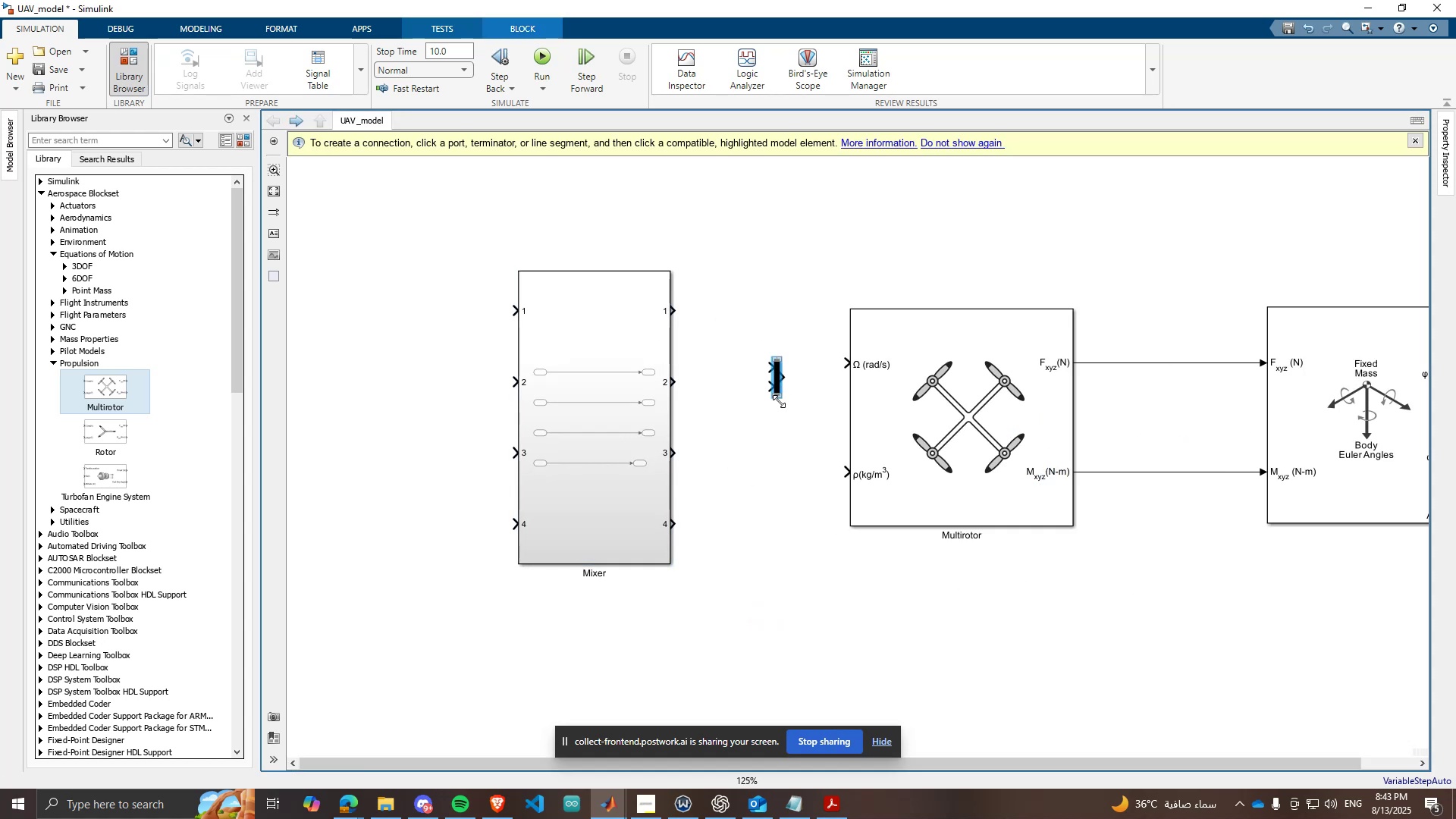 
left_click_drag(start_coordinate=[783, 399], to_coordinate=[798, 421])
 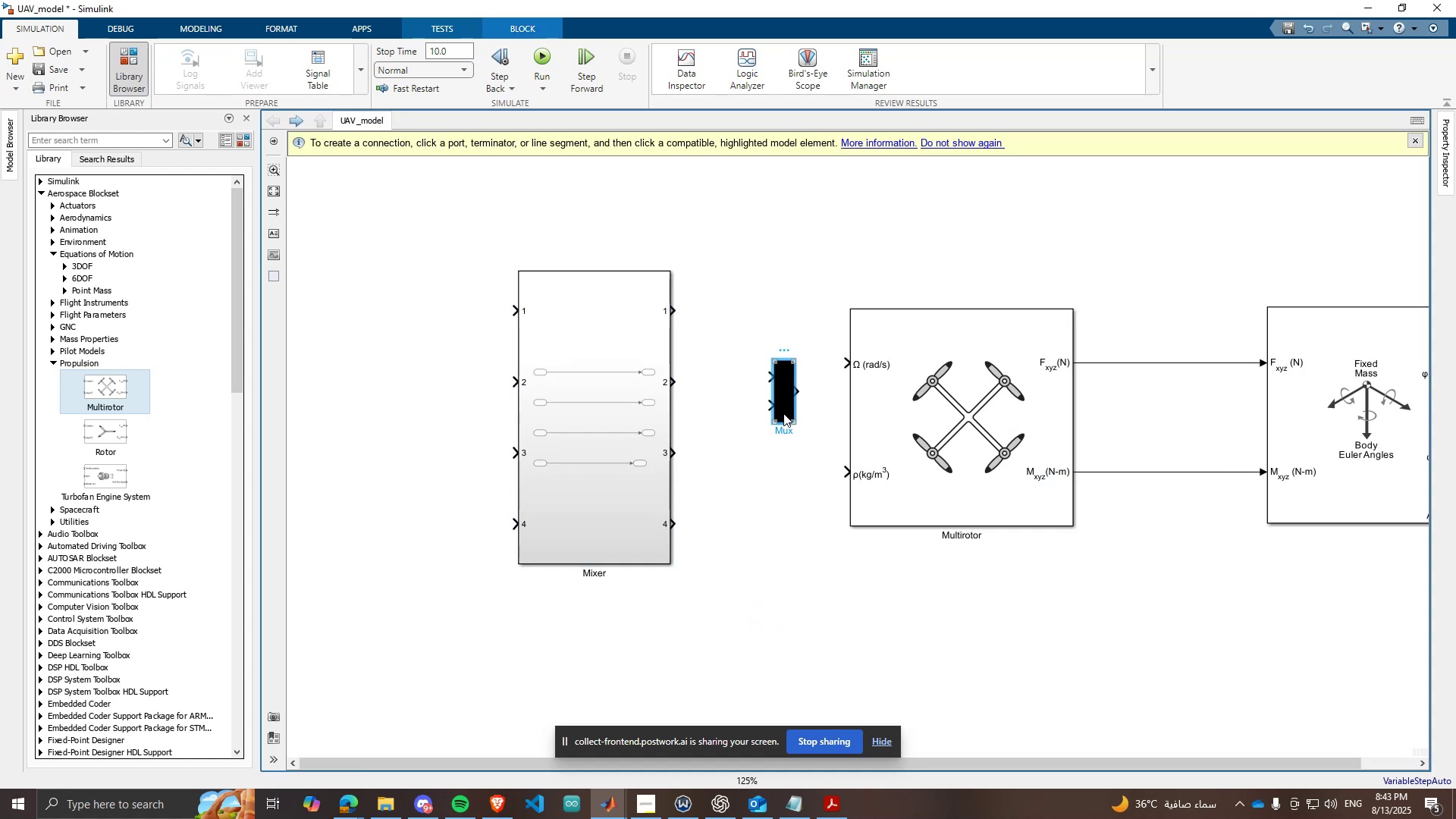 
double_click([783, 413])
 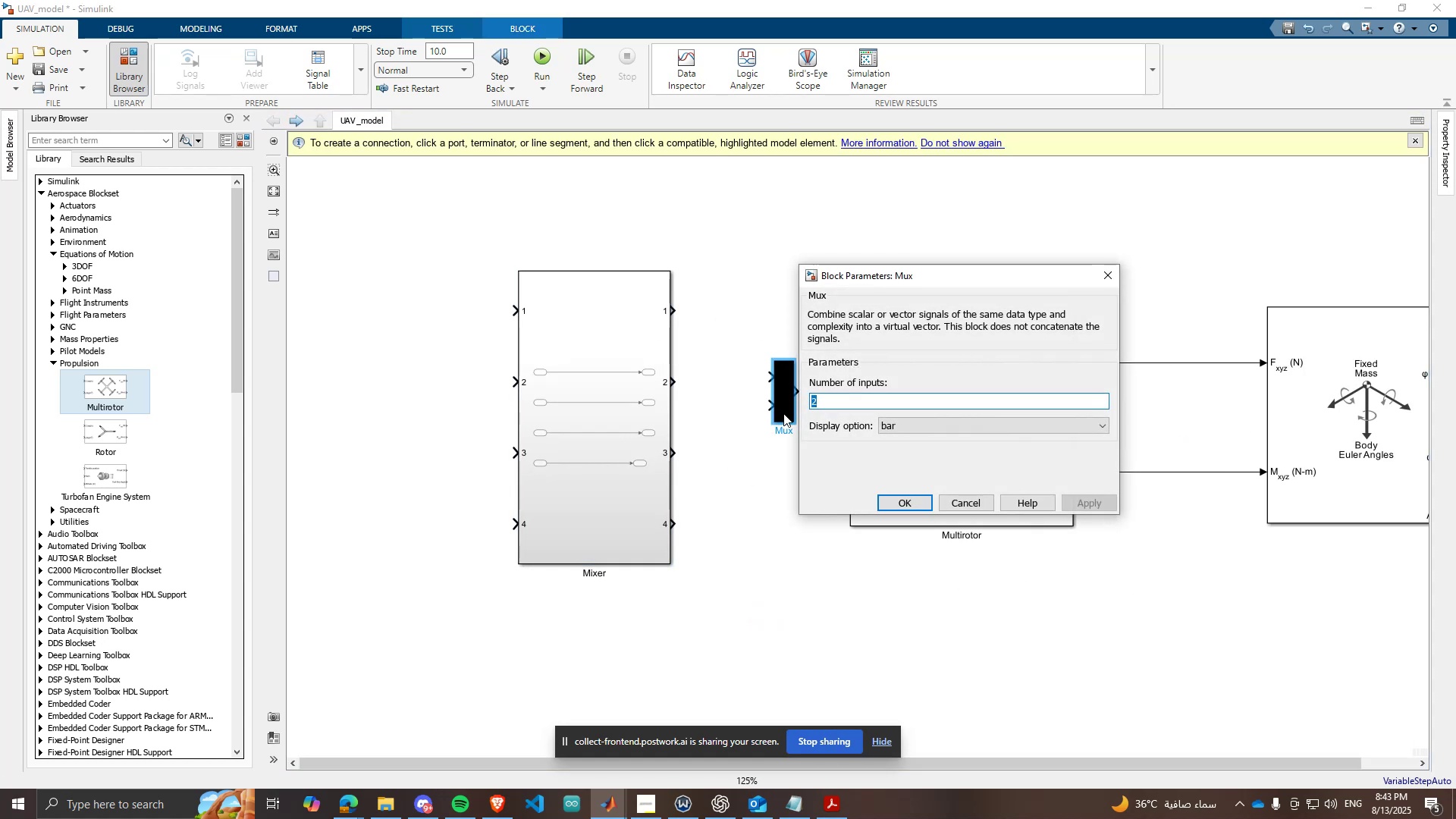 
key(4)
 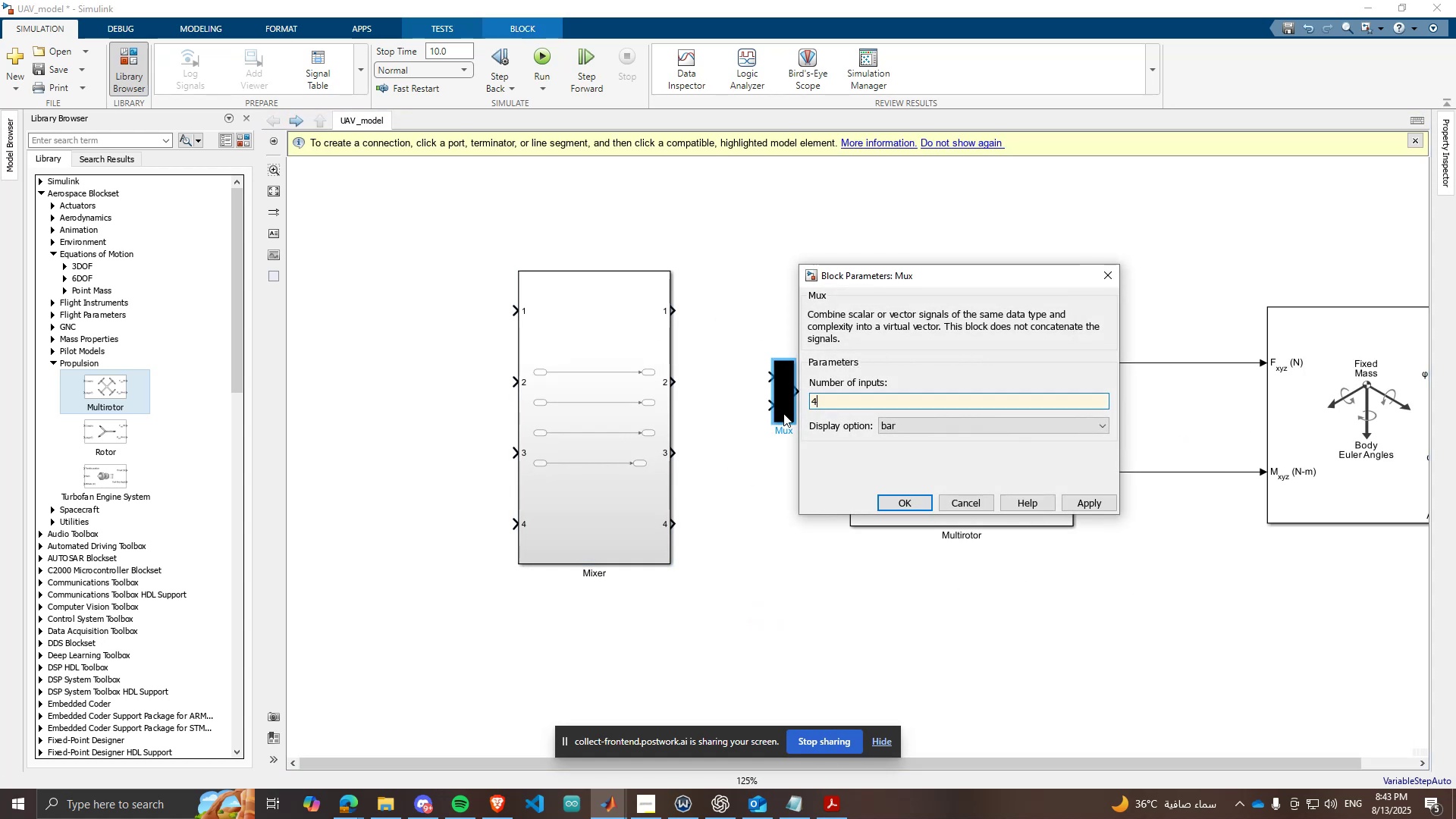 
key(Enter)
 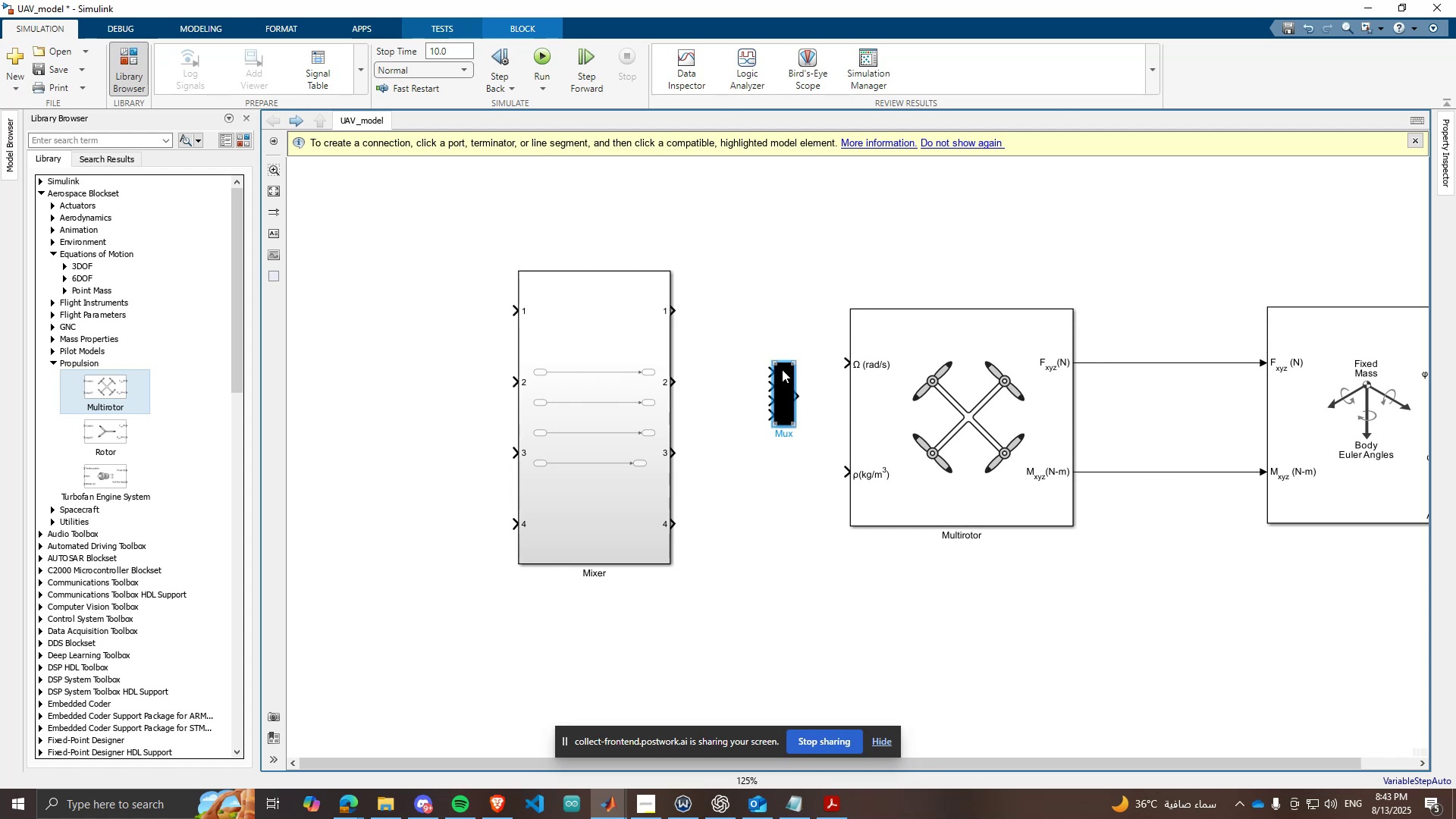 
left_click_drag(start_coordinate=[789, 359], to_coordinate=[792, 311])
 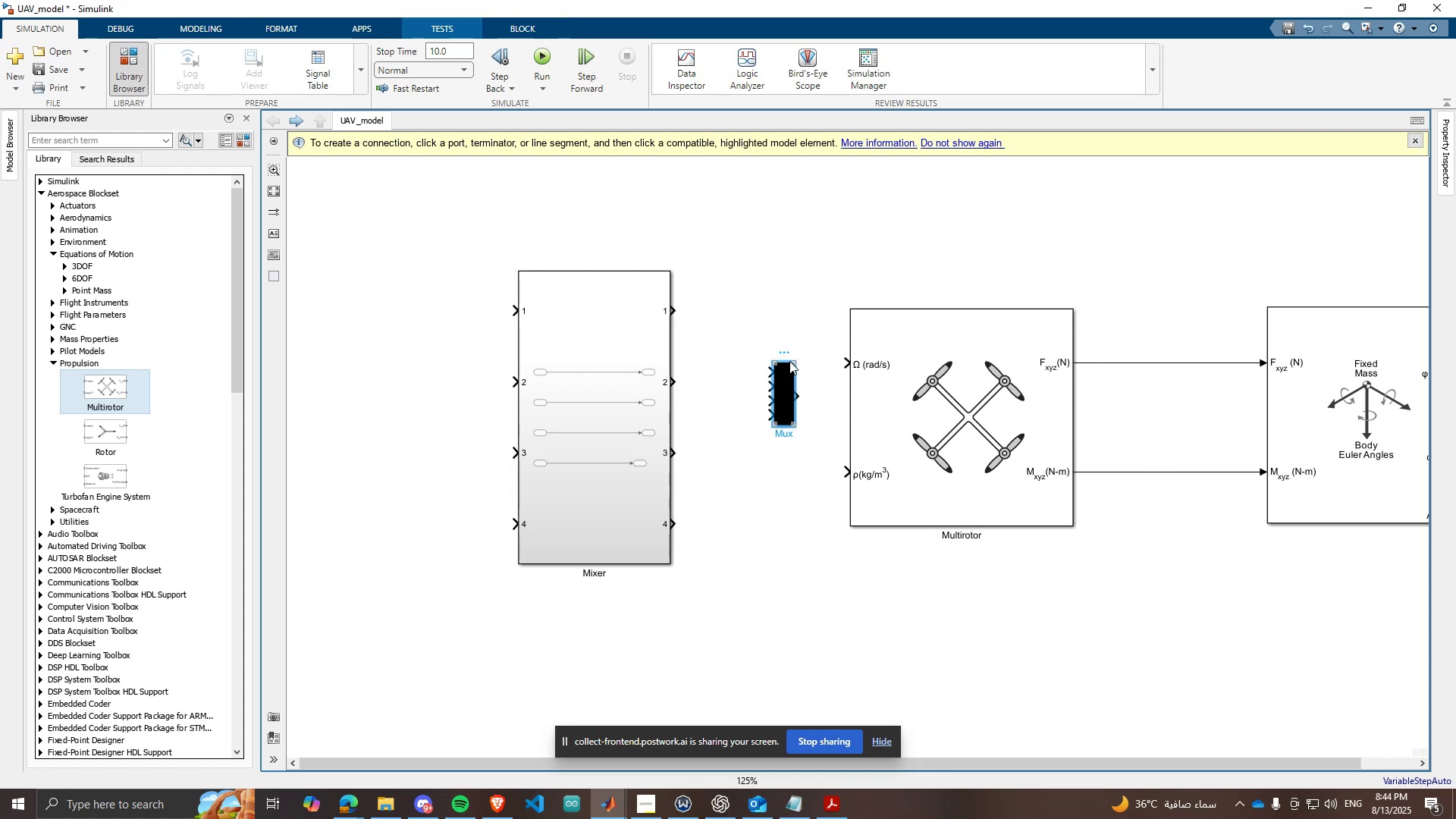 
left_click_drag(start_coordinate=[792, 359], to_coordinate=[798, 290])
 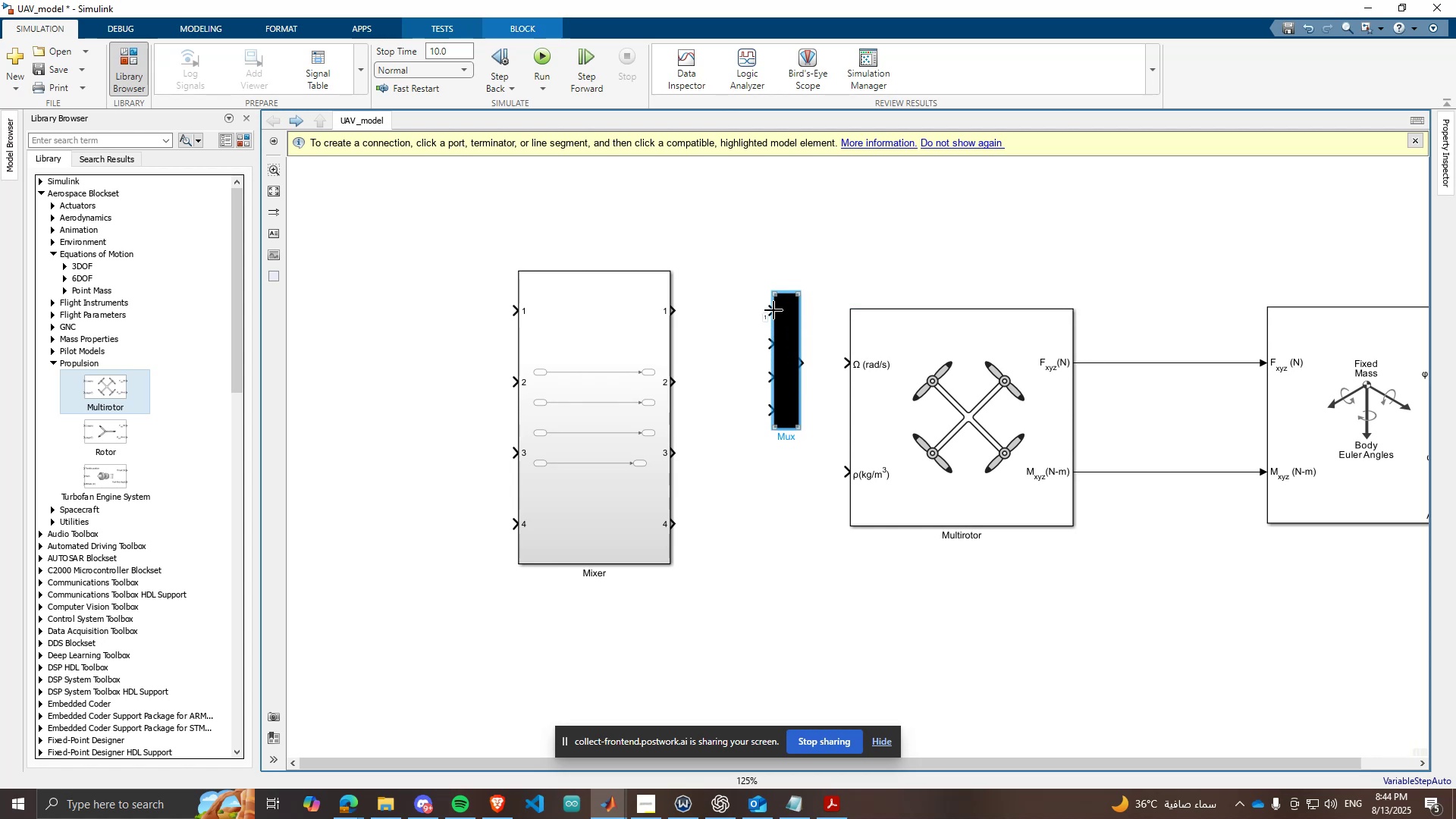 
left_click_drag(start_coordinate=[772, 310], to_coordinate=[677, 313])
 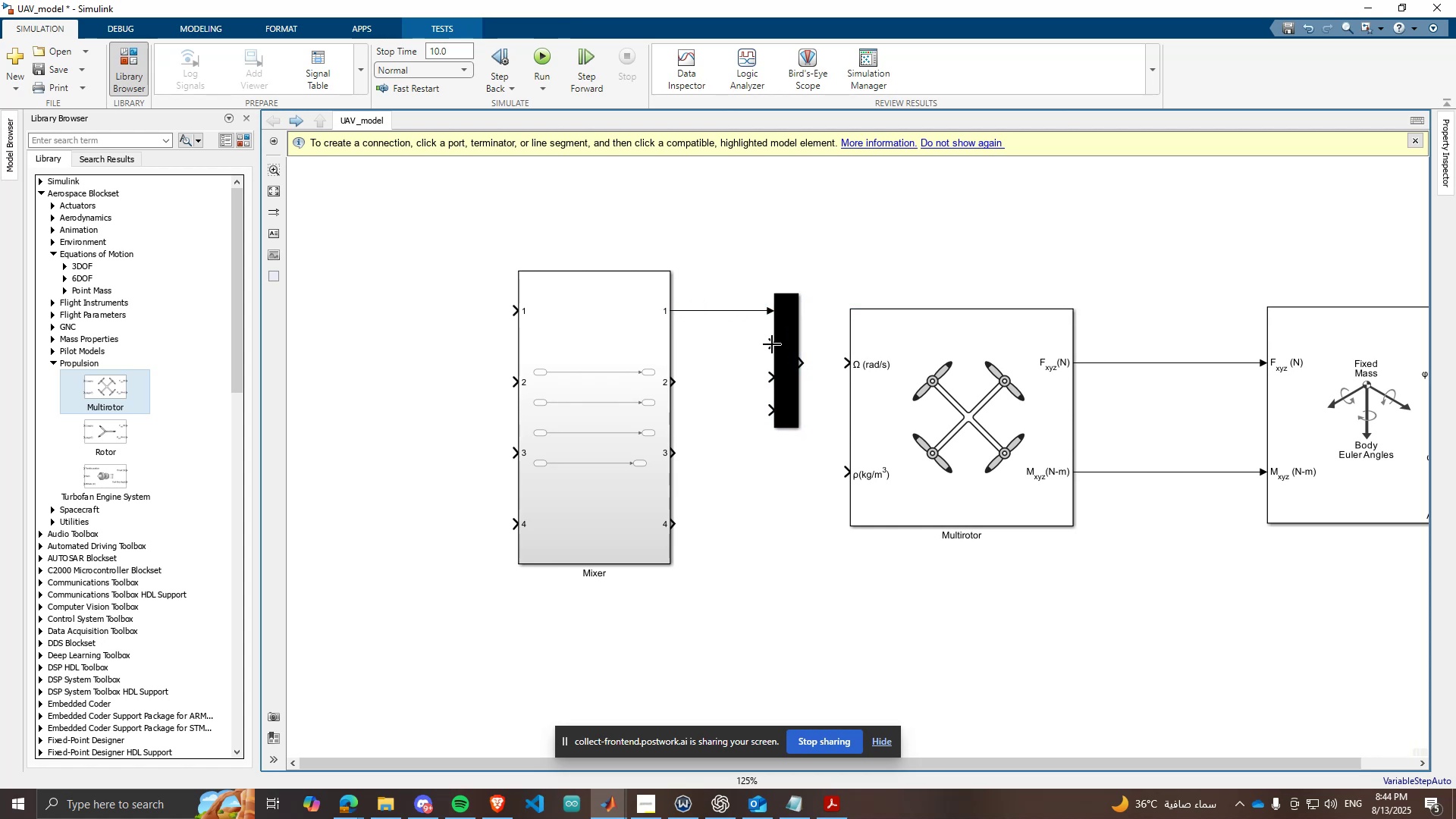 
left_click_drag(start_coordinate=[769, 344], to_coordinate=[670, 377])
 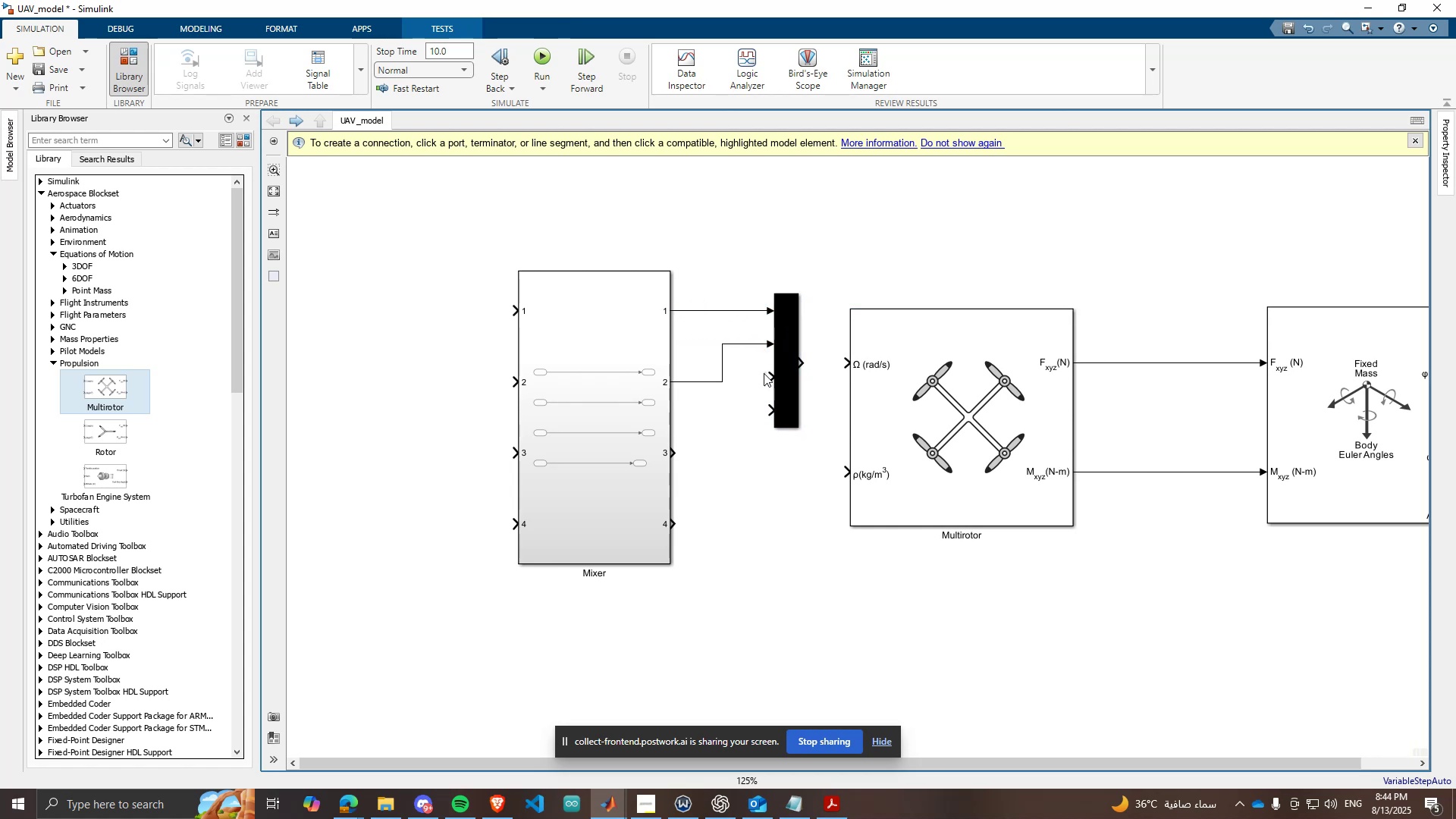 
left_click_drag(start_coordinate=[770, 375], to_coordinate=[675, 449])
 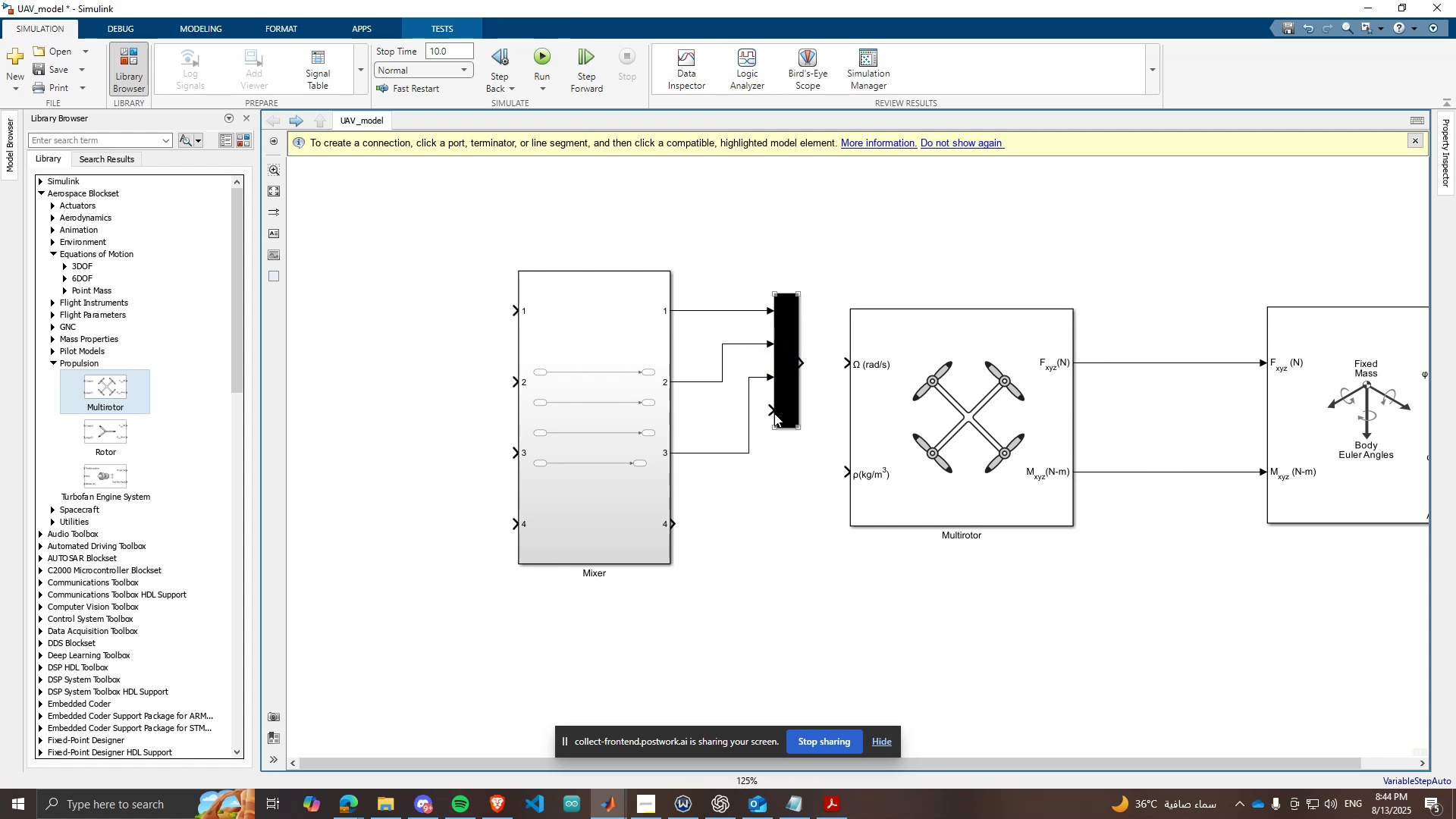 
left_click_drag(start_coordinate=[773, 413], to_coordinate=[670, 523])
 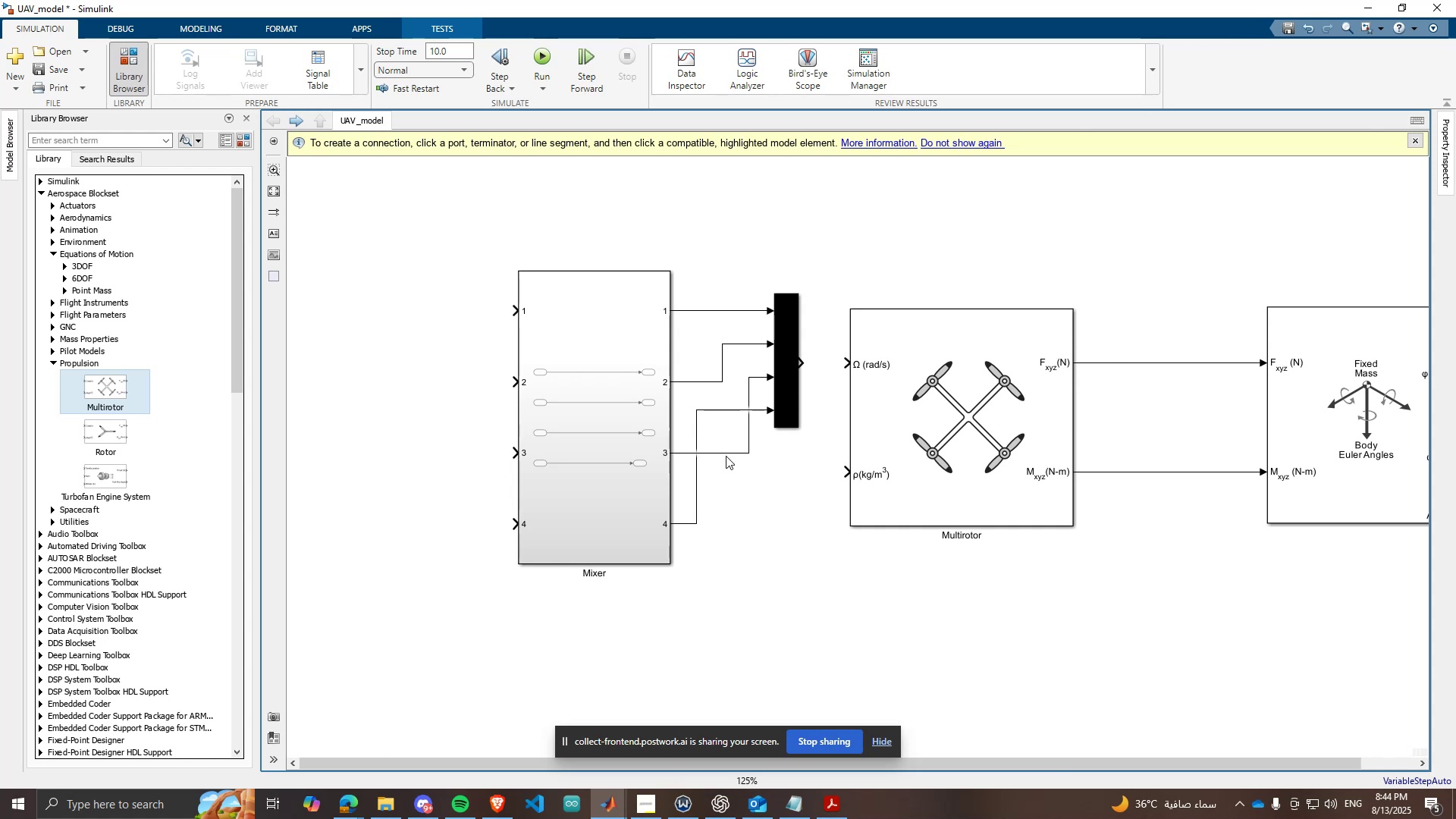 
left_click_drag(start_coordinate=[726, 451], to_coordinate=[721, 393])
 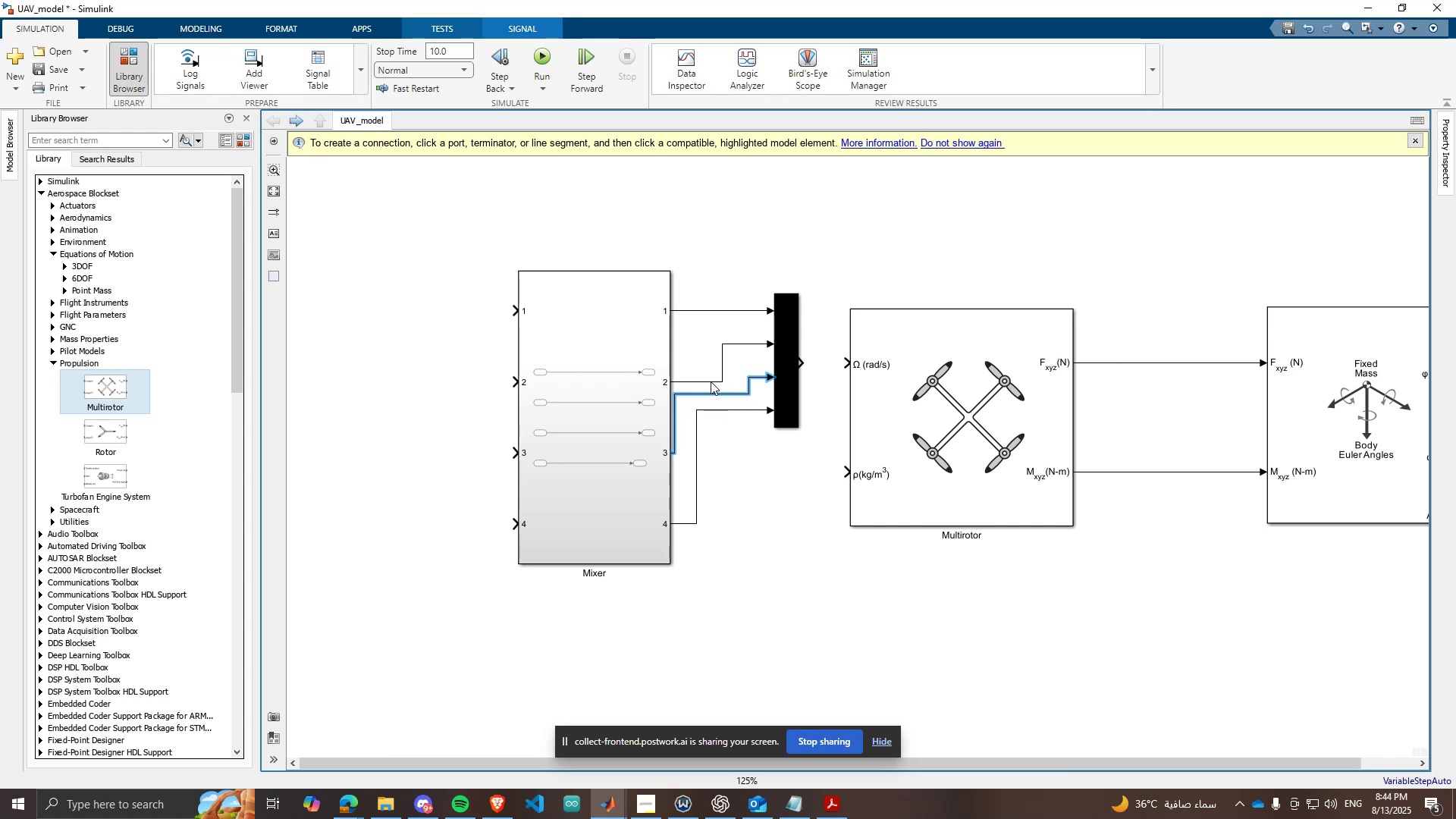 
left_click_drag(start_coordinate=[711, 381], to_coordinate=[703, 344])
 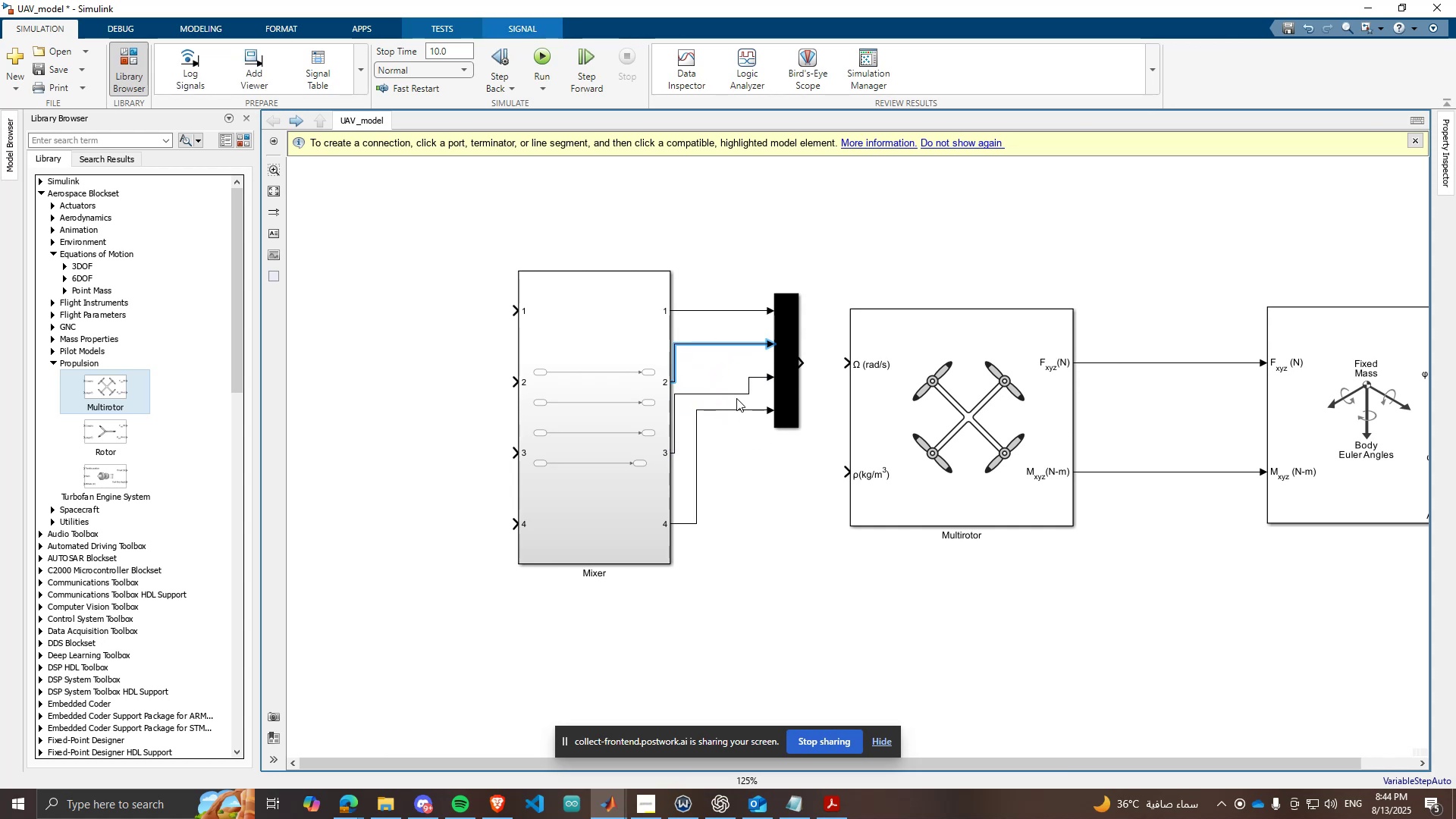 
left_click_drag(start_coordinate=[727, 394], to_coordinate=[720, 376])
 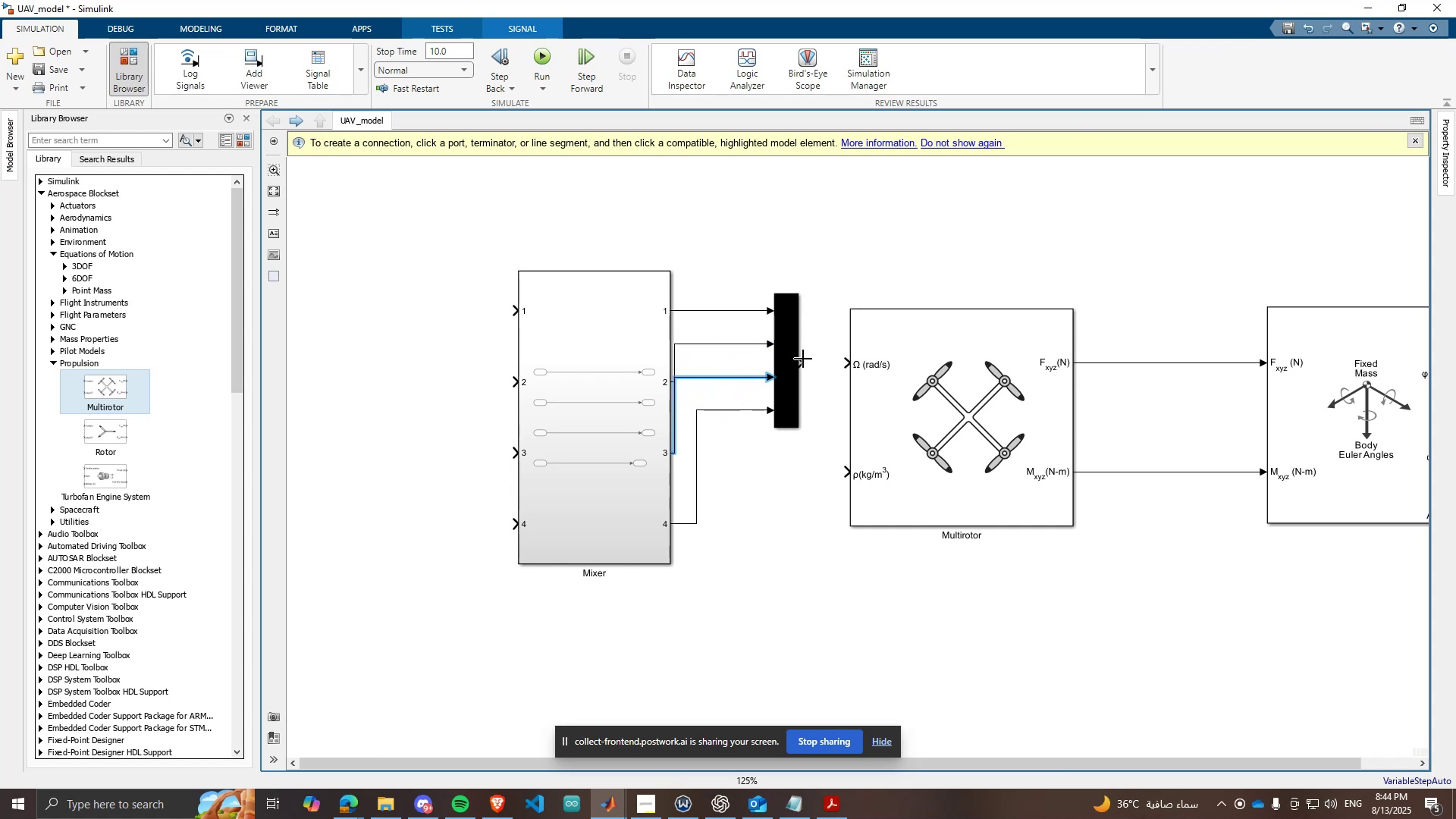 
left_click_drag(start_coordinate=[803, 359], to_coordinate=[851, 359])
 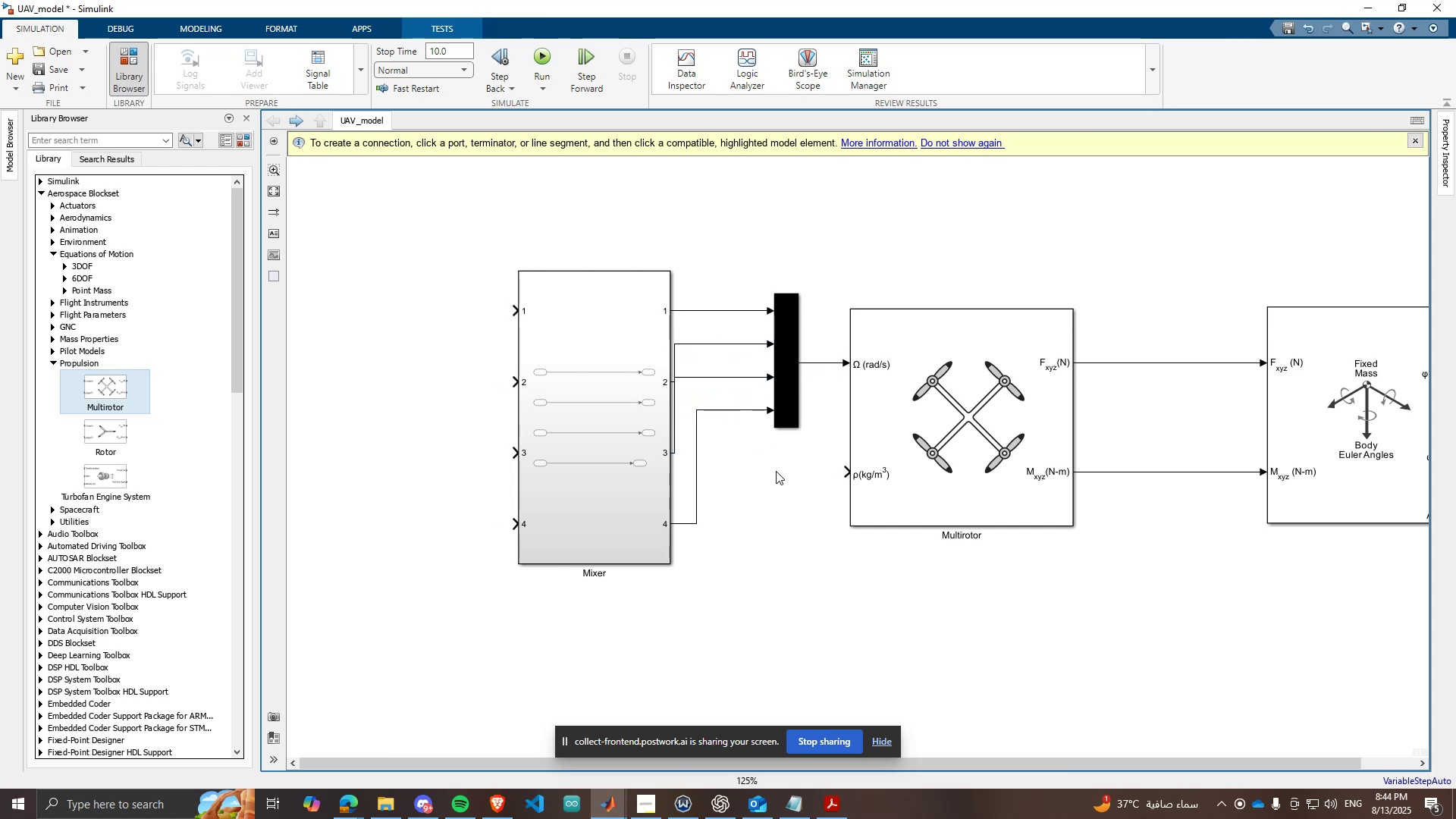 
left_click([776, 471])
 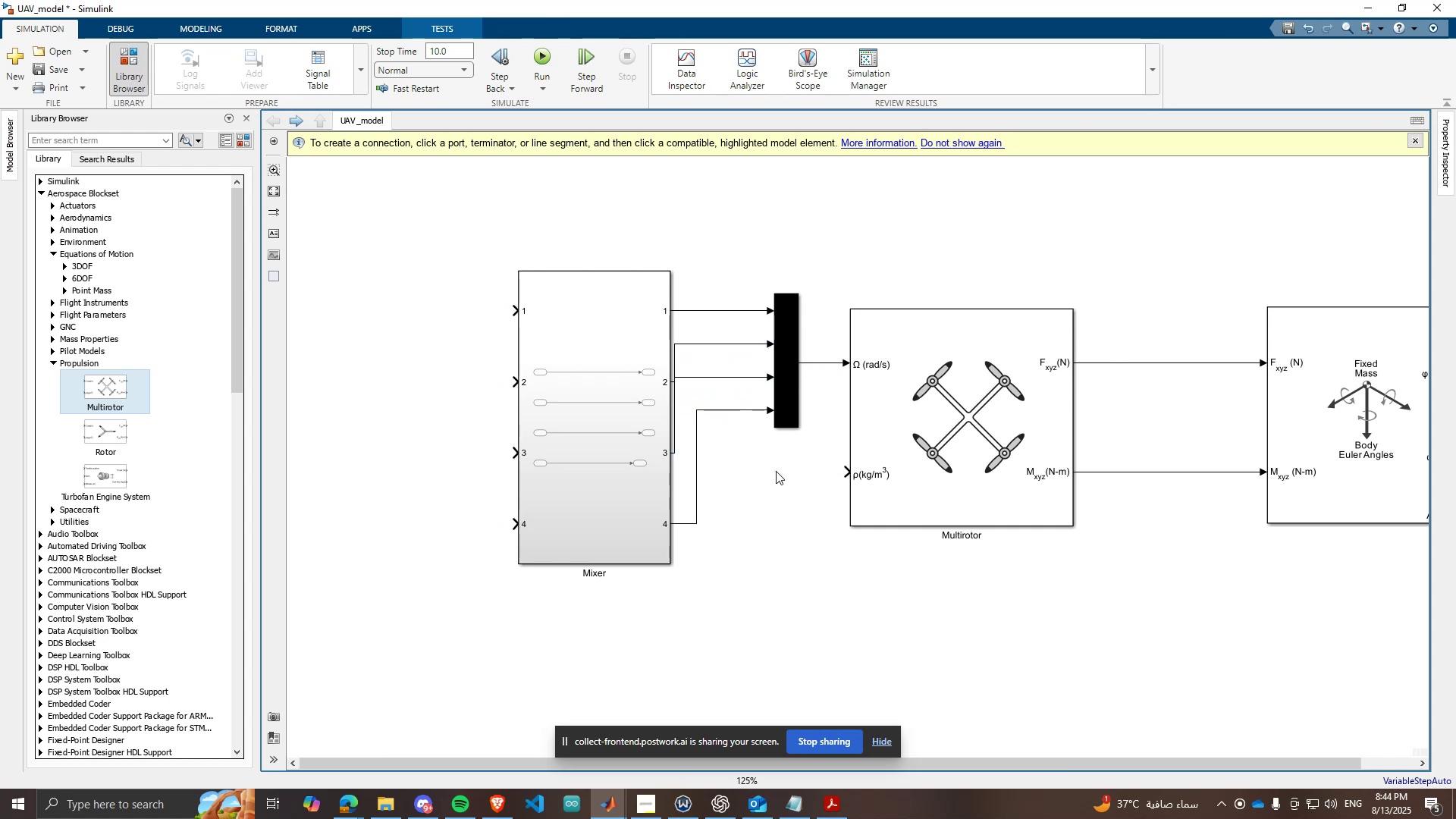 
scroll: coordinate [940, 537], scroll_direction: down, amount: 2.0
 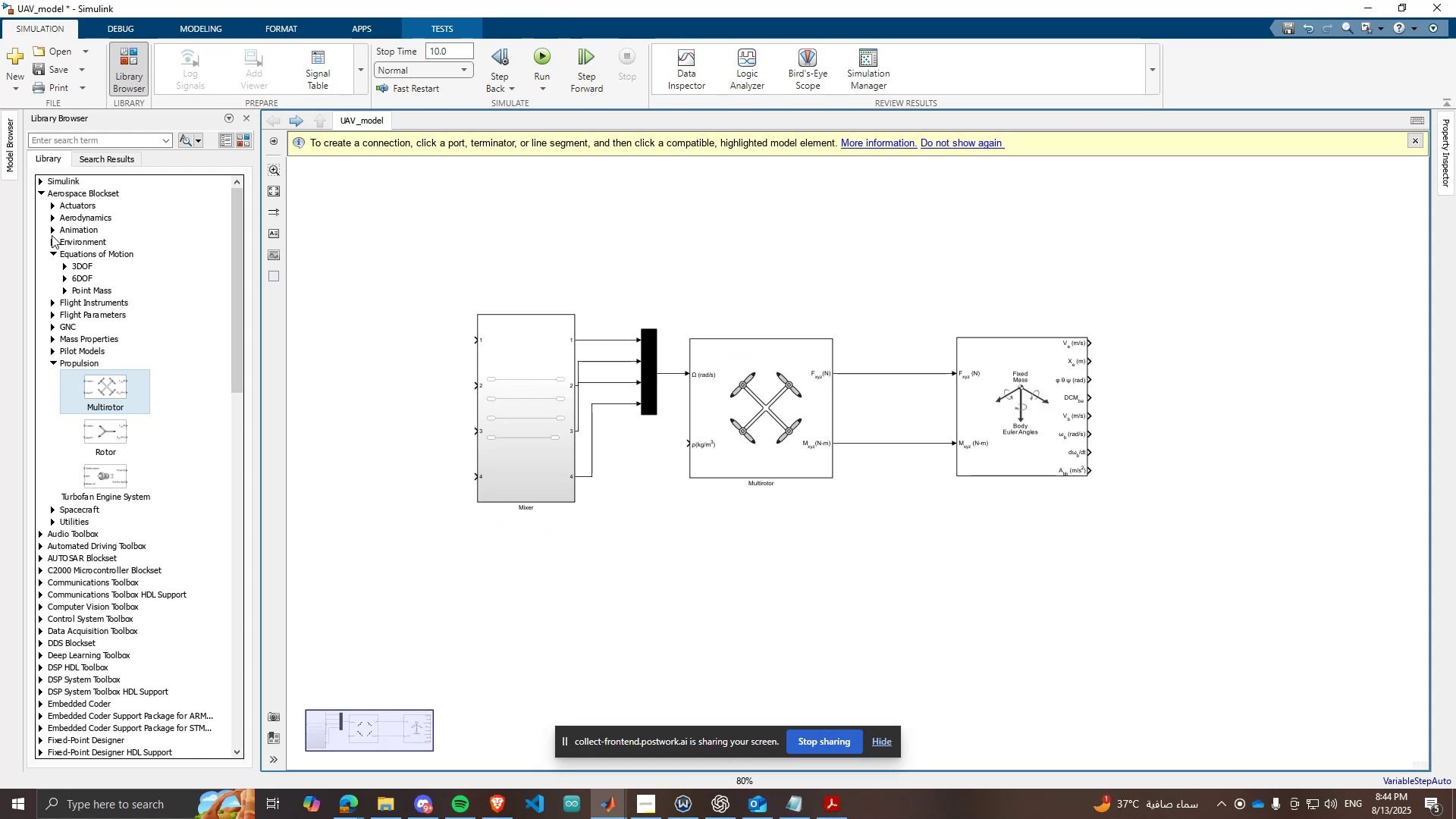 
left_click([55, 243])
 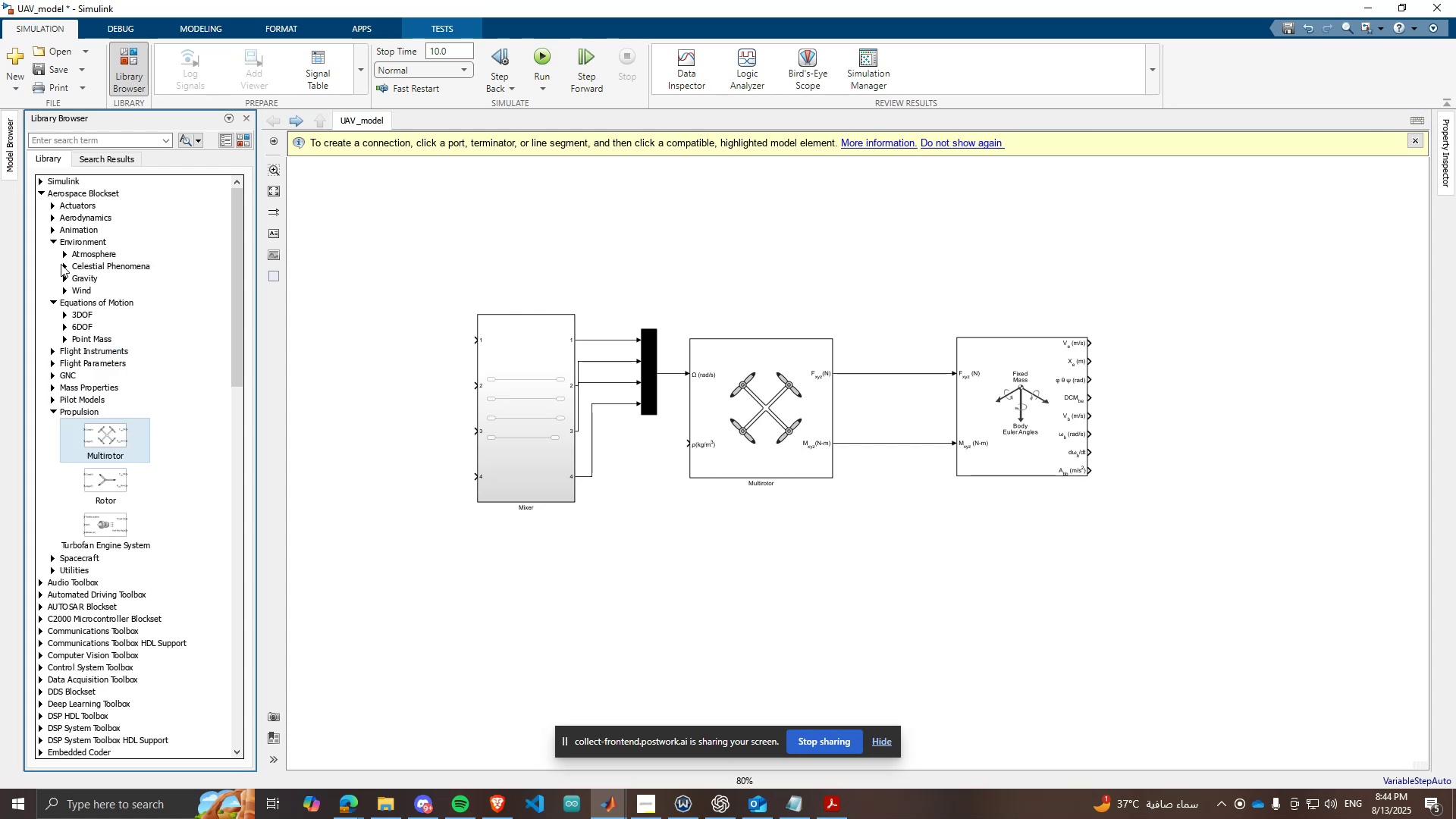 
left_click([58, 294])
 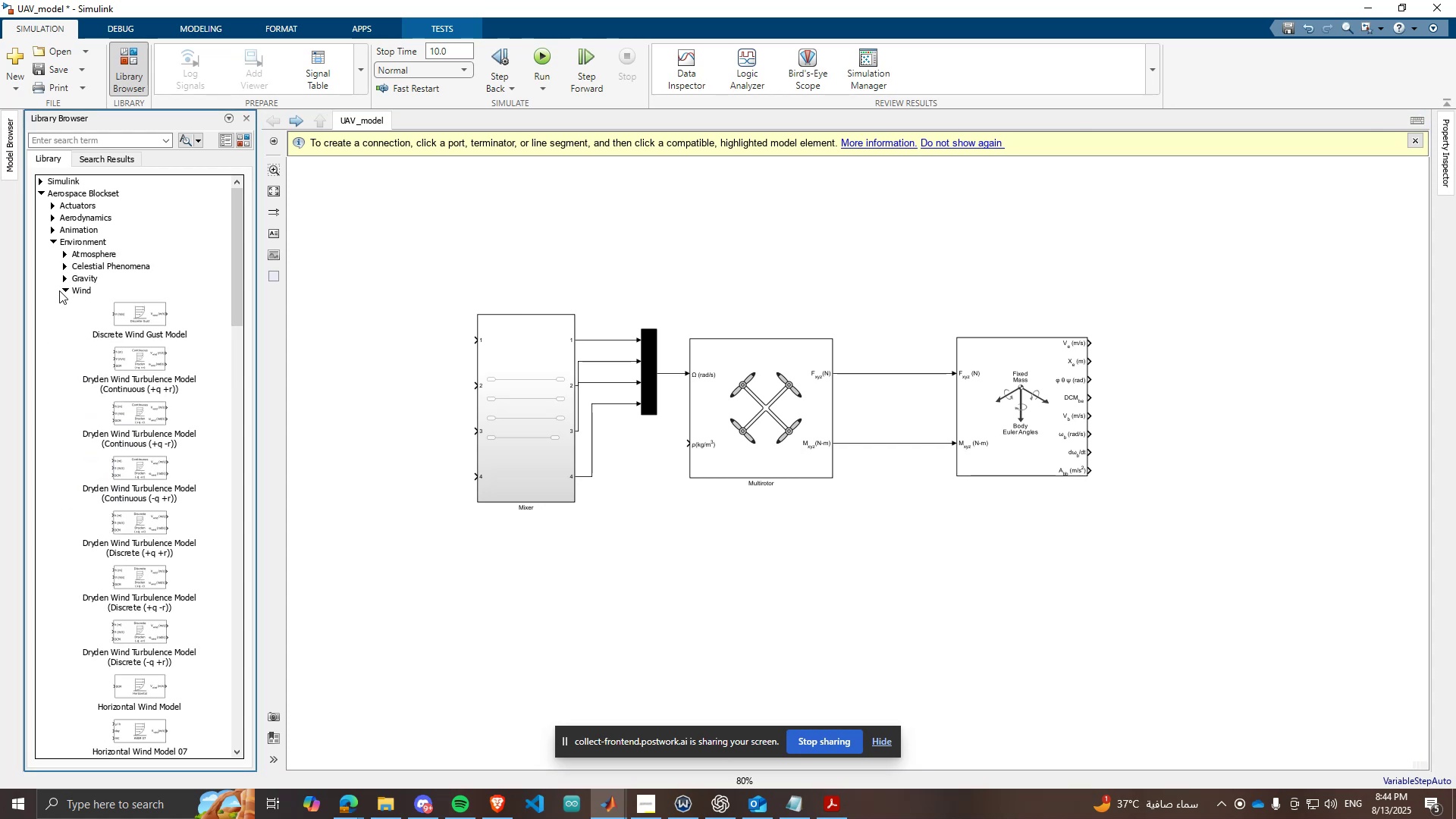 
left_click([59, 290])
 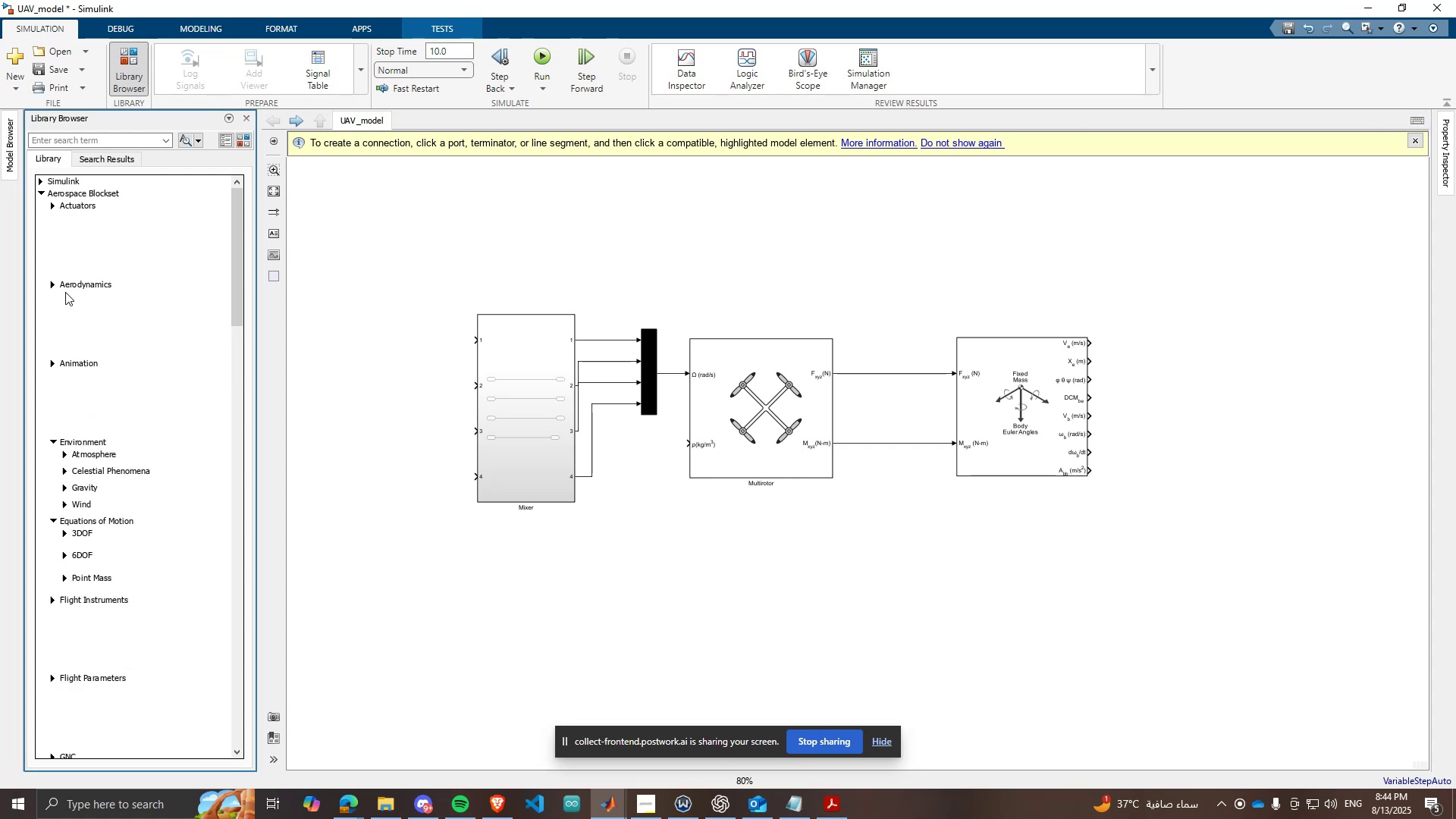 
left_click([65, 292])
 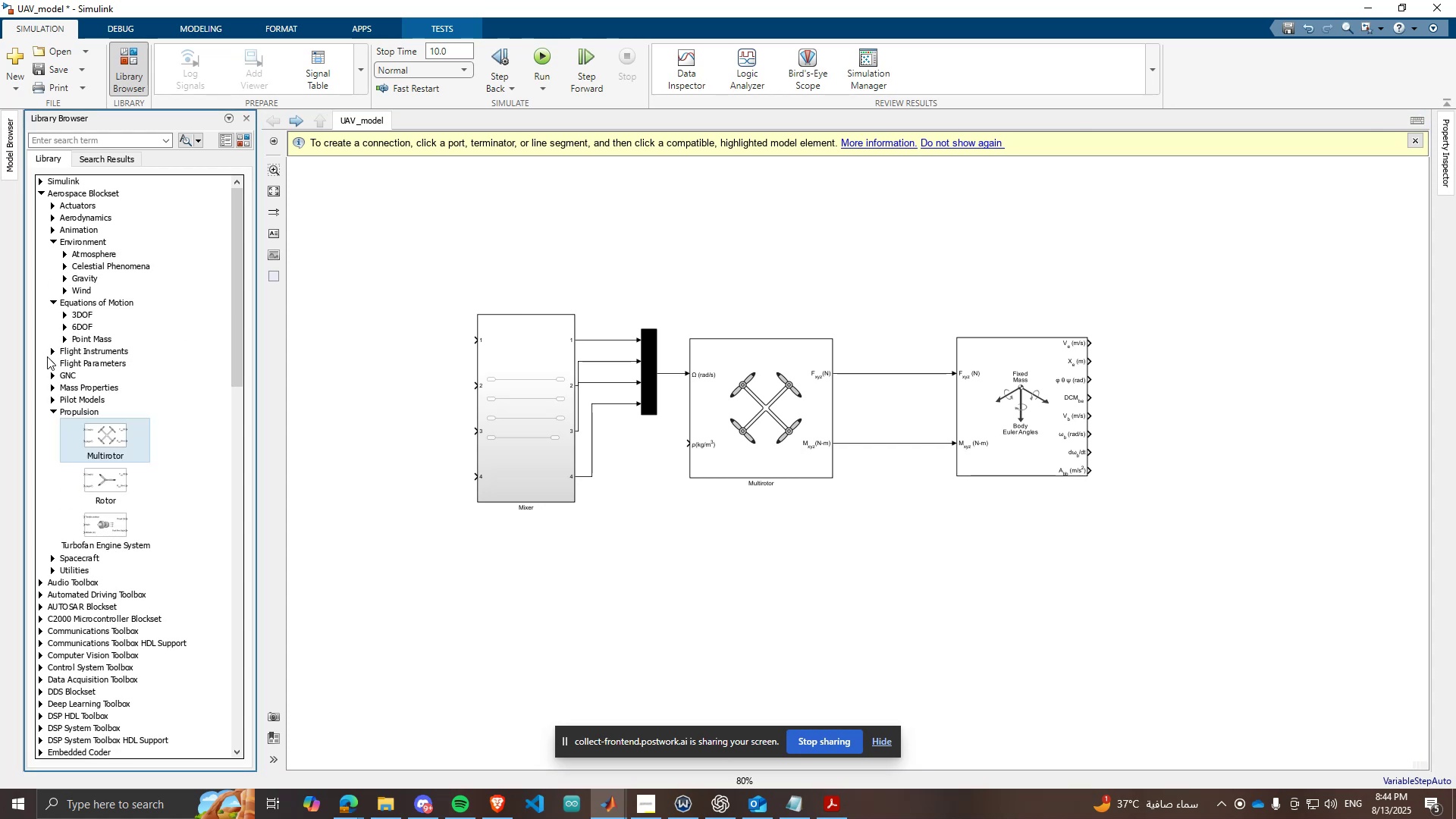 
left_click([52, 363])
 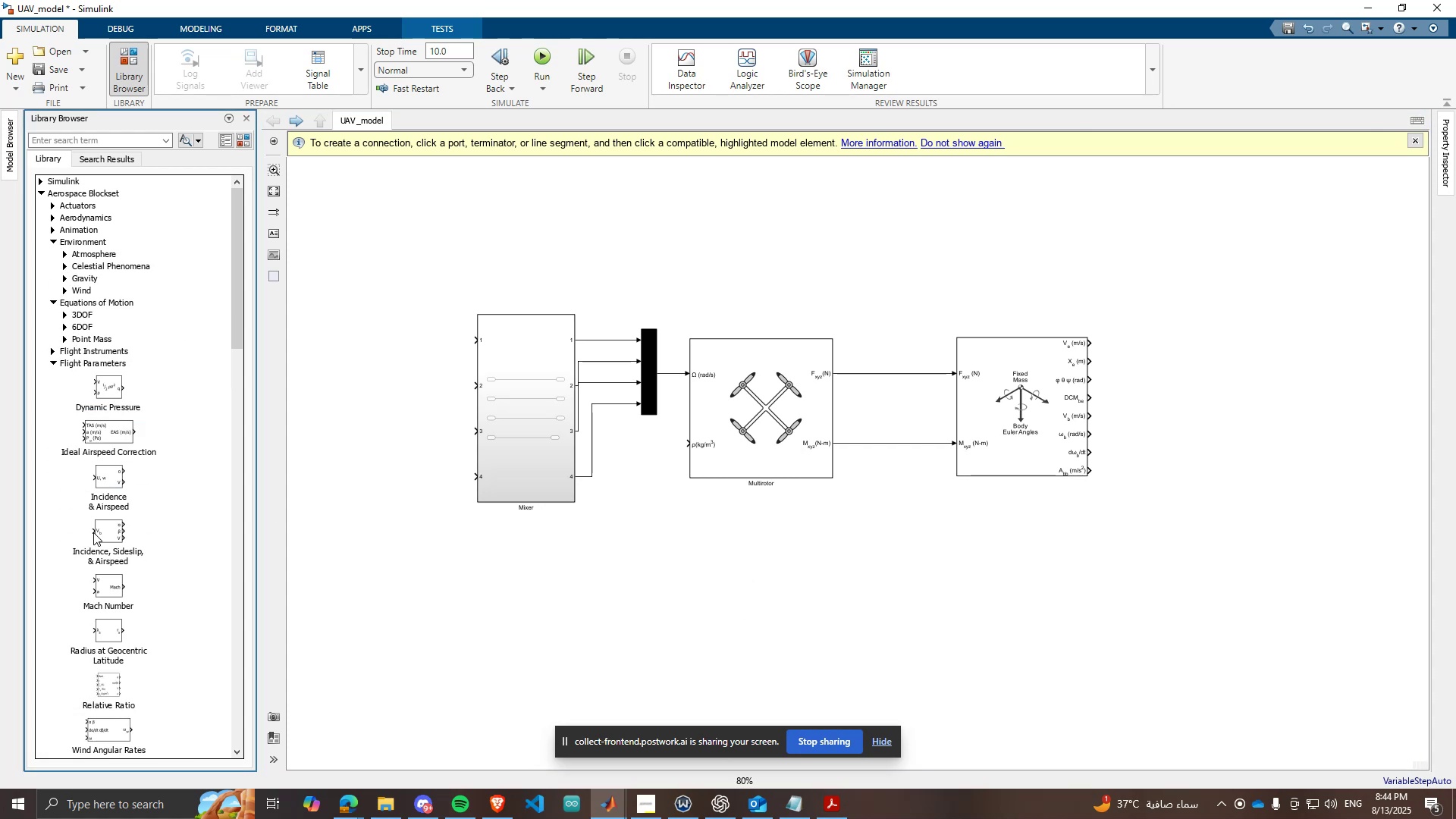 
mouse_move([140, 570])
 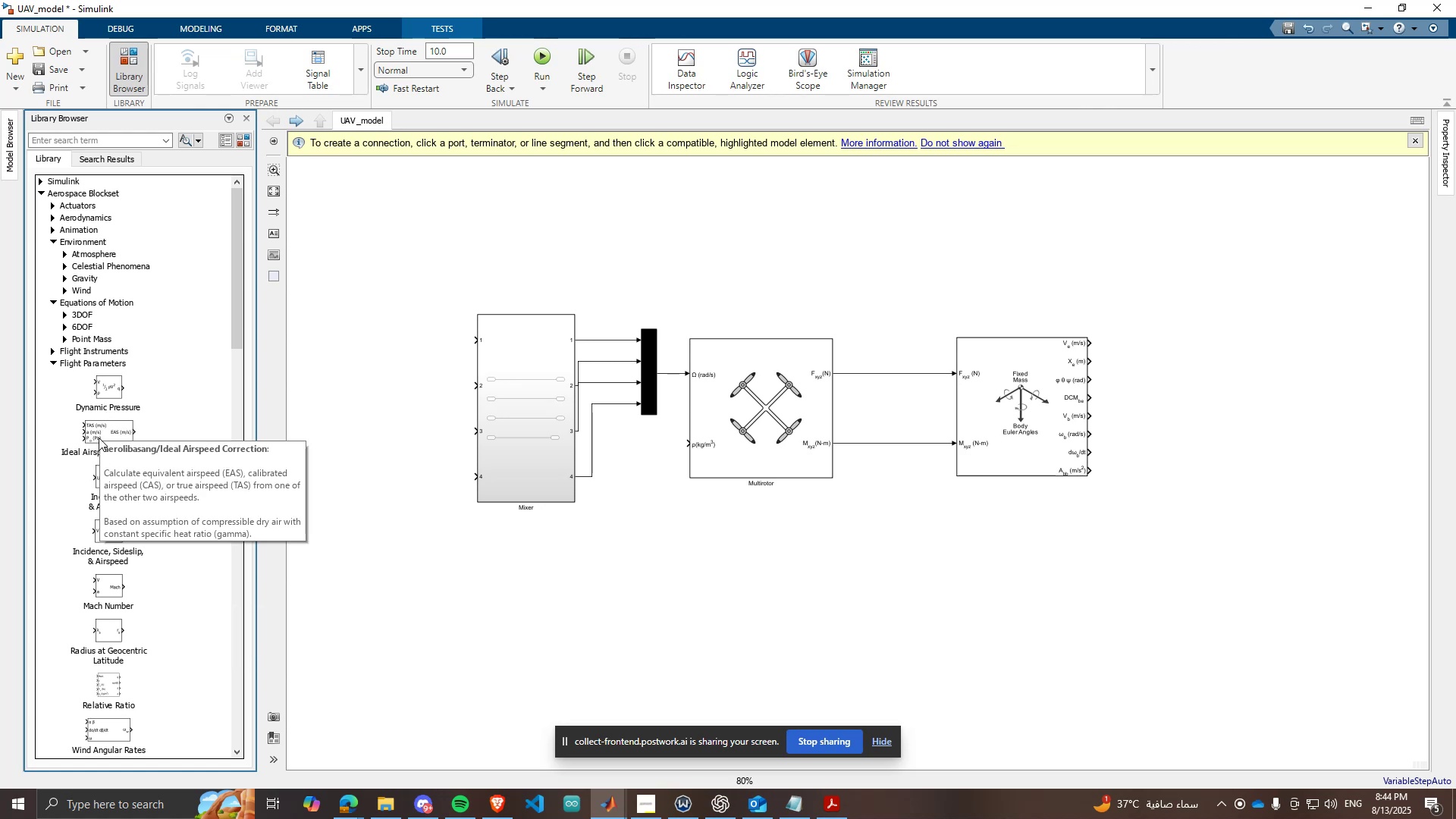 
left_click([58, 368])
 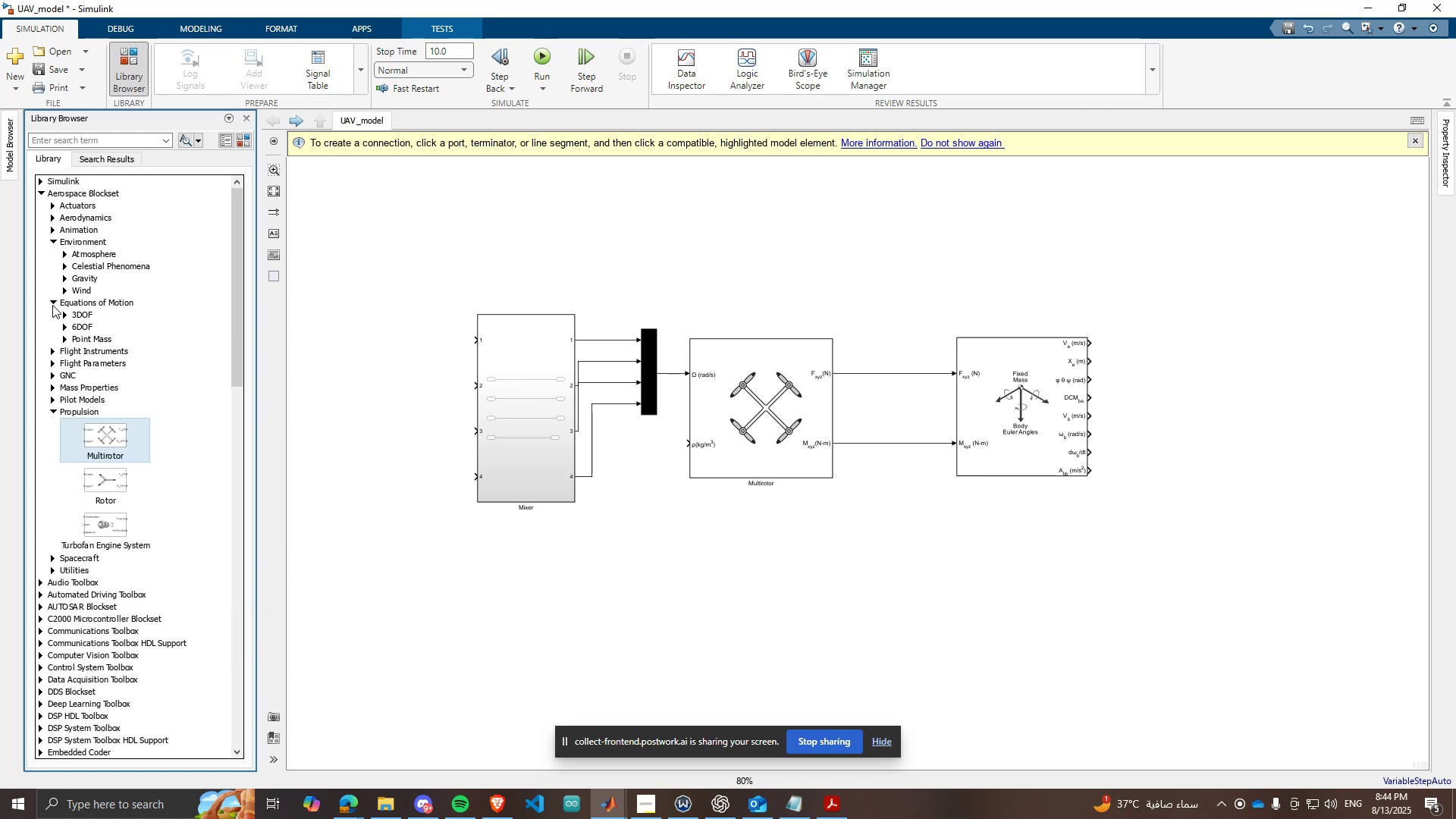 
left_click([61, 254])
 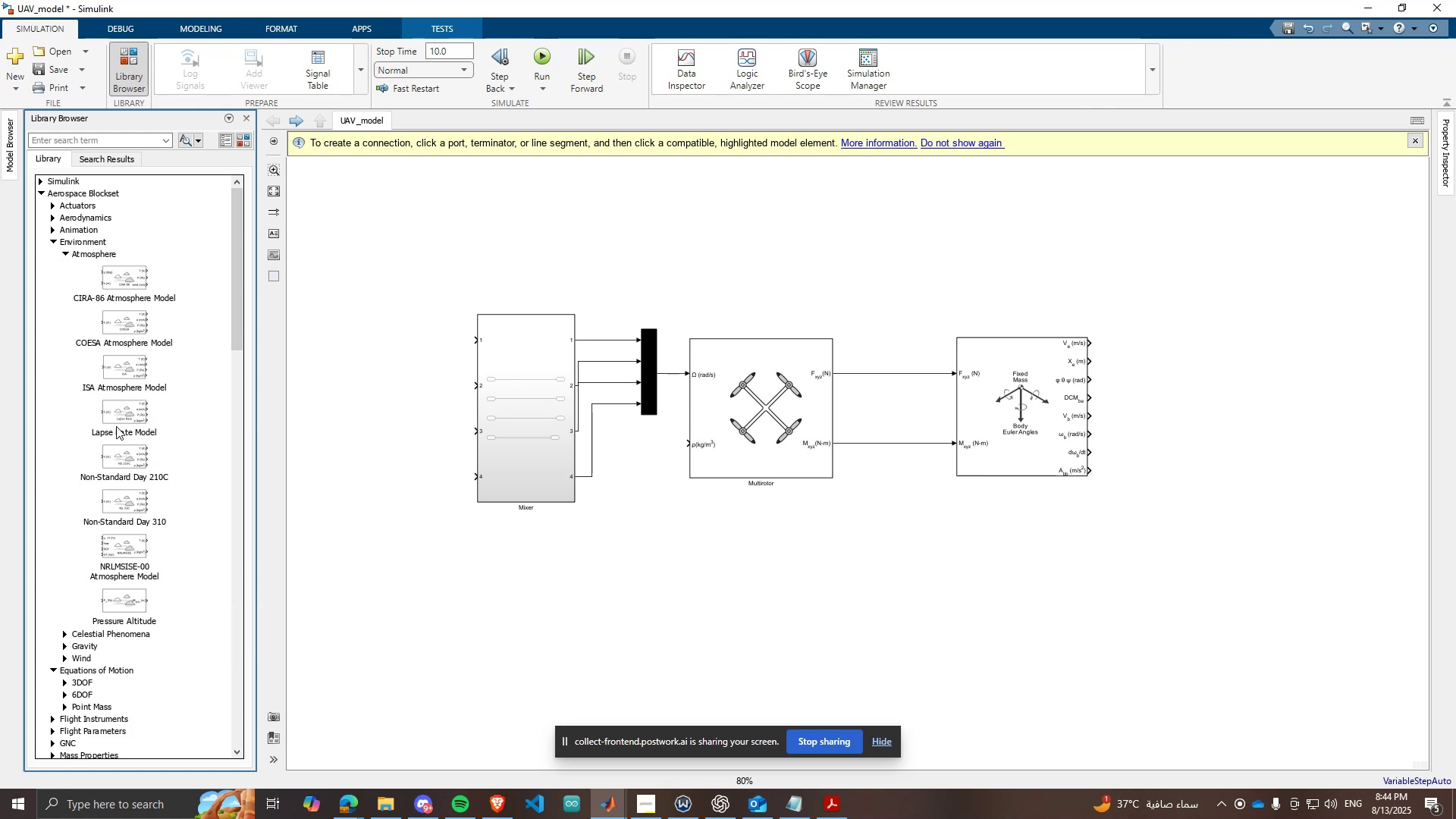 
left_click_drag(start_coordinate=[113, 368], to_coordinate=[780, 605])
 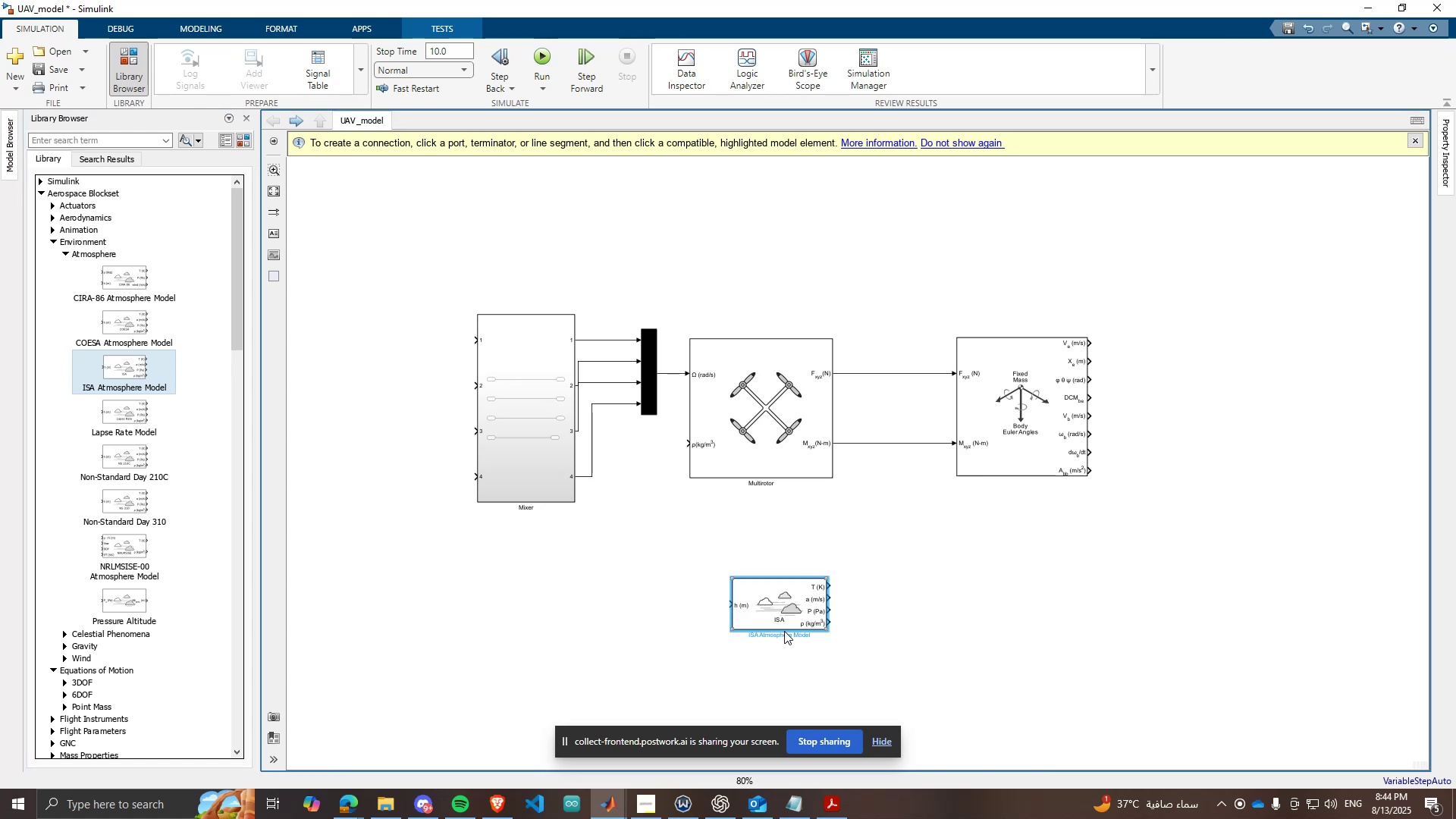 
scroll: coordinate [784, 631], scroll_direction: up, amount: 3.0
 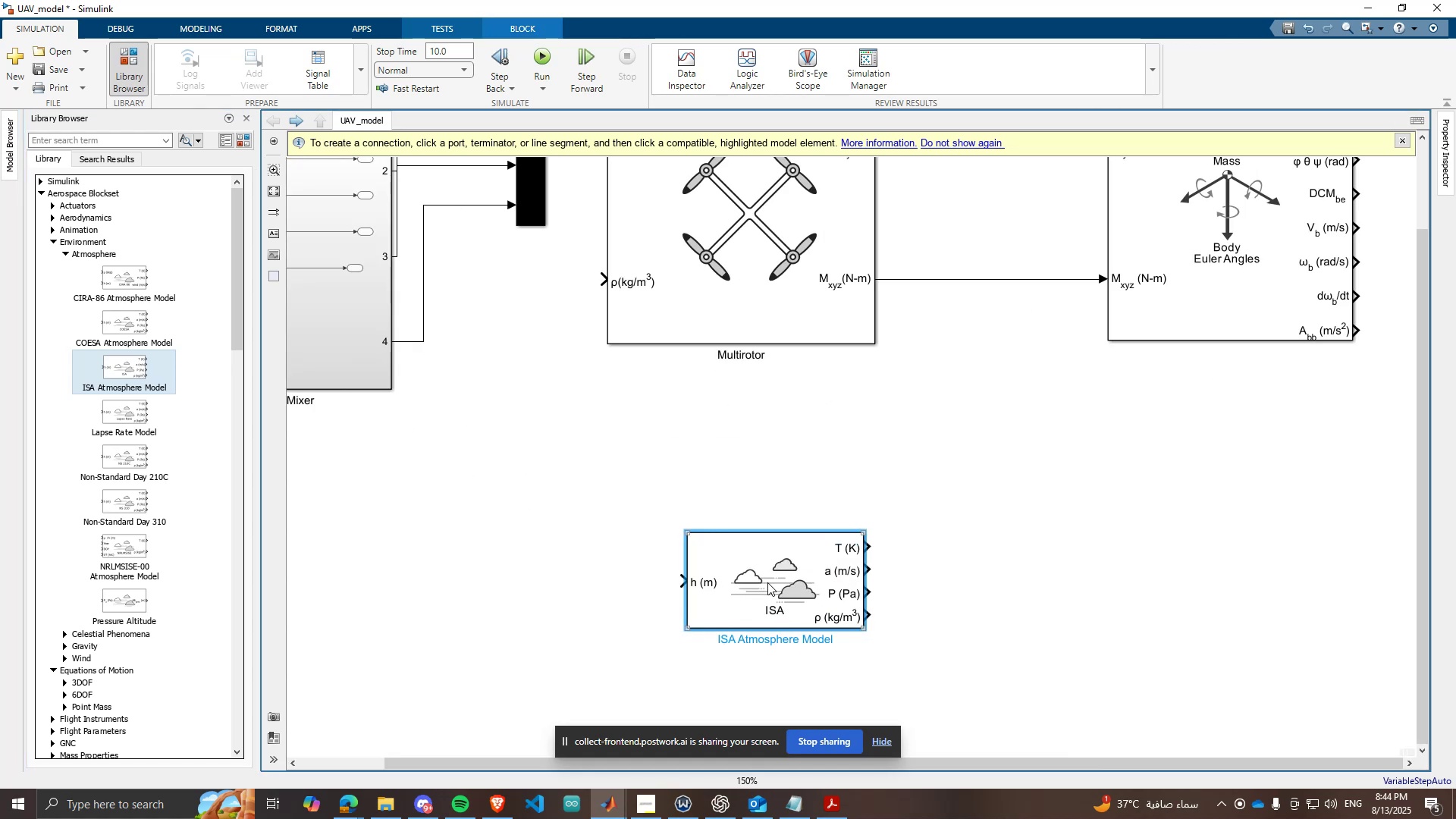 
key(Control+I)
 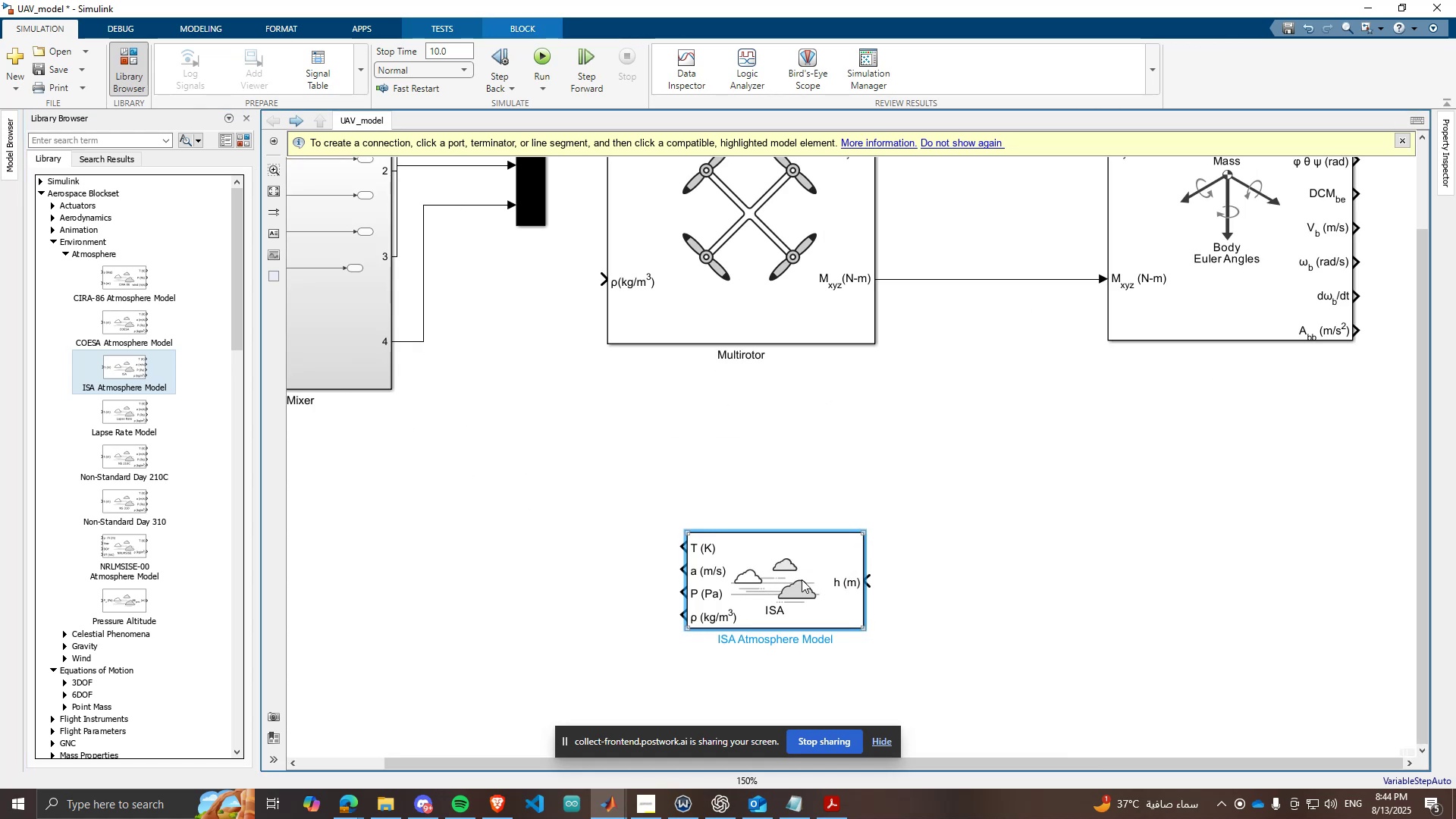 
left_click([1045, 565])
 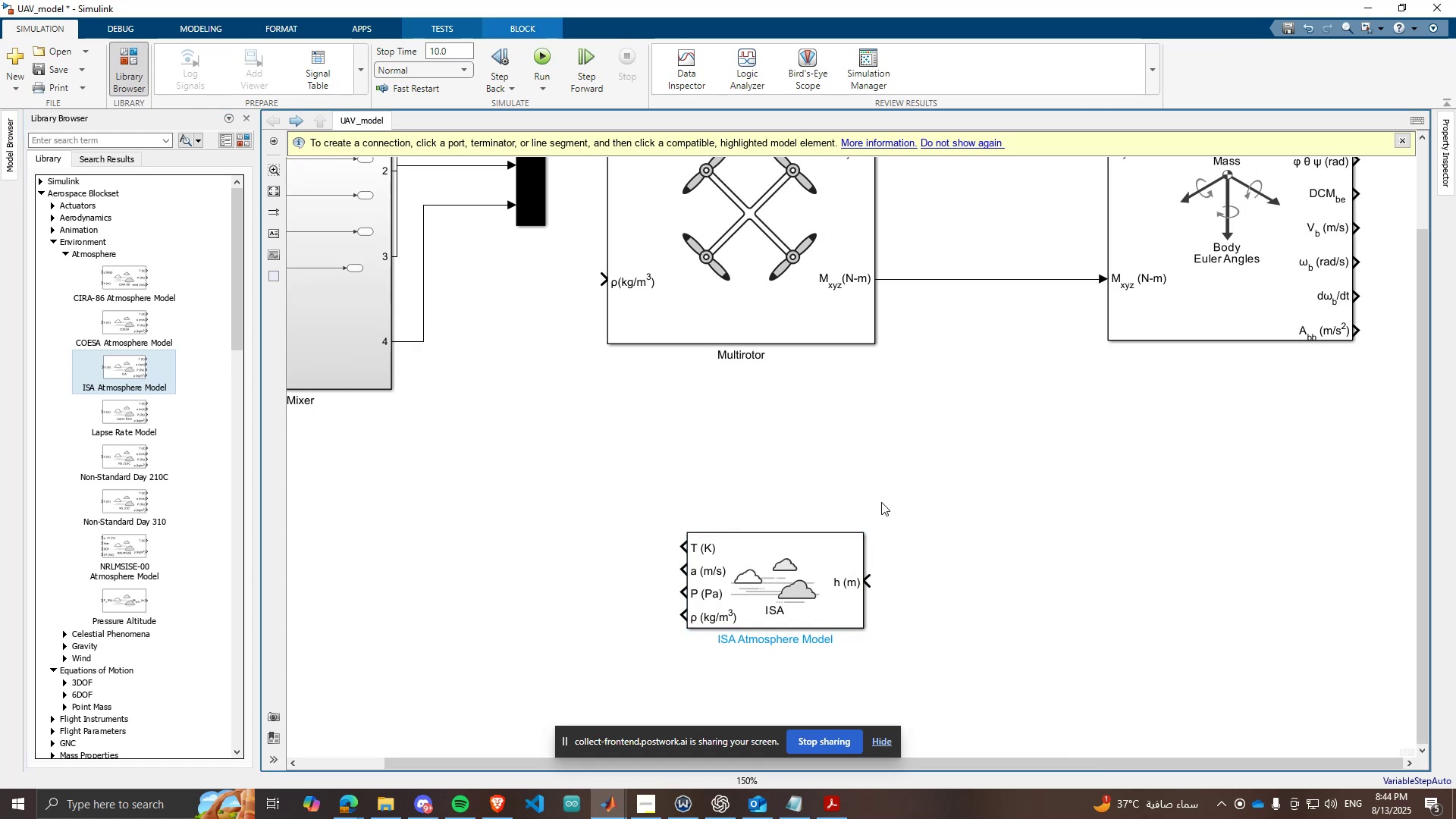 
scroll: coordinate [784, 482], scroll_direction: down, amount: 2.0
 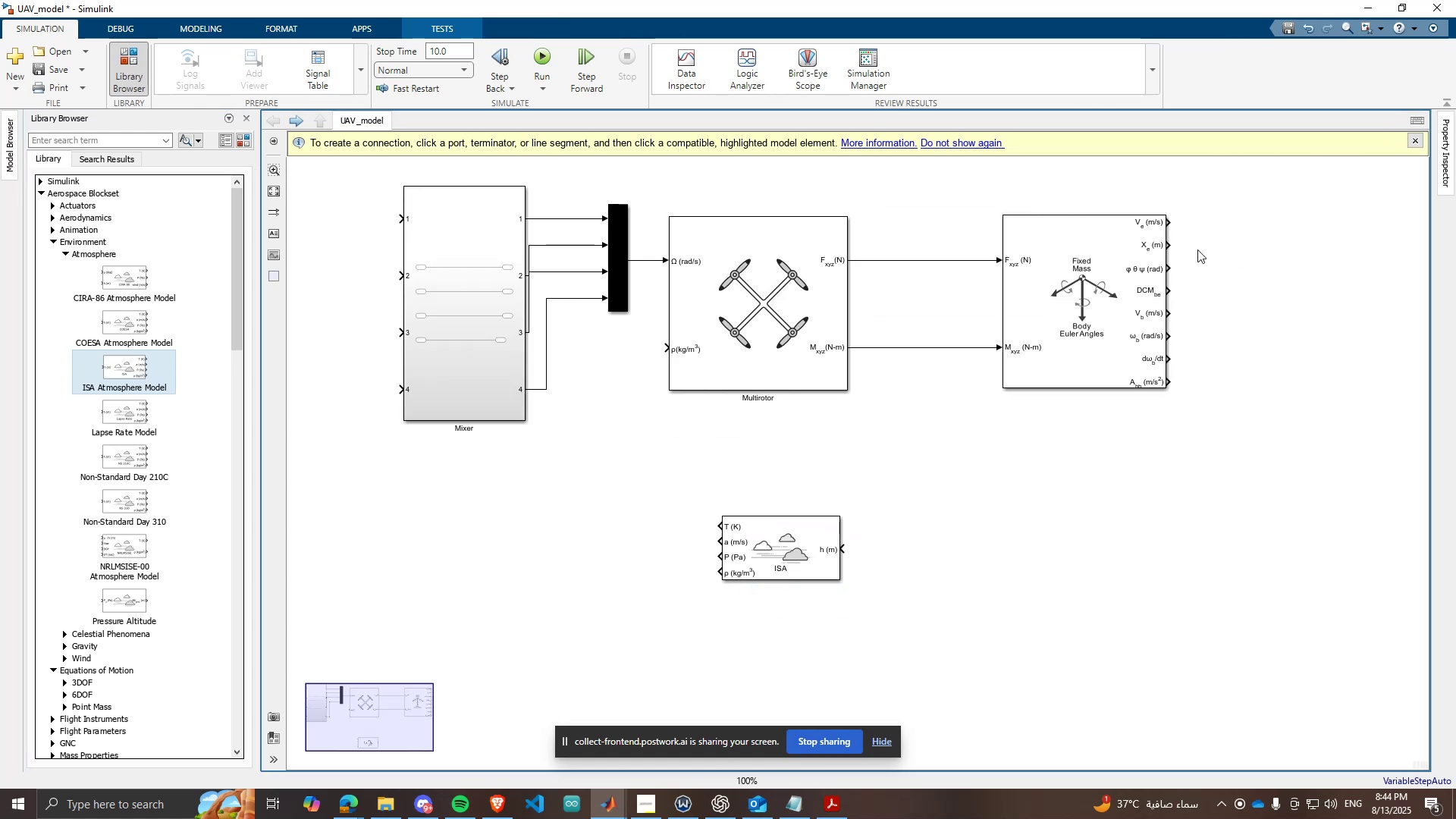 
scroll: coordinate [1211, 251], scroll_direction: up, amount: 1.0
 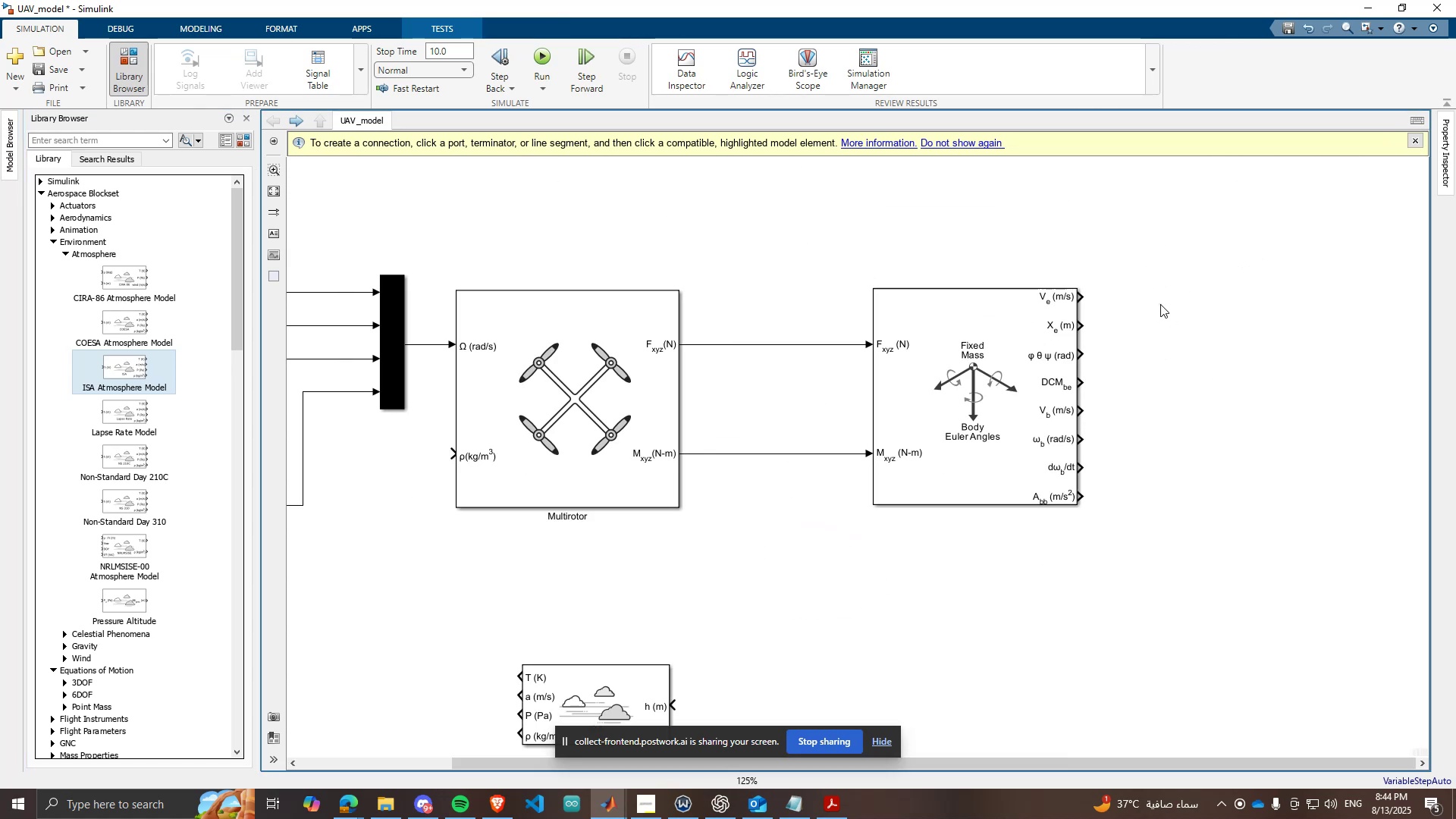 
double_click([1160, 304])
 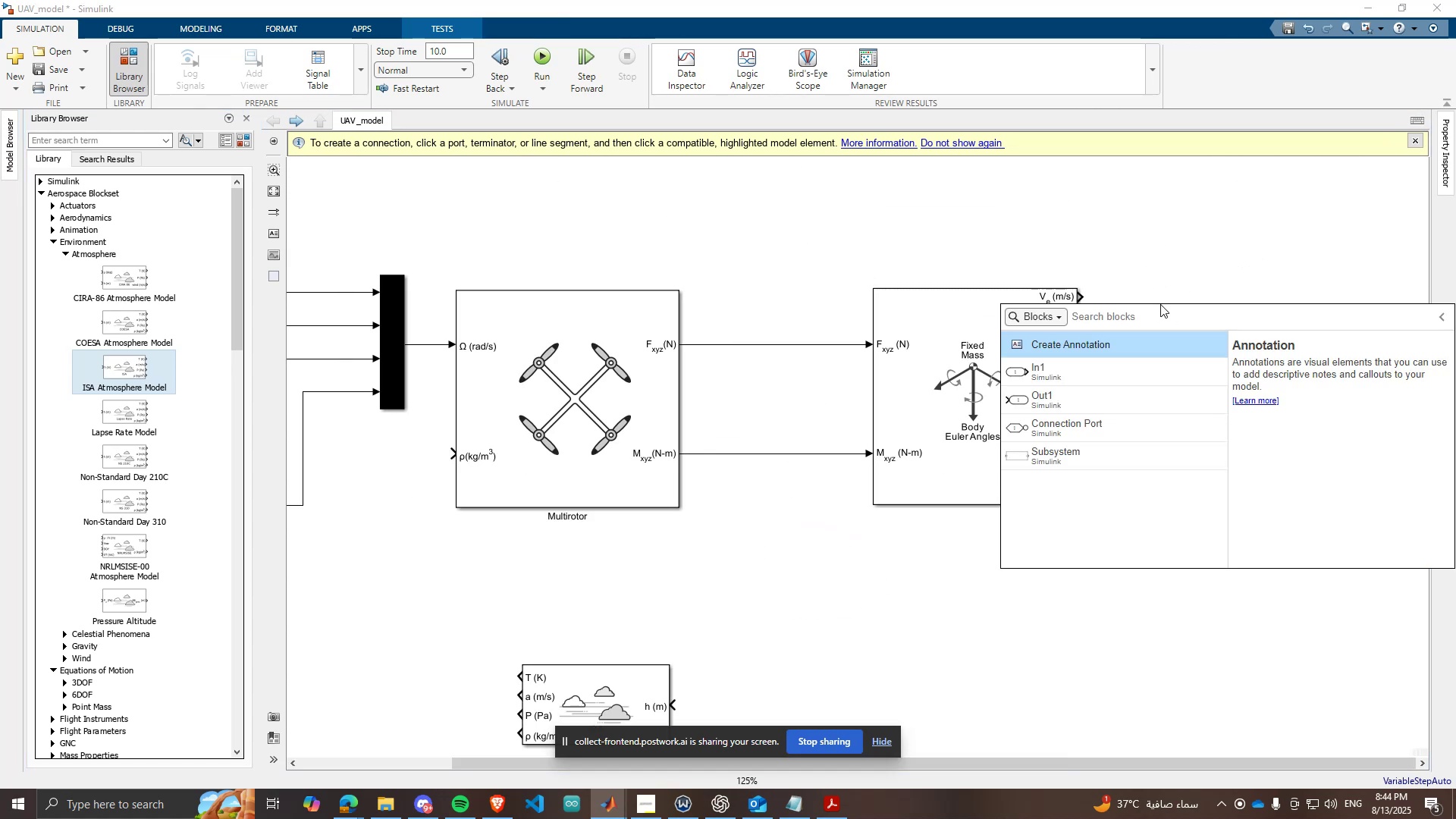 
type(go)
 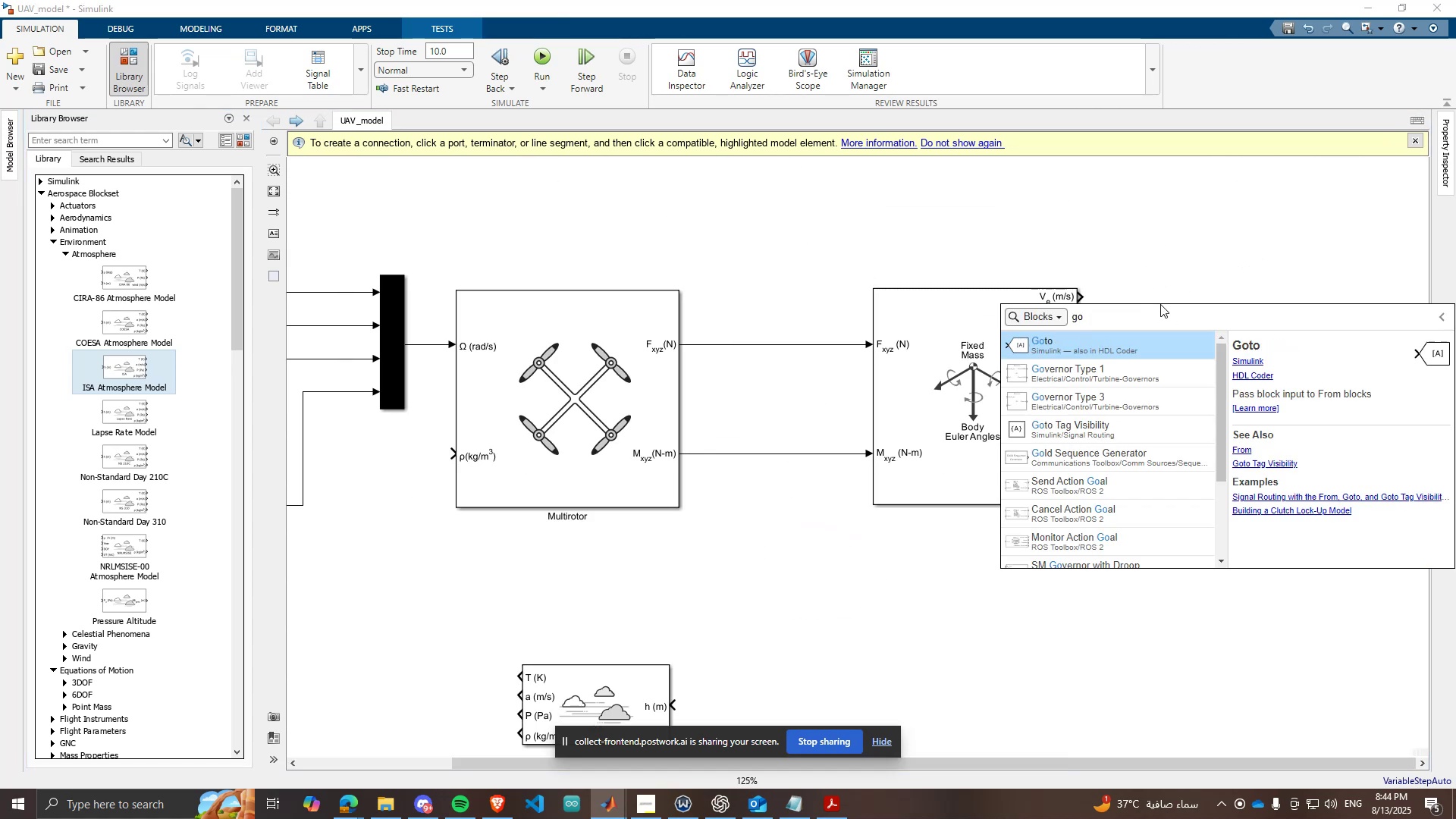 
key(Enter)
 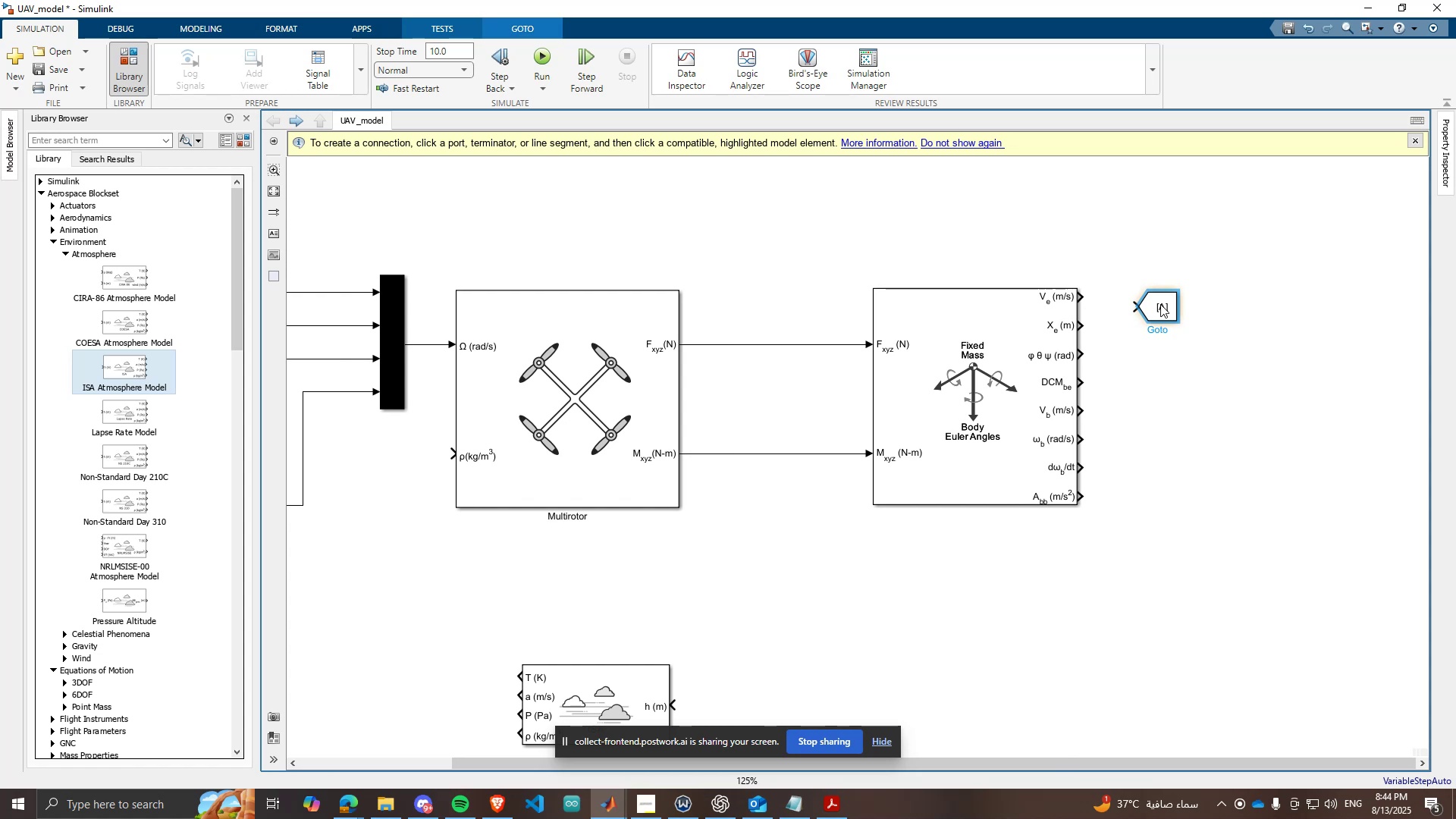 
left_click_drag(start_coordinate=[1160, 304], to_coordinate=[1140, 329])
 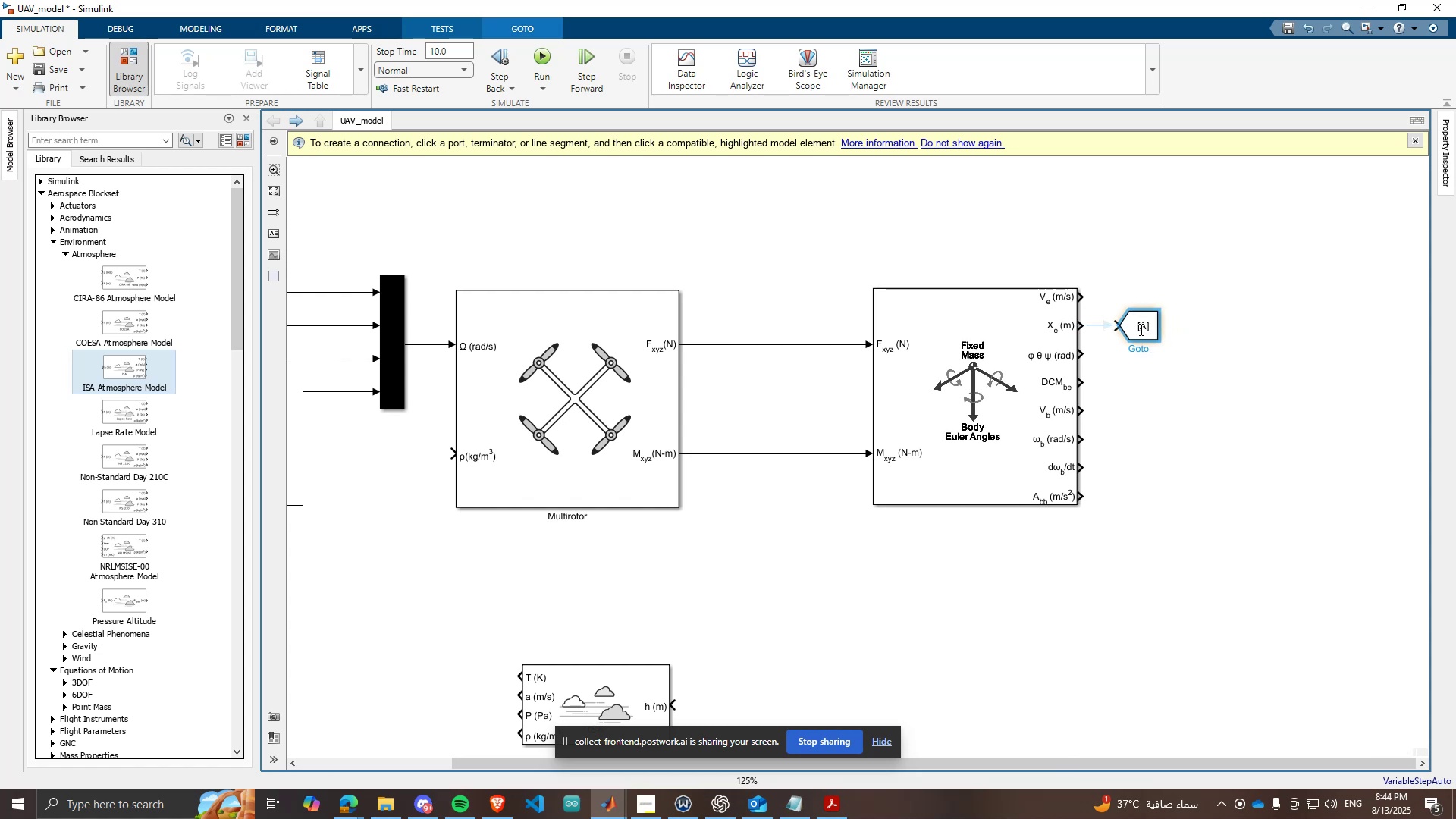 
double_click([1140, 329])
 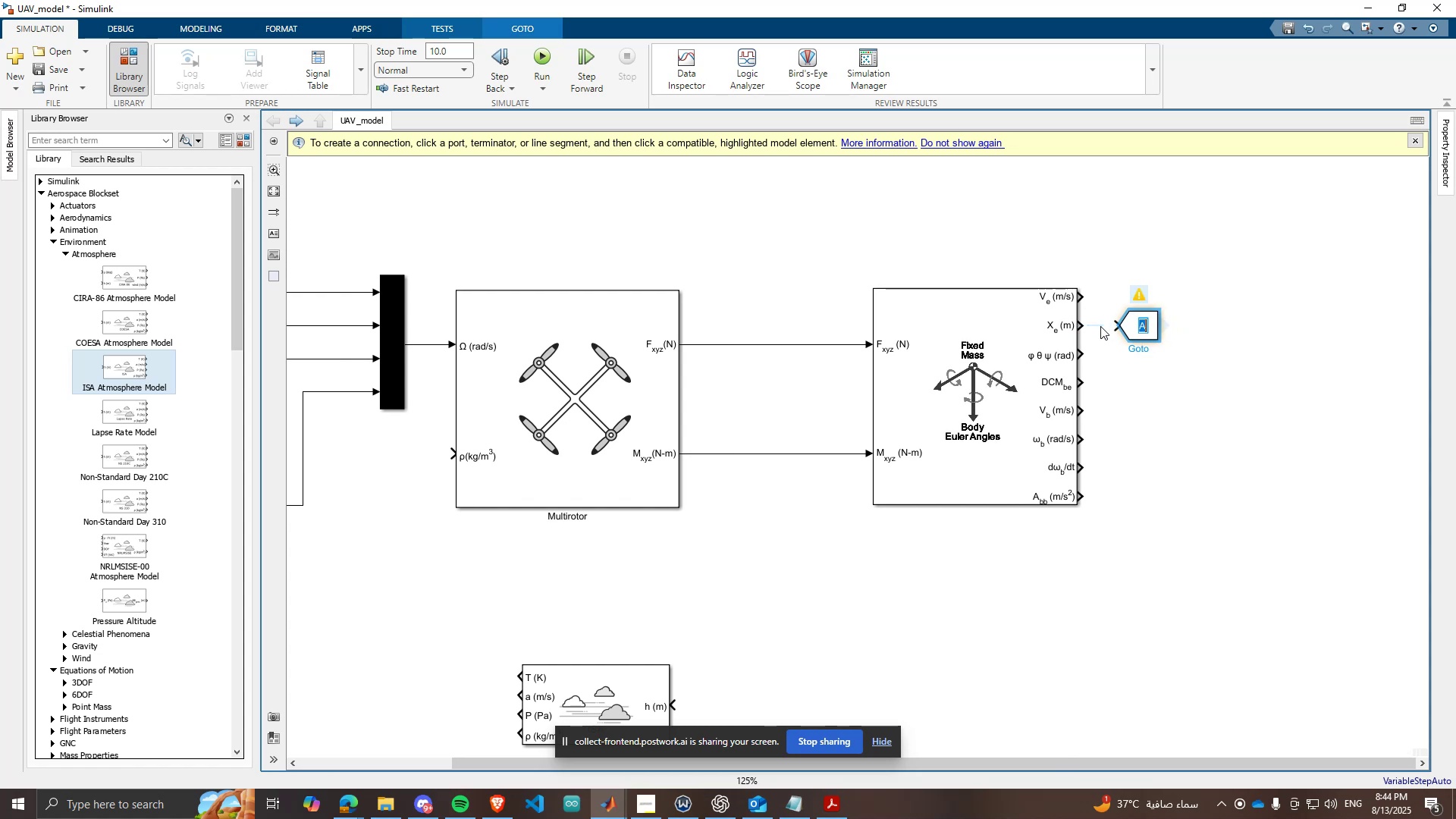 
triple_click([1100, 326])
 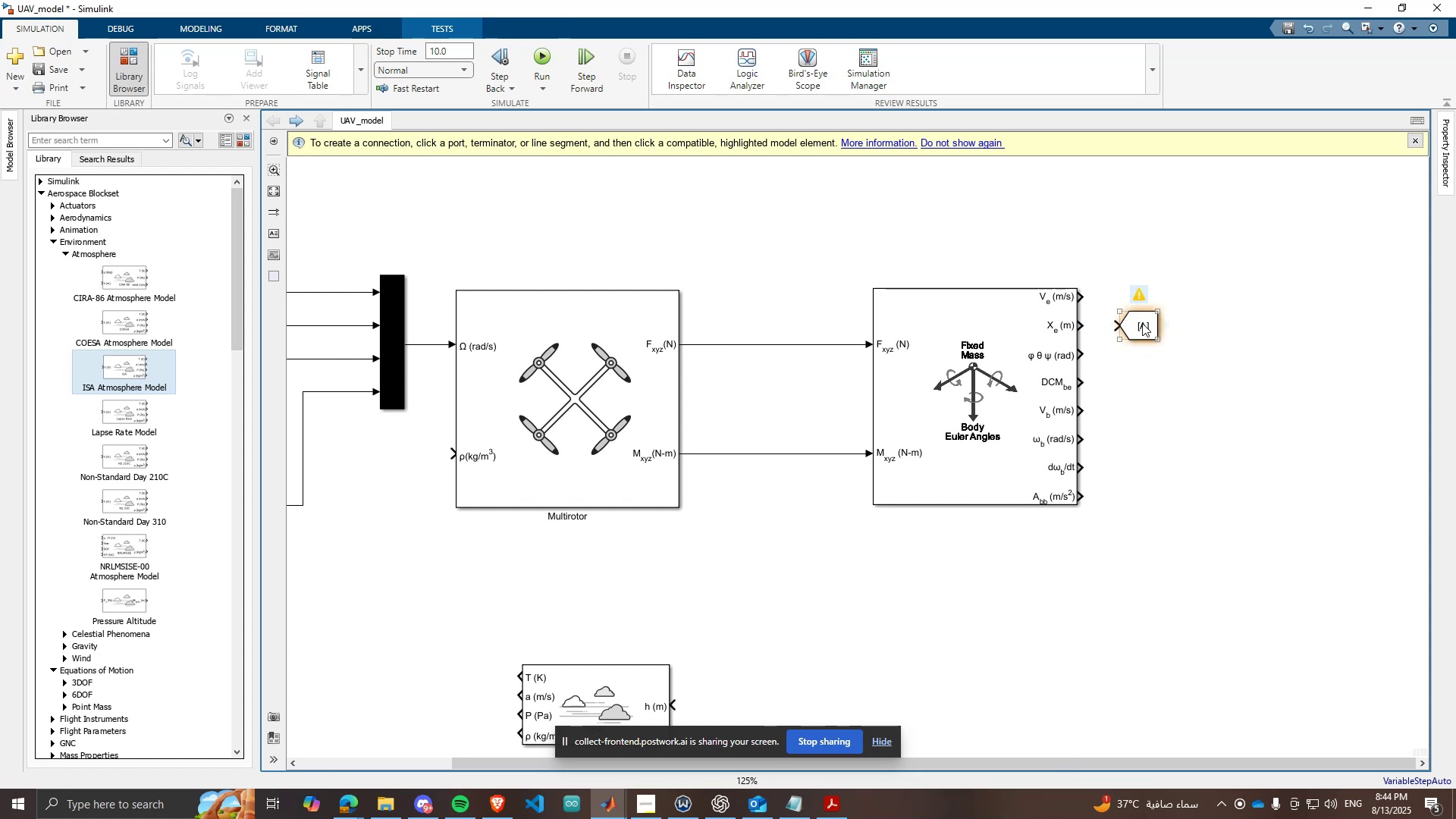 
triple_click([1142, 323])
 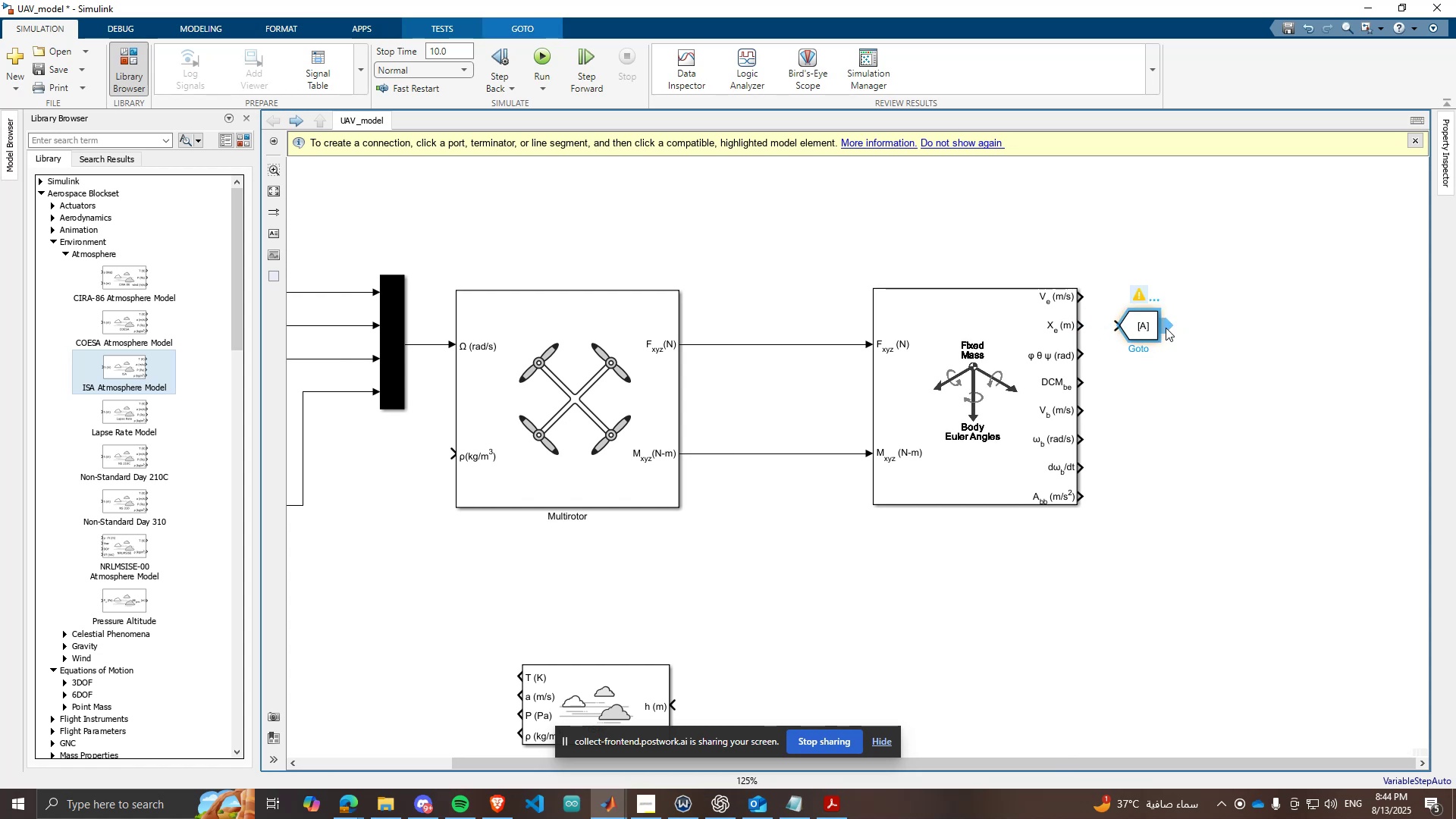 
left_click_drag(start_coordinate=[1166, 328], to_coordinate=[1236, 321])
 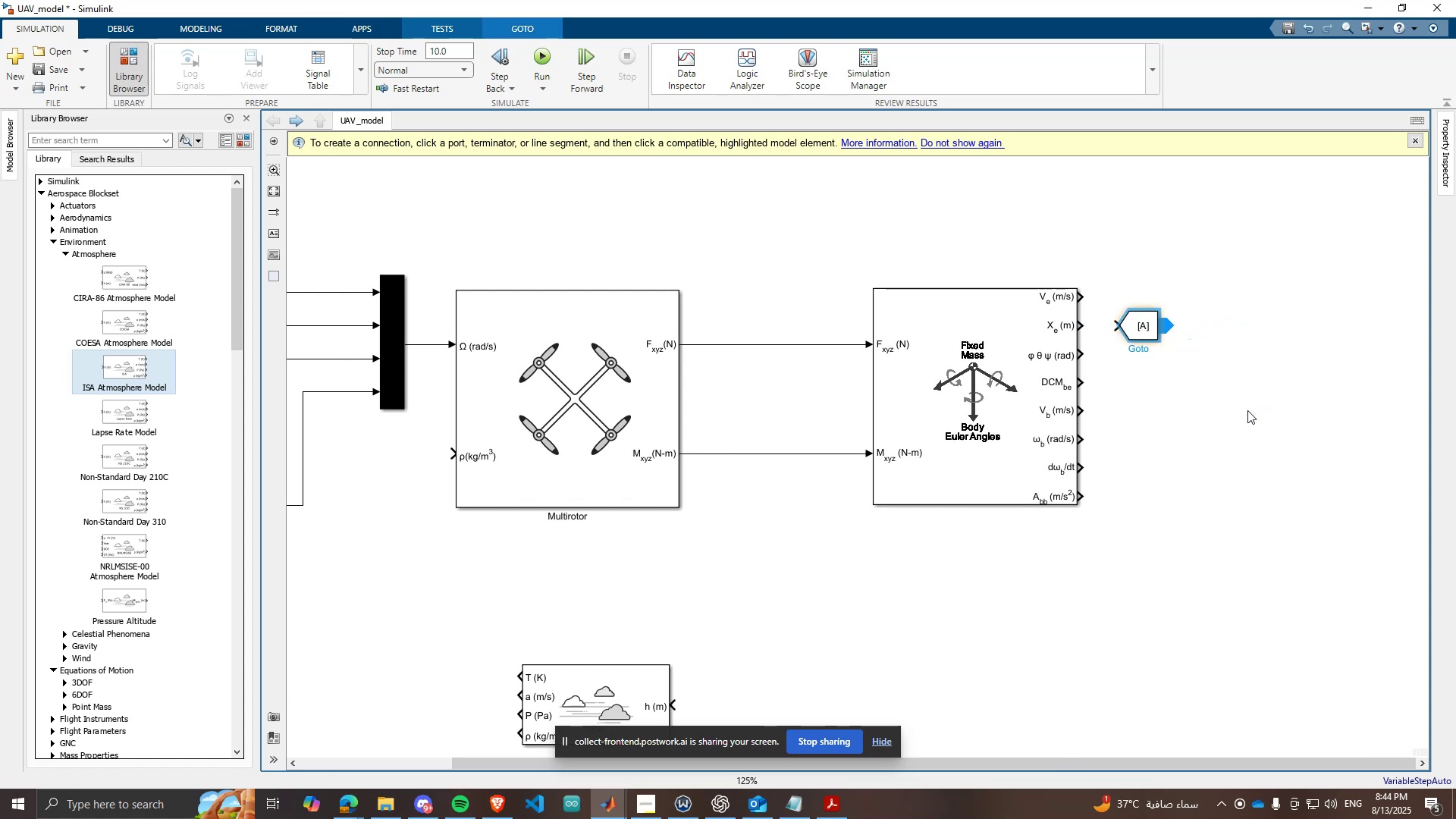 
left_click_drag(start_coordinate=[1275, 287], to_coordinate=[1218, 333])
 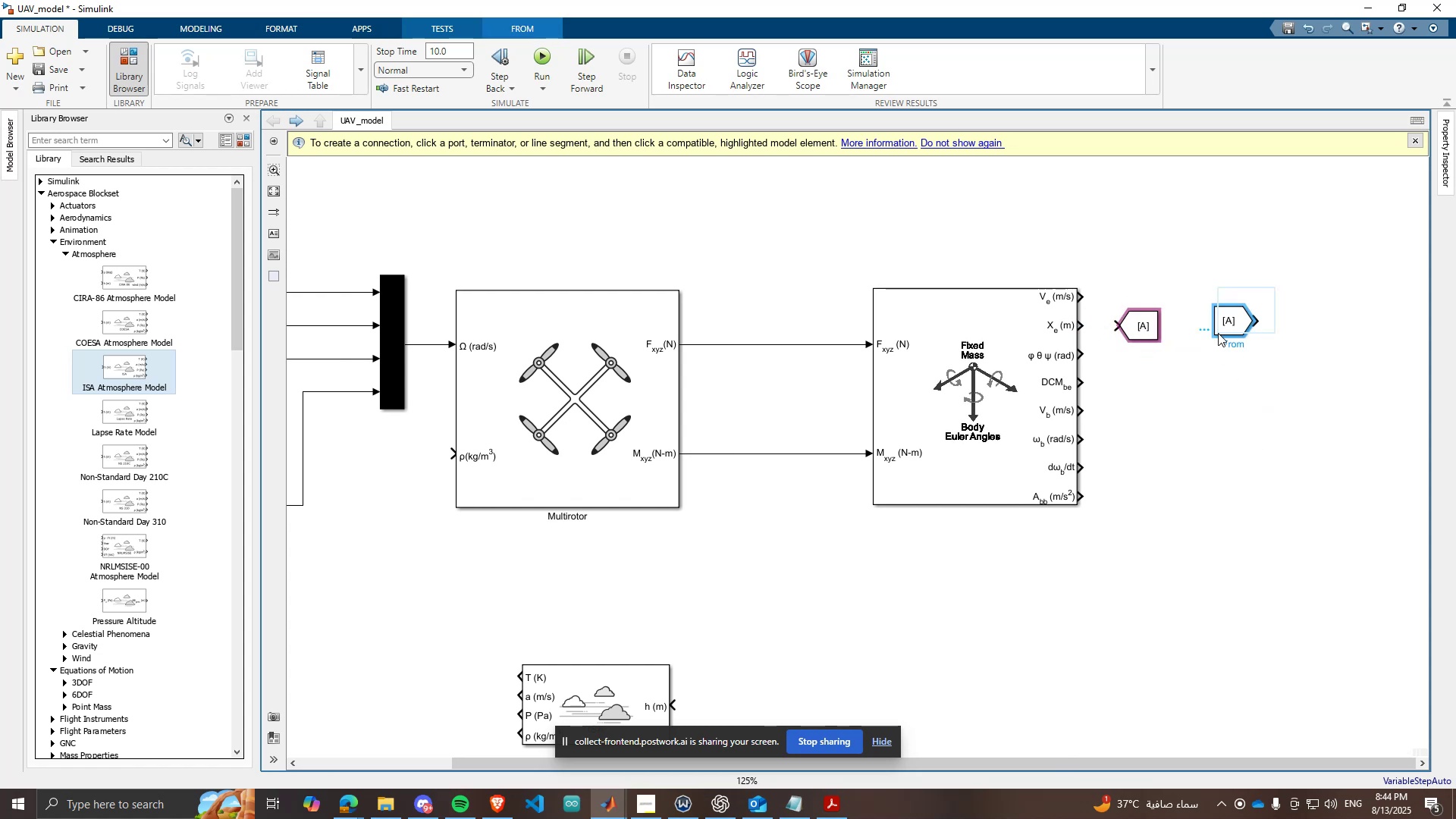 
key(Delete)
 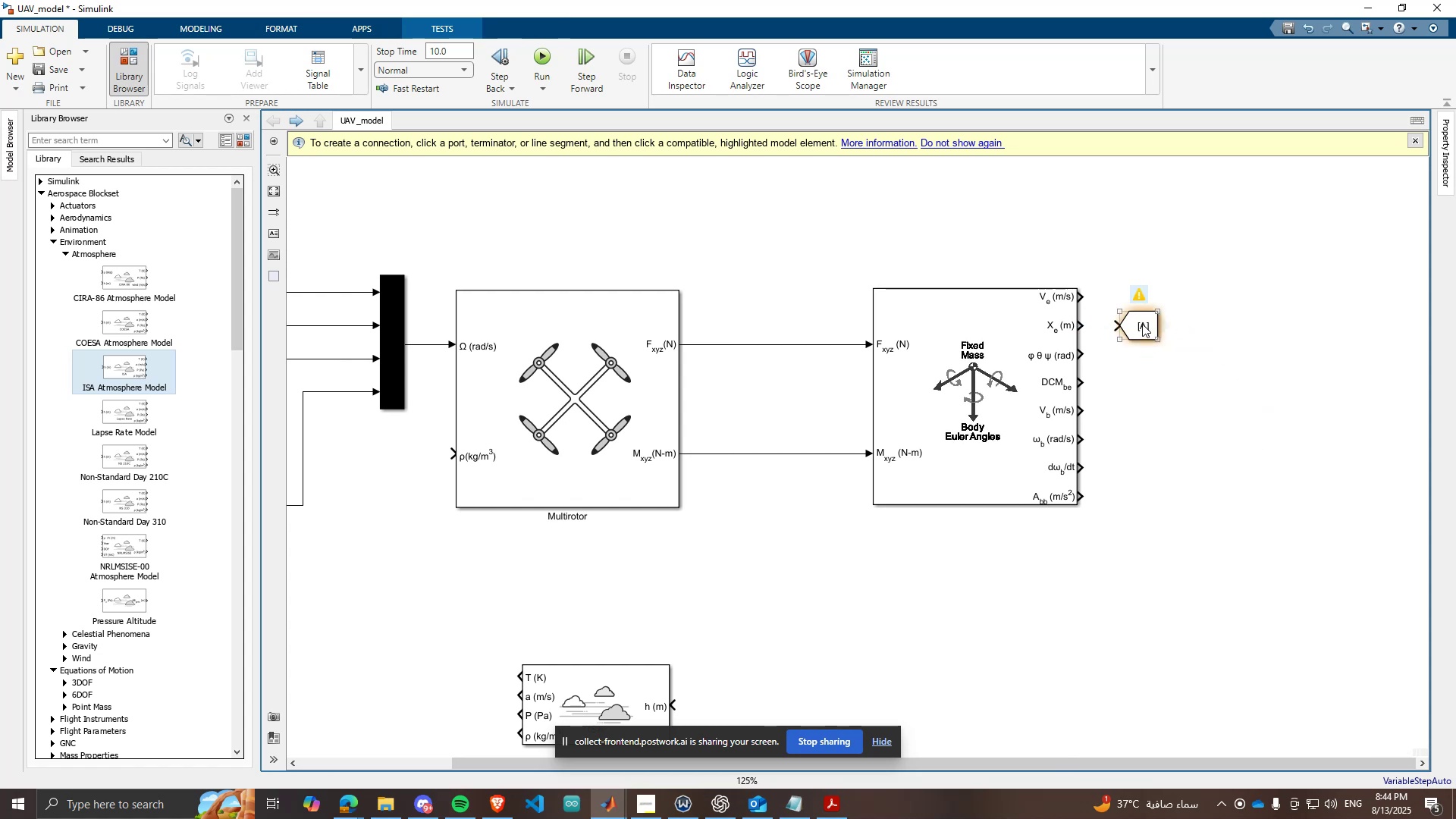 
double_click([1142, 324])
 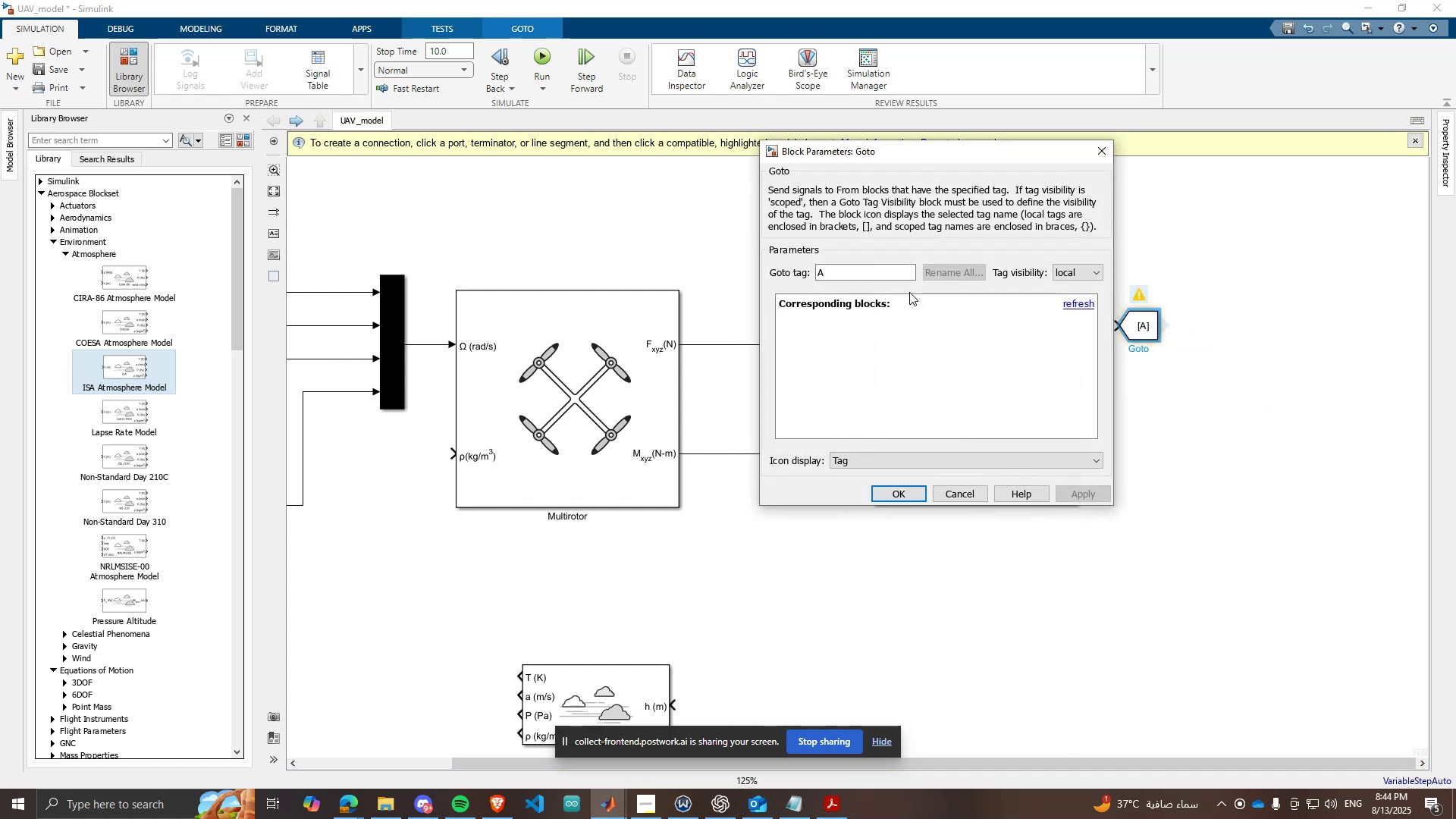 
left_click([879, 276])
 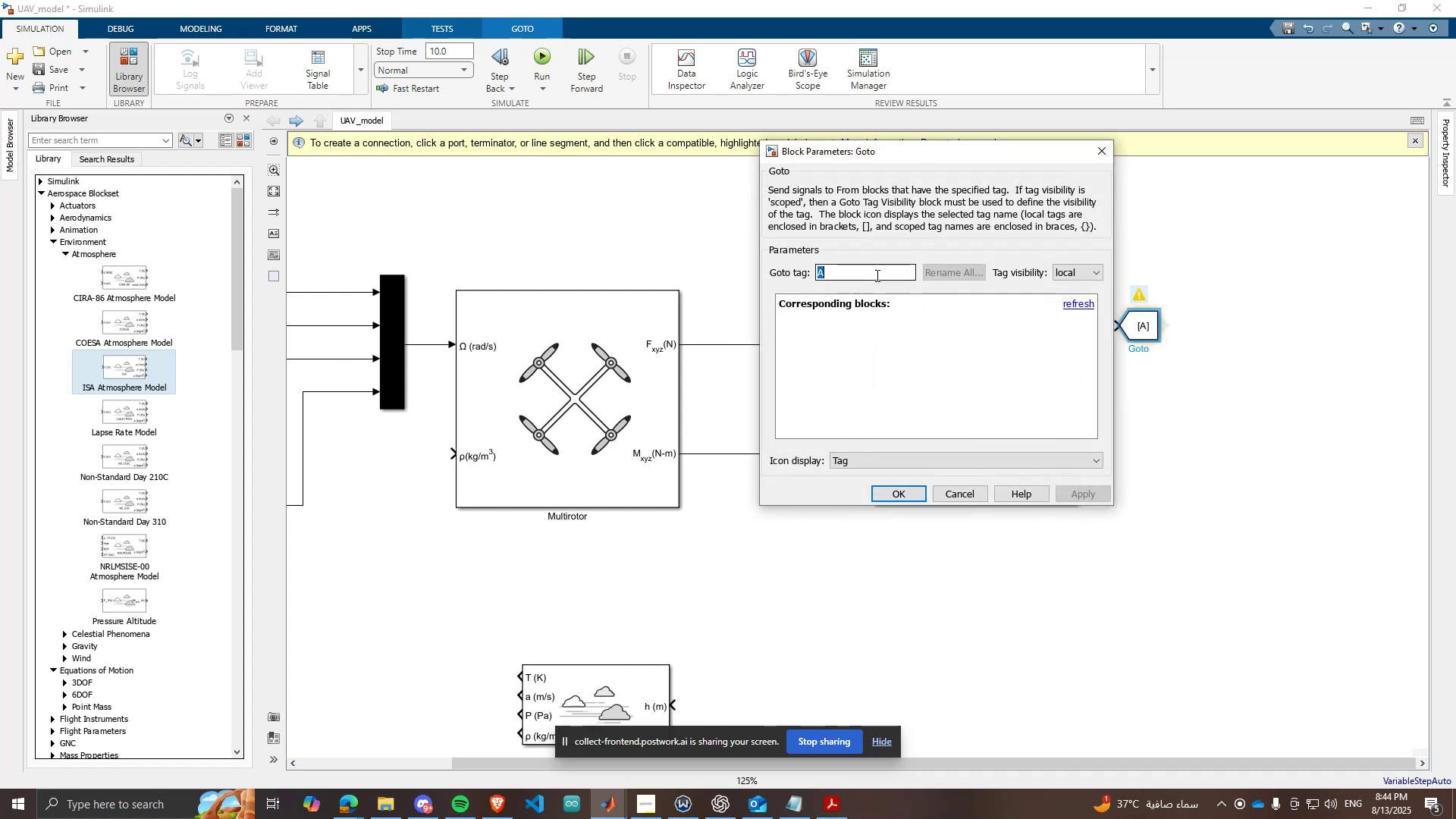 
key(CapsLock)
 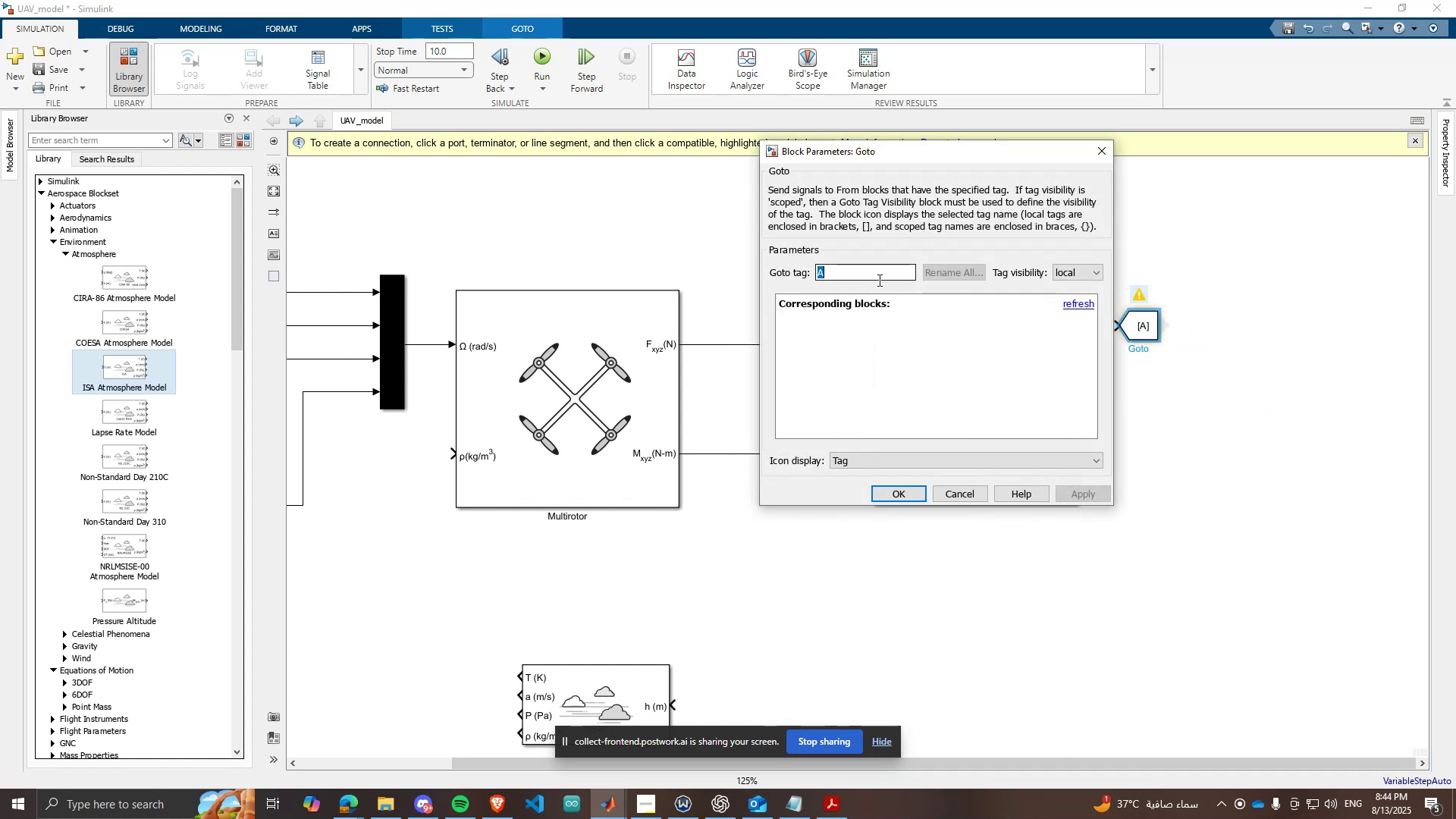 
key(X)
 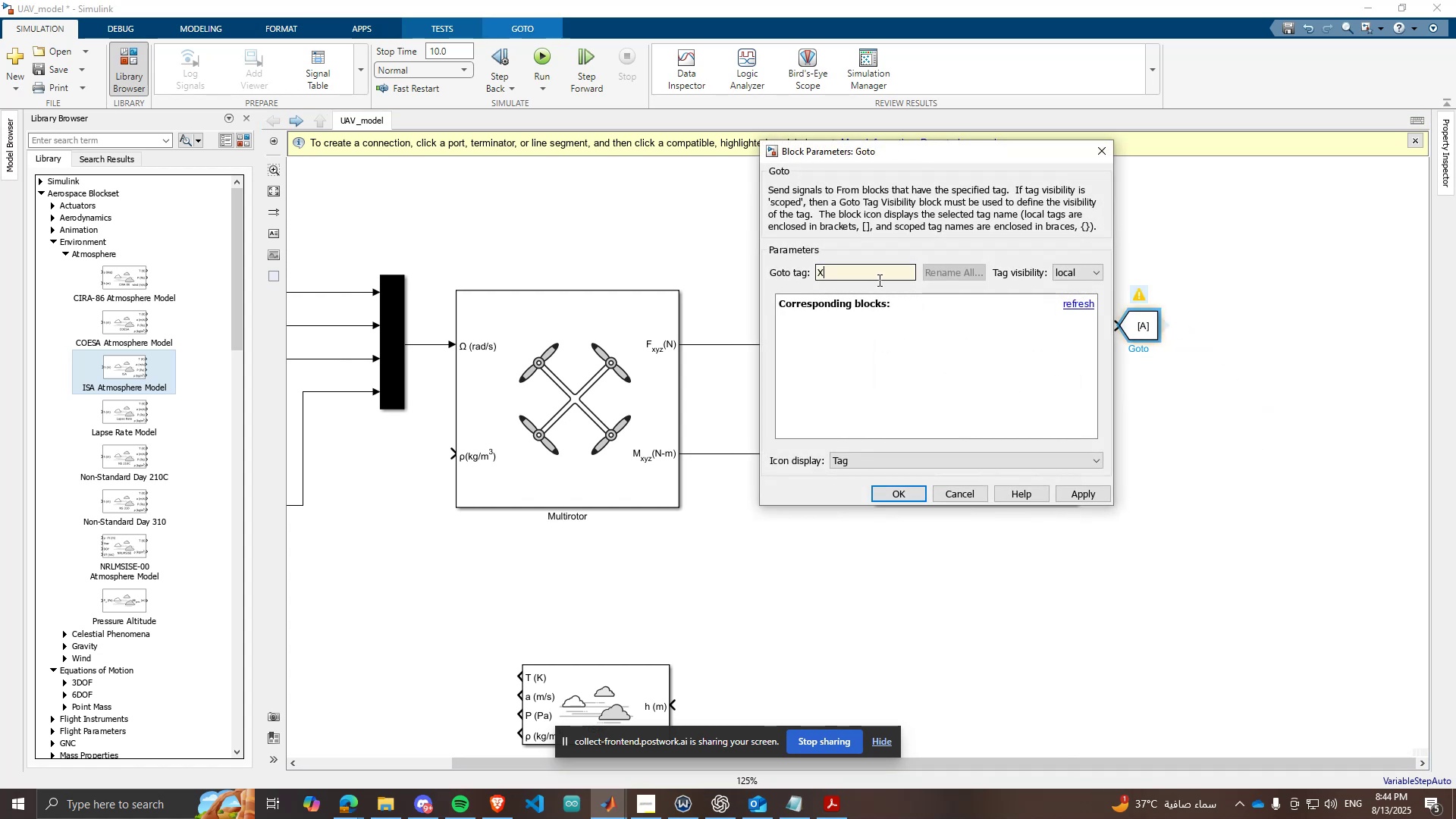 
key(CapsLock)
 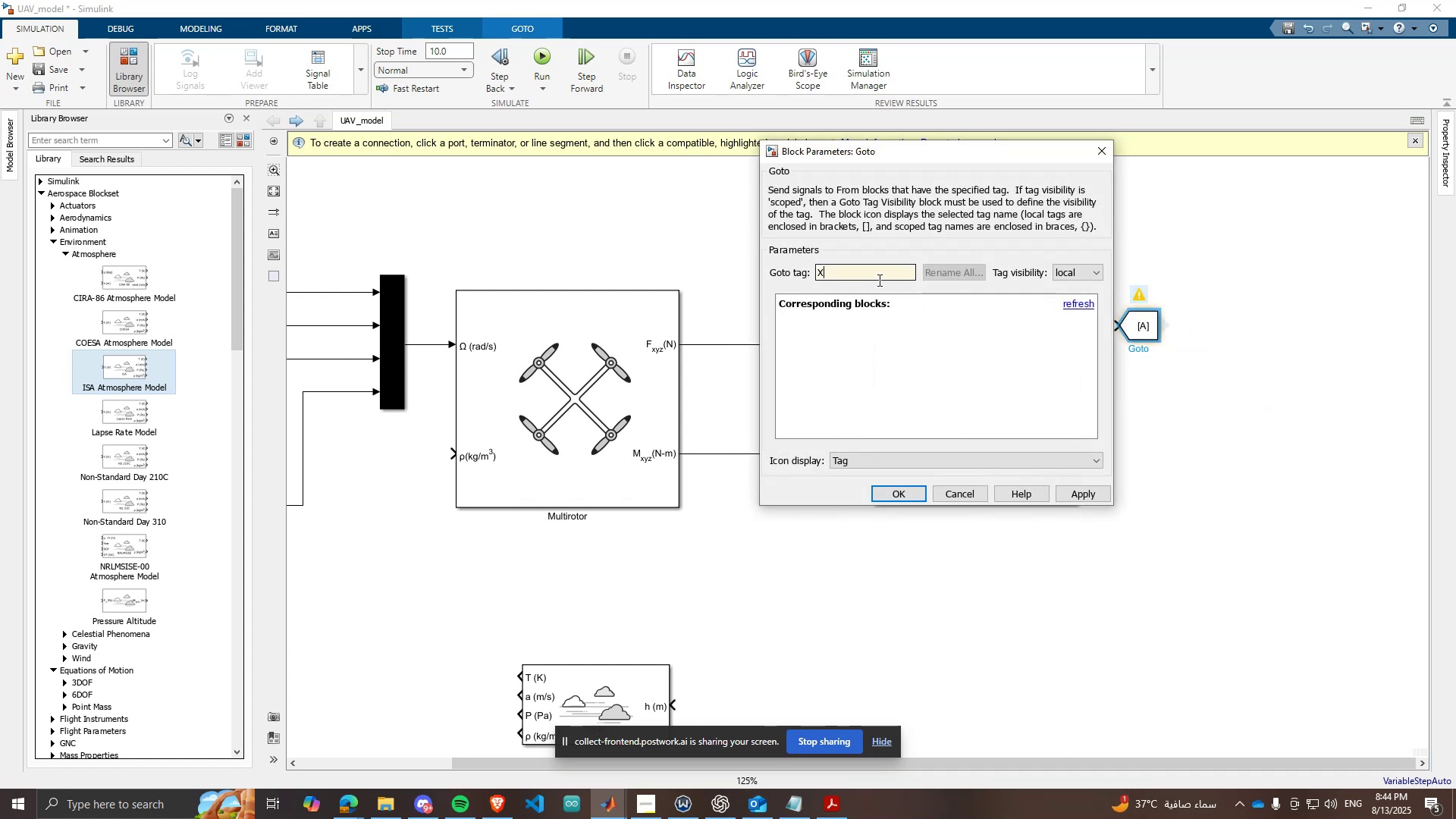 
key(E)
 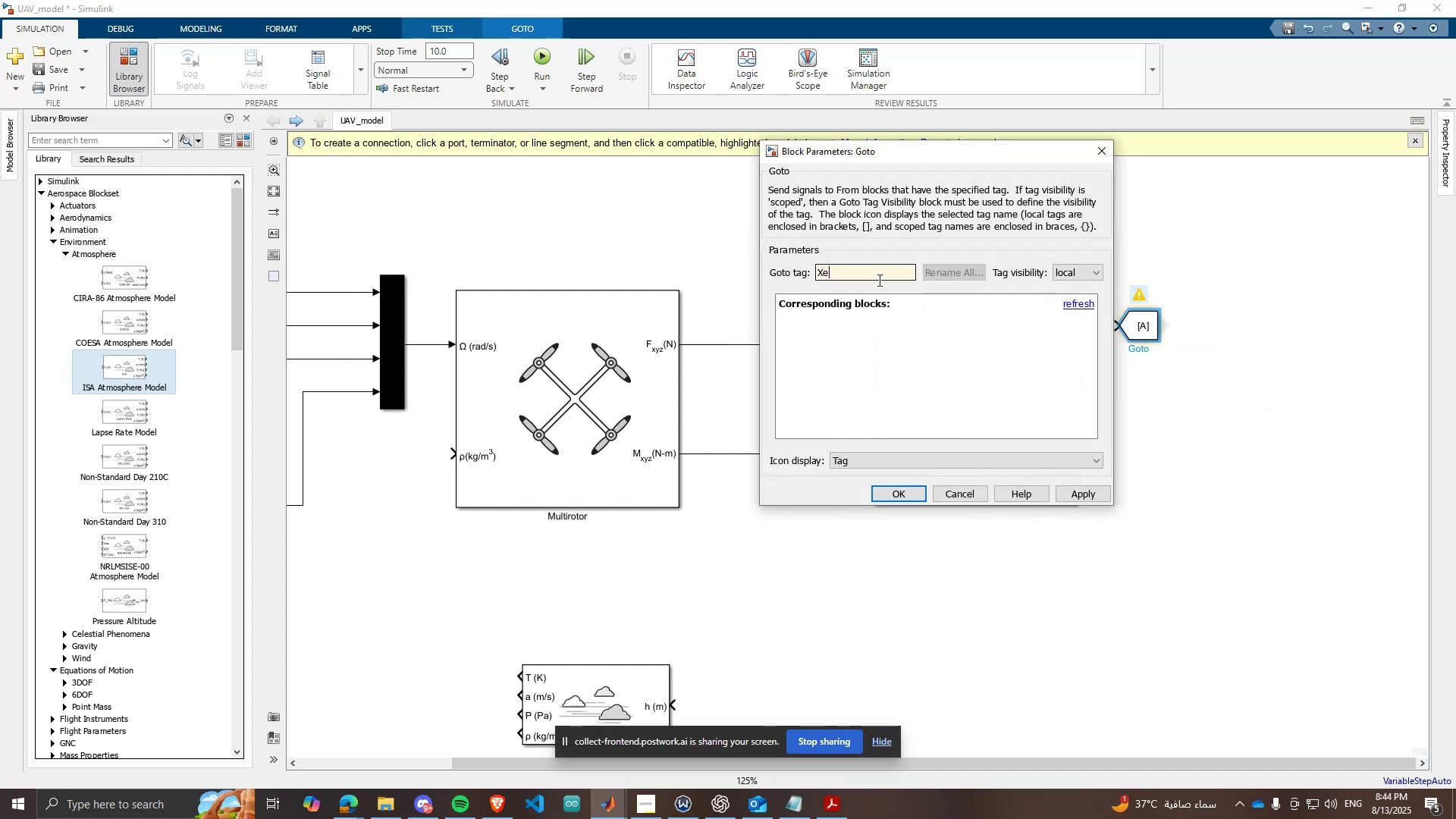 
key(Enter)
 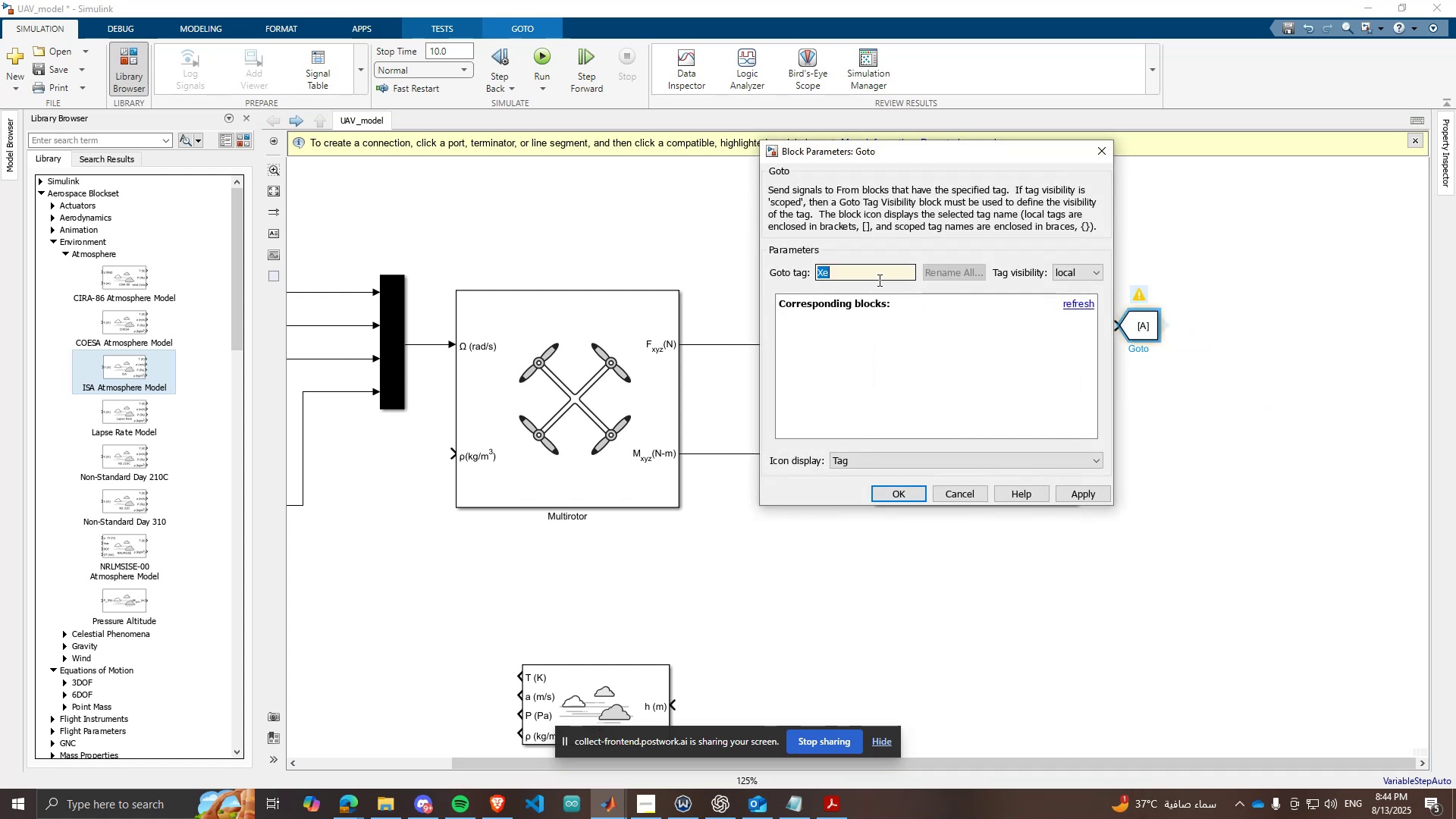 
key(Enter)
 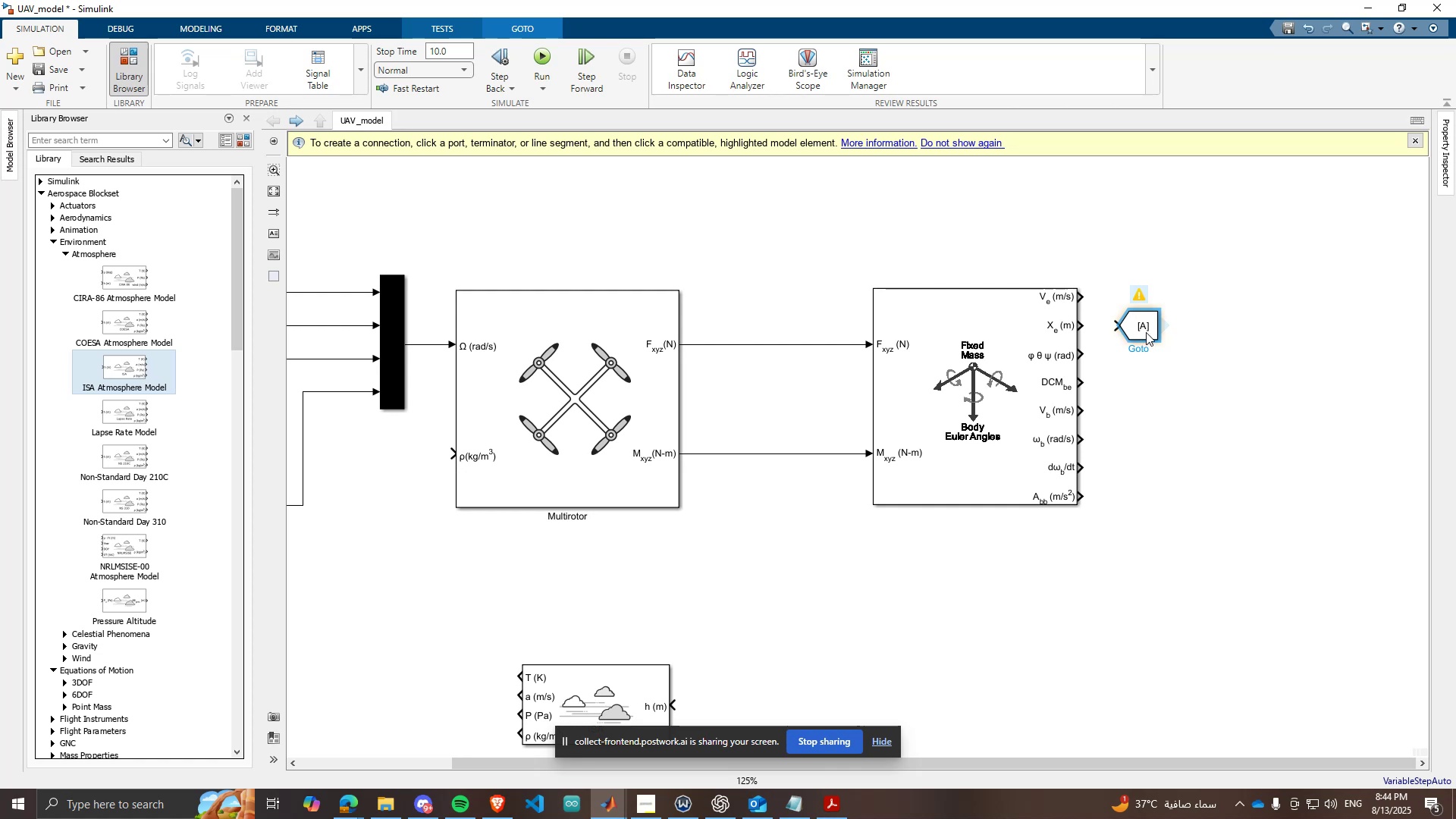 
left_click([1150, 379])
 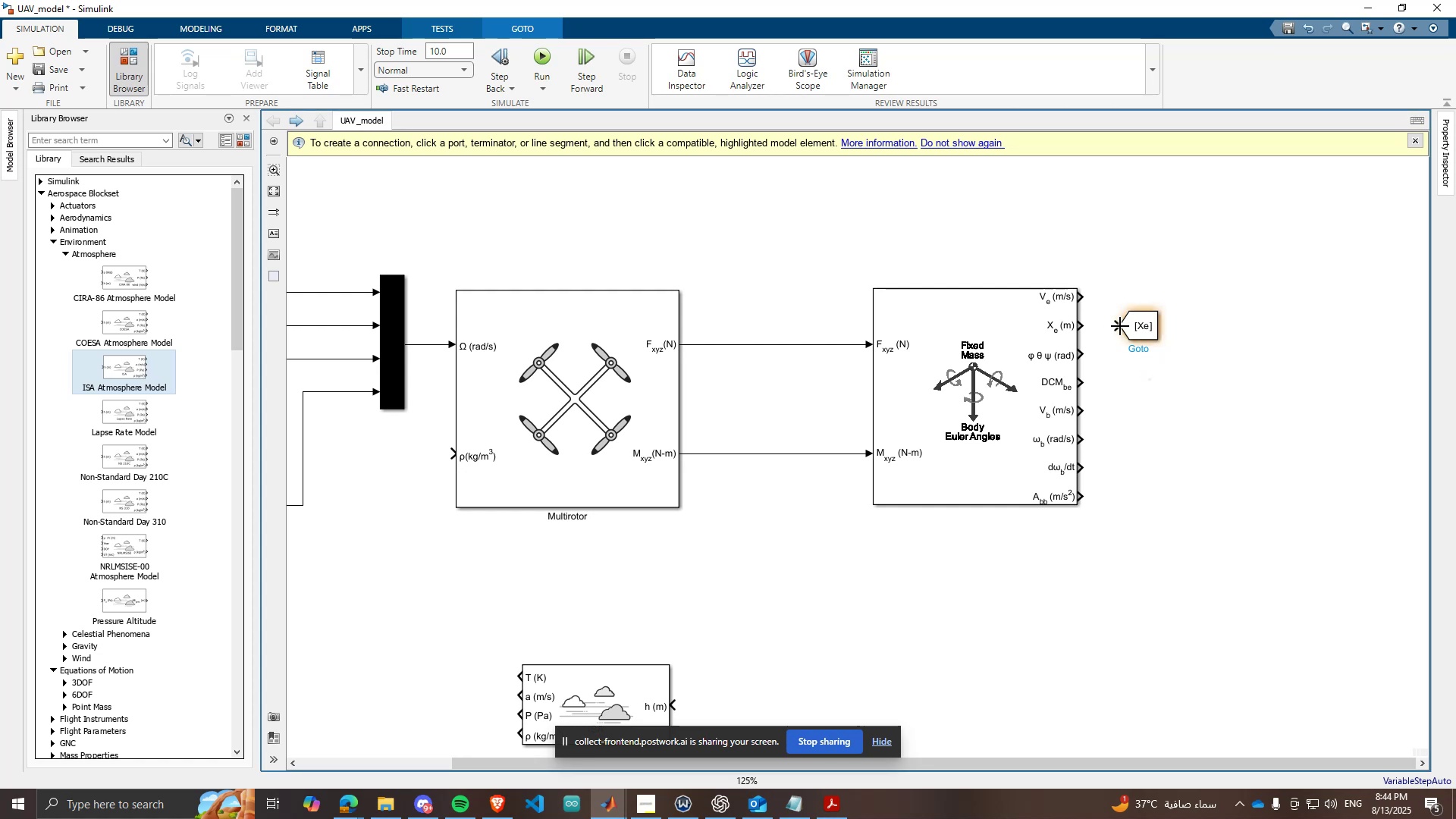 
left_click_drag(start_coordinate=[1120, 326], to_coordinate=[1110, 325])
 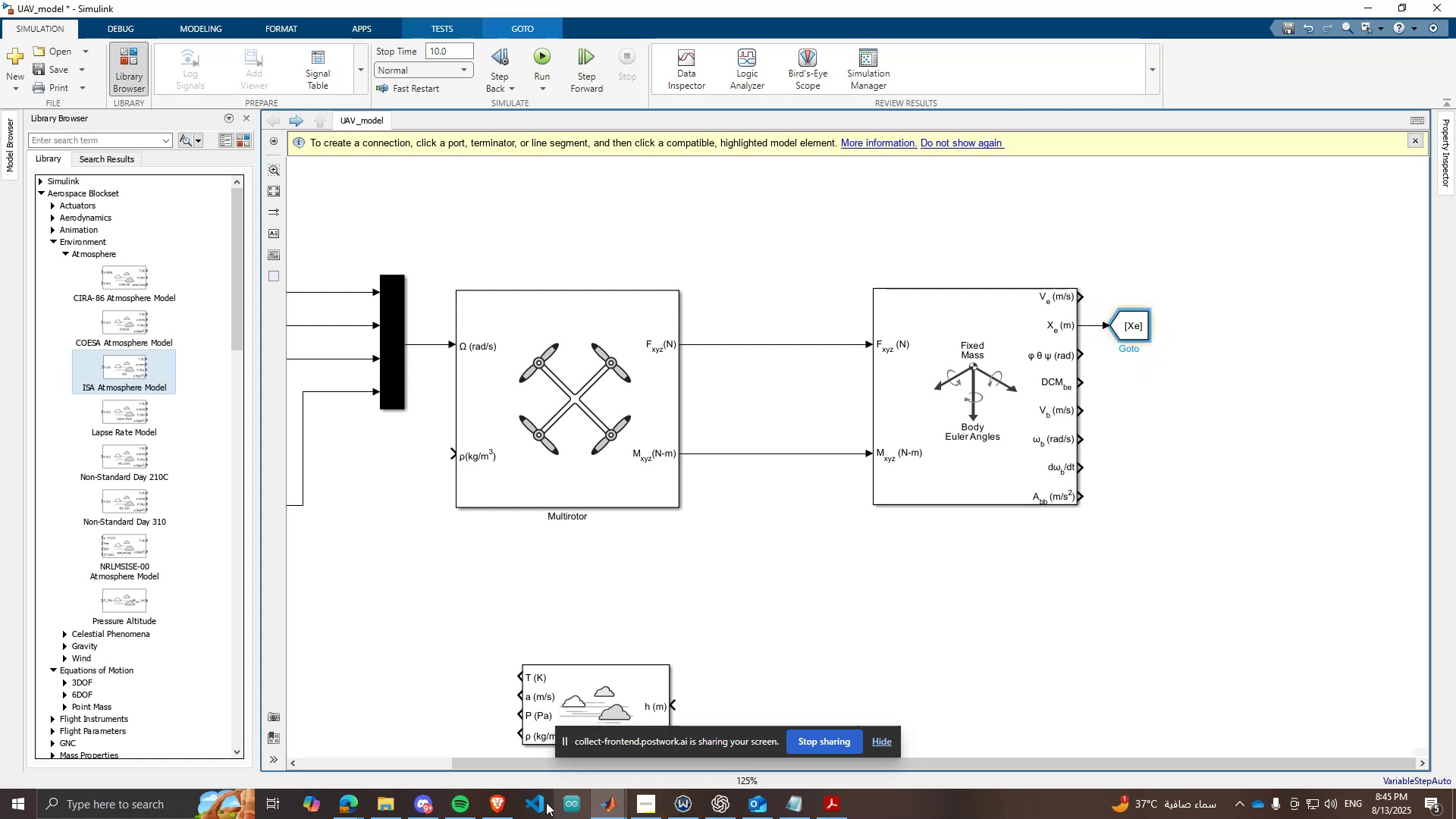 
left_click([472, 805])
 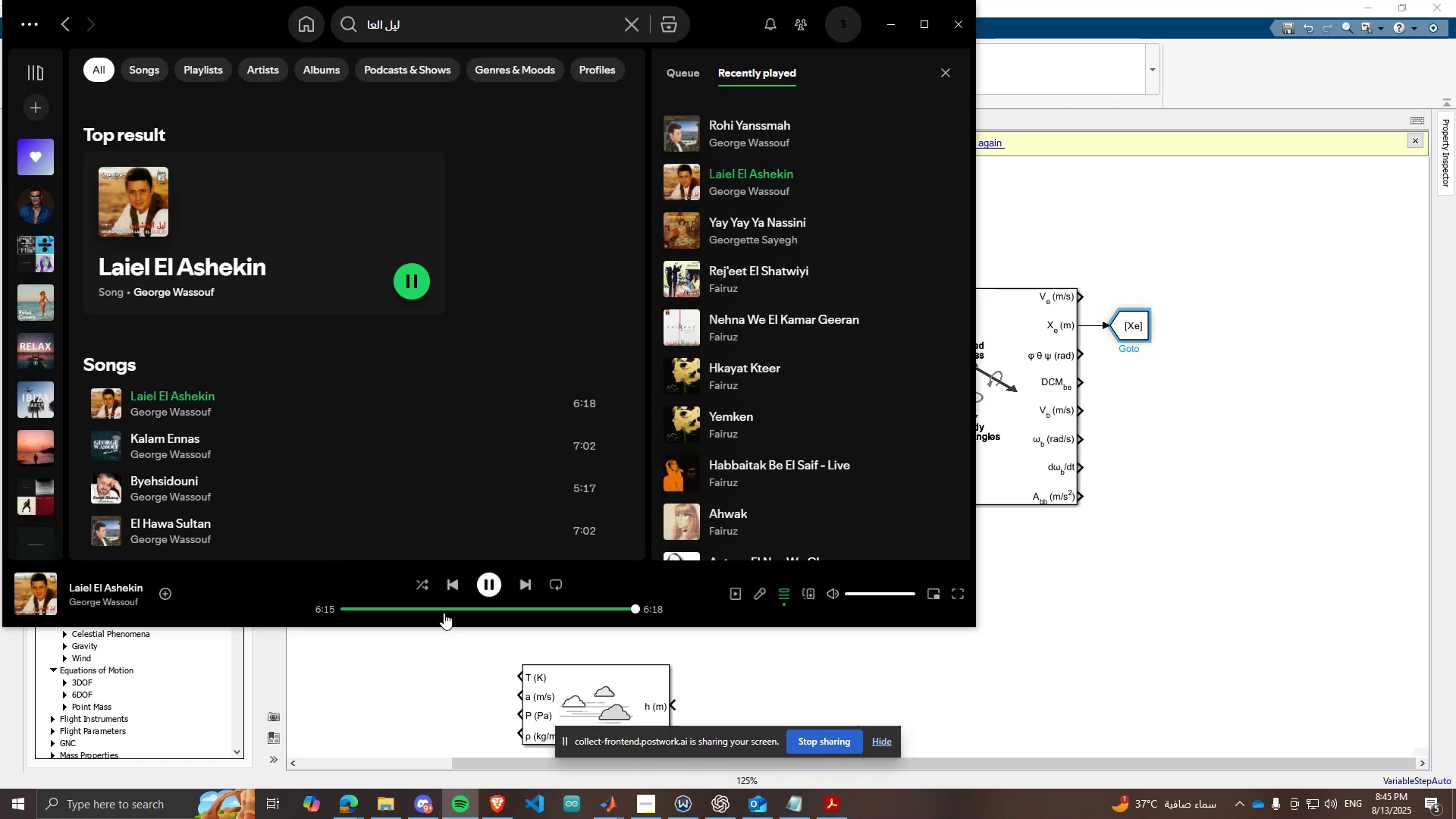 
left_click([444, 613])
 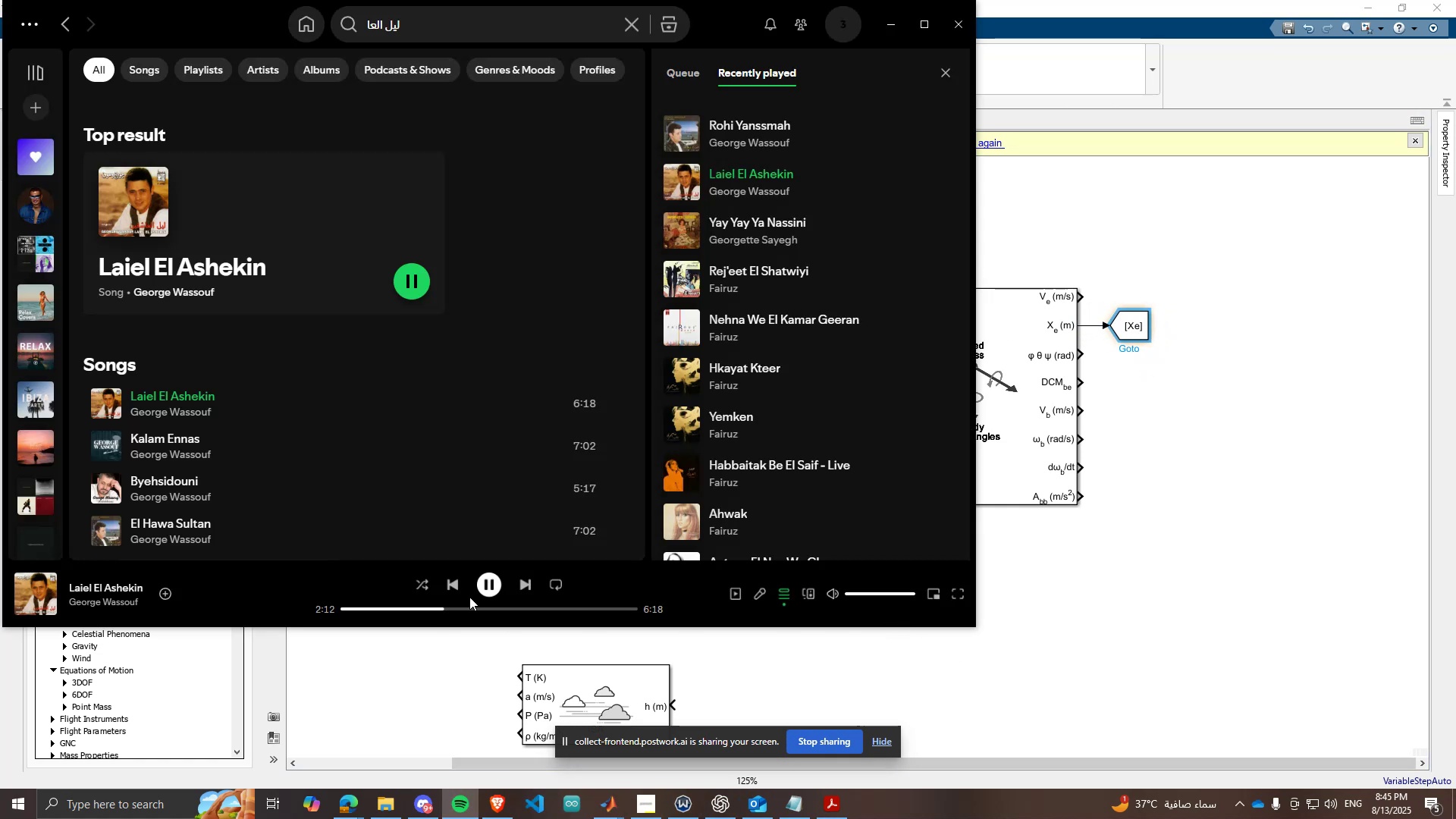 
left_click([412, 605])
 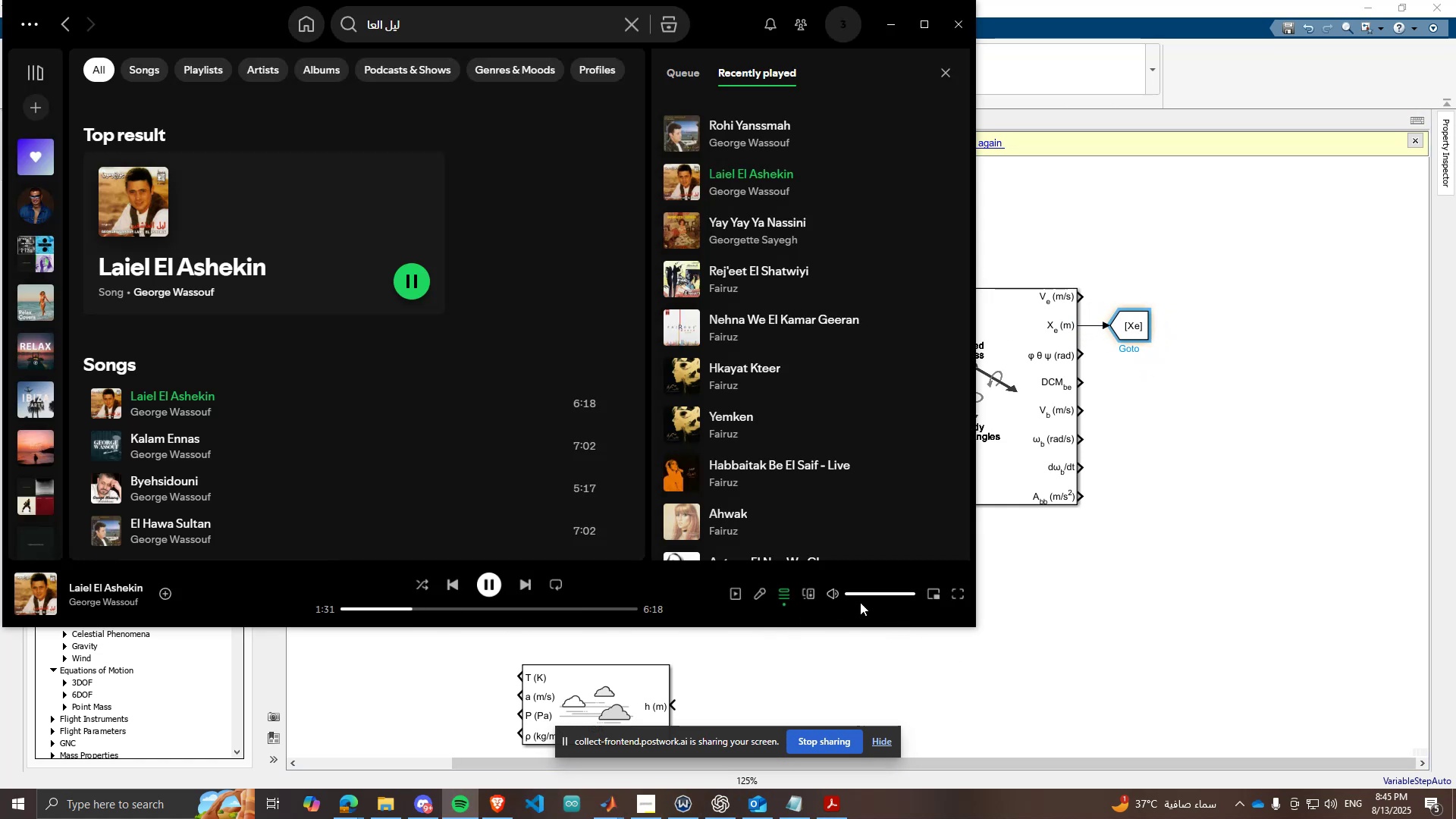 
left_click_drag(start_coordinate=[908, 592], to_coordinate=[928, 589])
 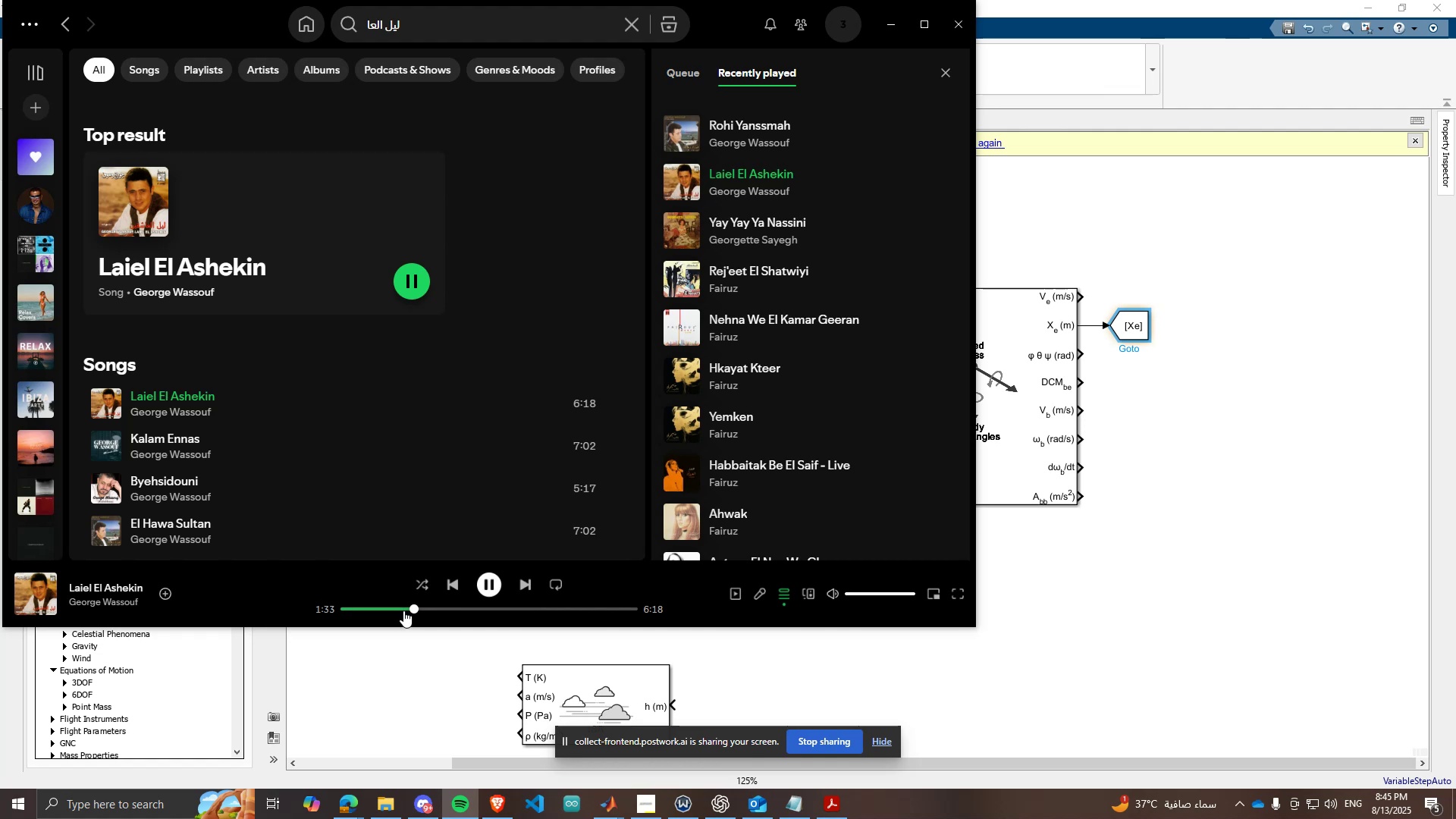 
left_click([406, 610])
 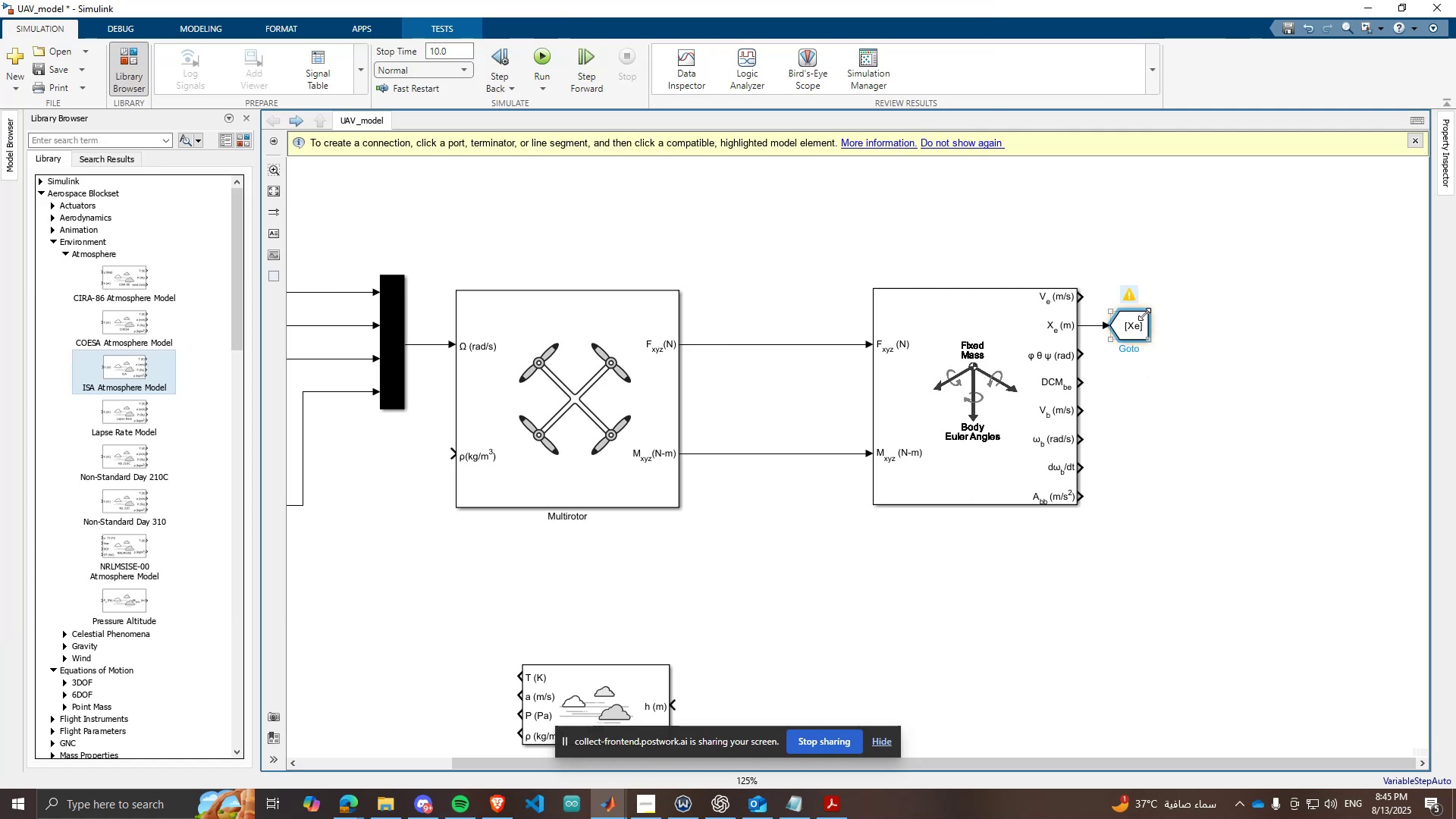 
left_click([1139, 325])
 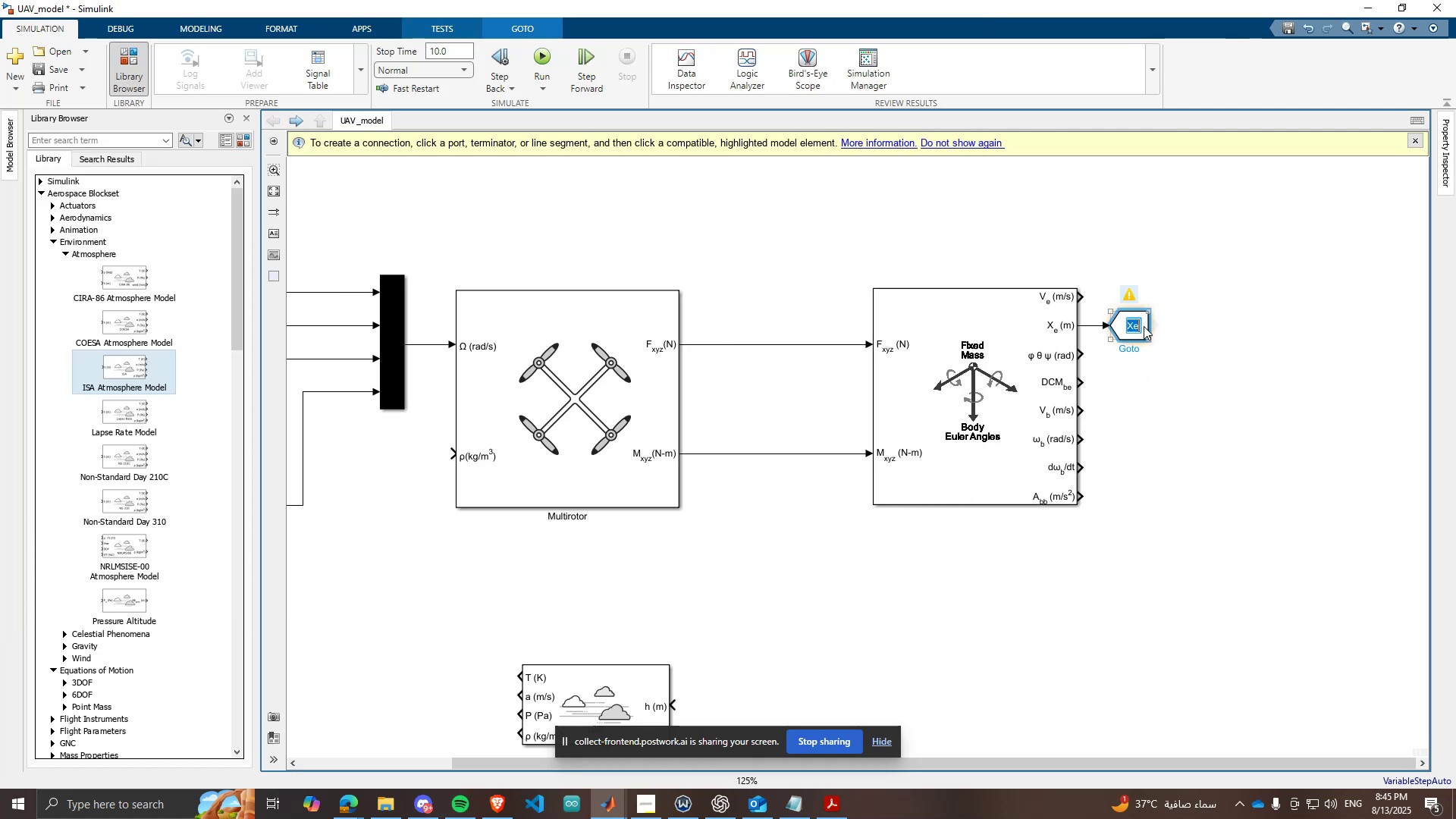 
left_click_drag(start_coordinate=[1156, 323], to_coordinate=[786, 618])
 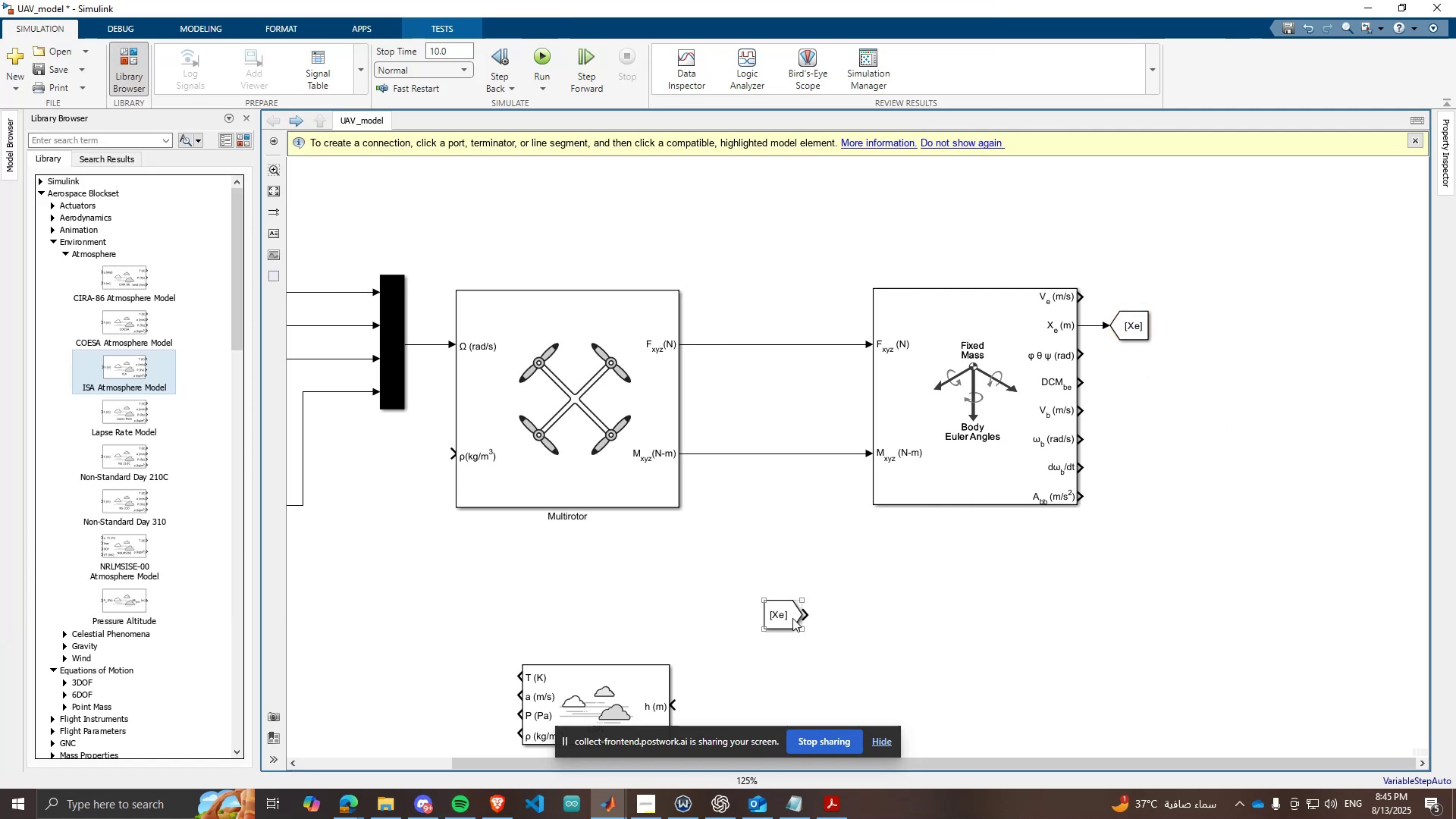 
left_click([798, 617])
 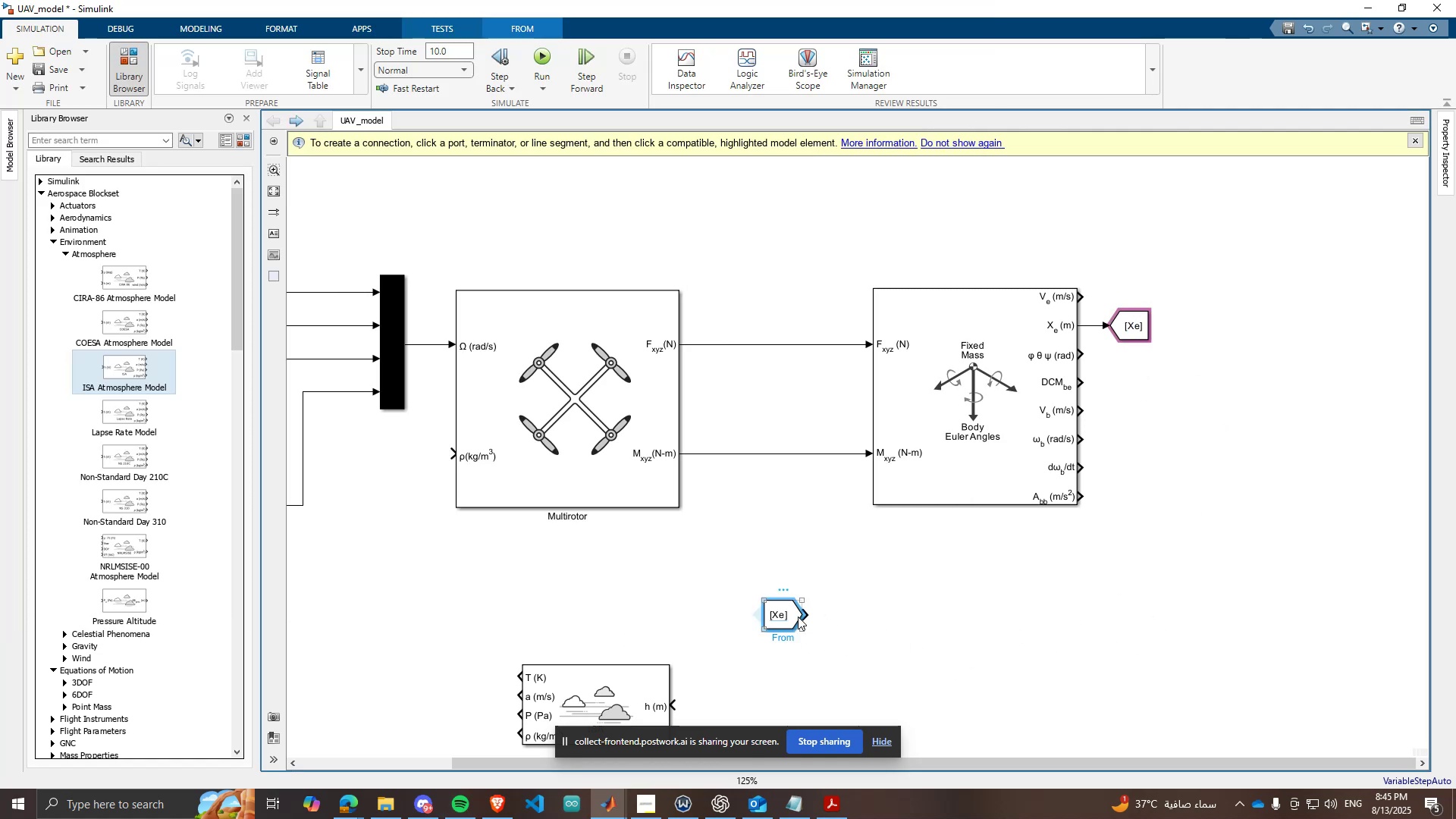 
key(Control+I)
 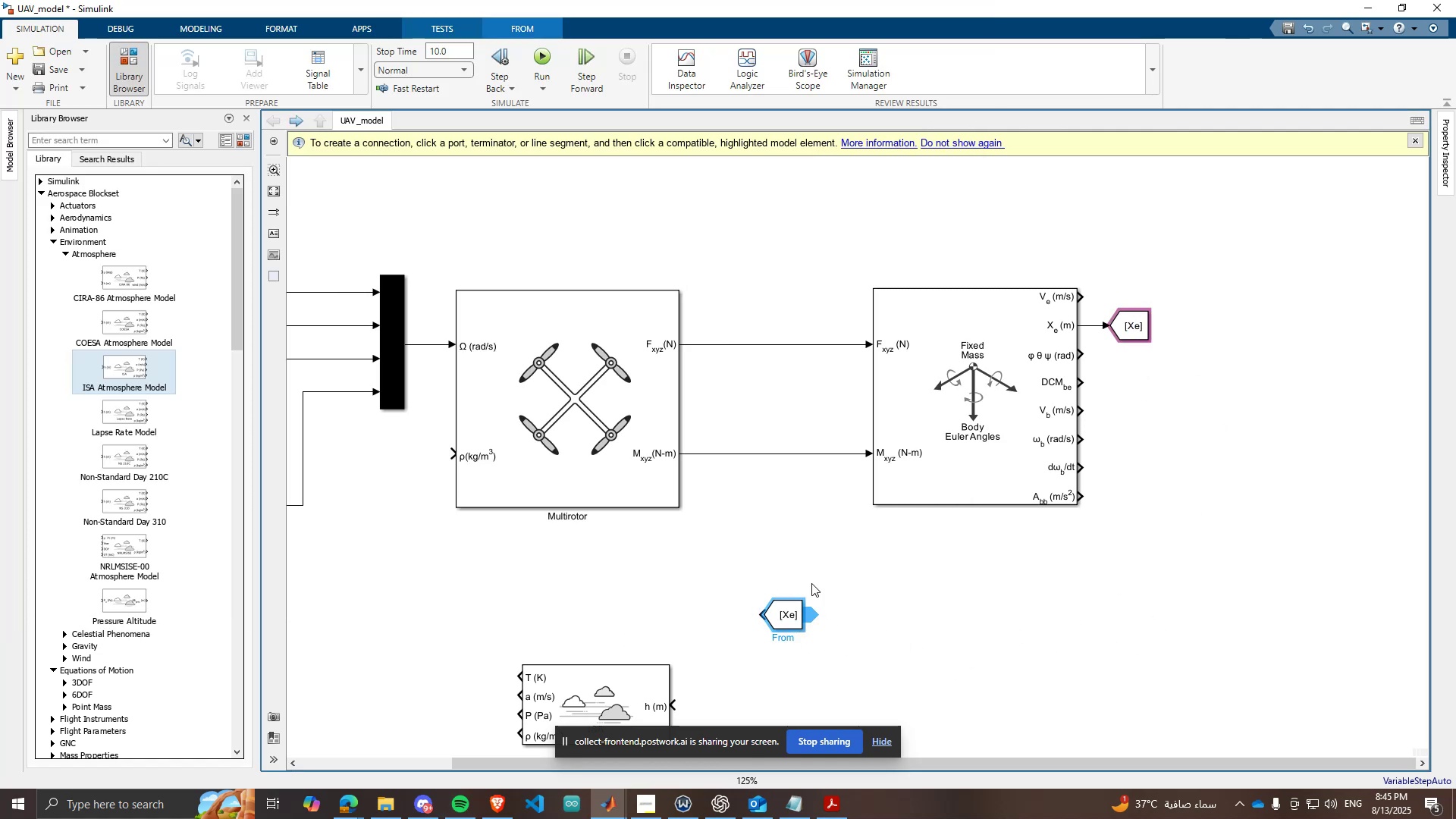 
scroll: coordinate [746, 666], scroll_direction: up, amount: 1.0
 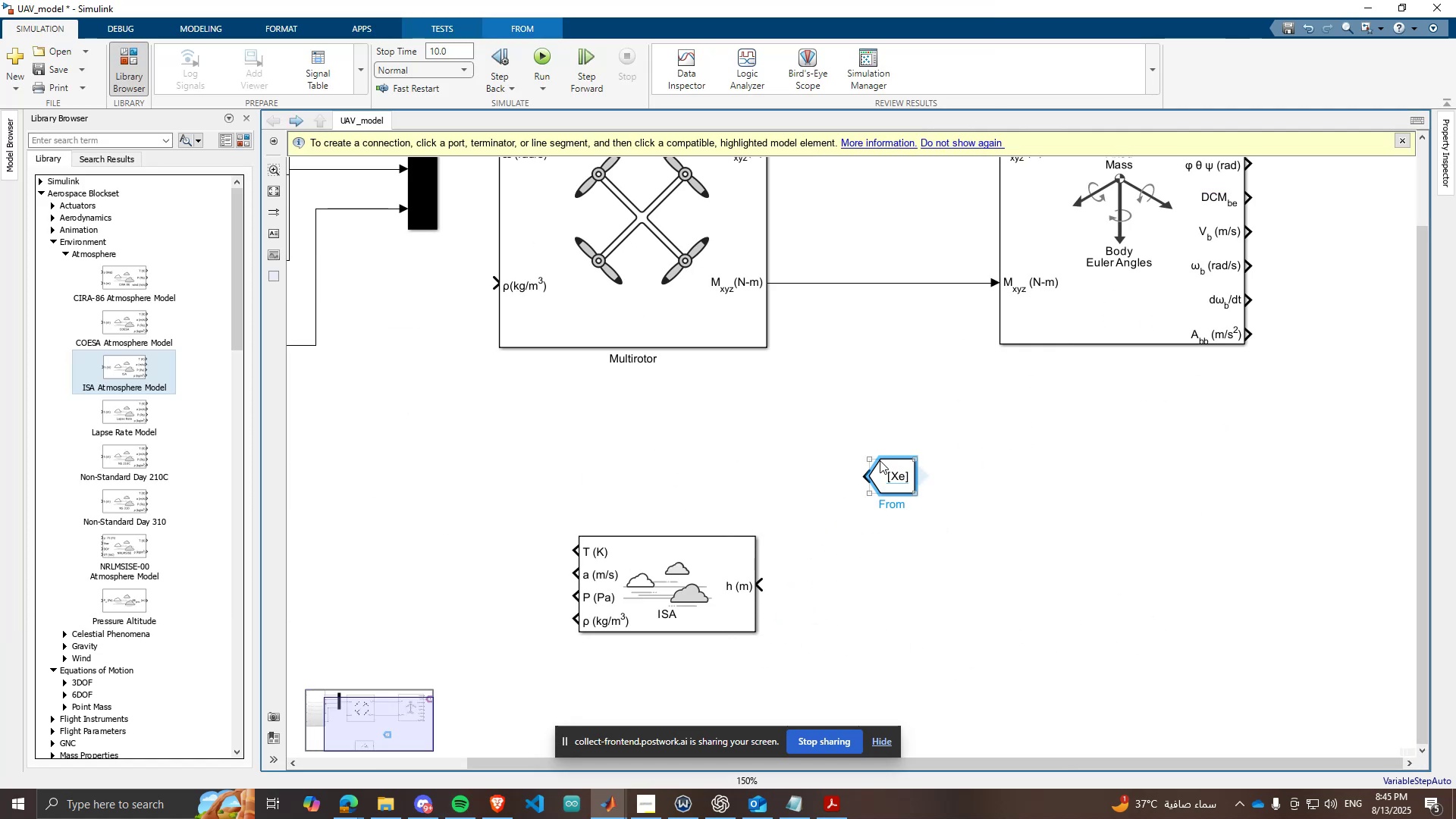 
left_click_drag(start_coordinate=[884, 462], to_coordinate=[850, 563])
 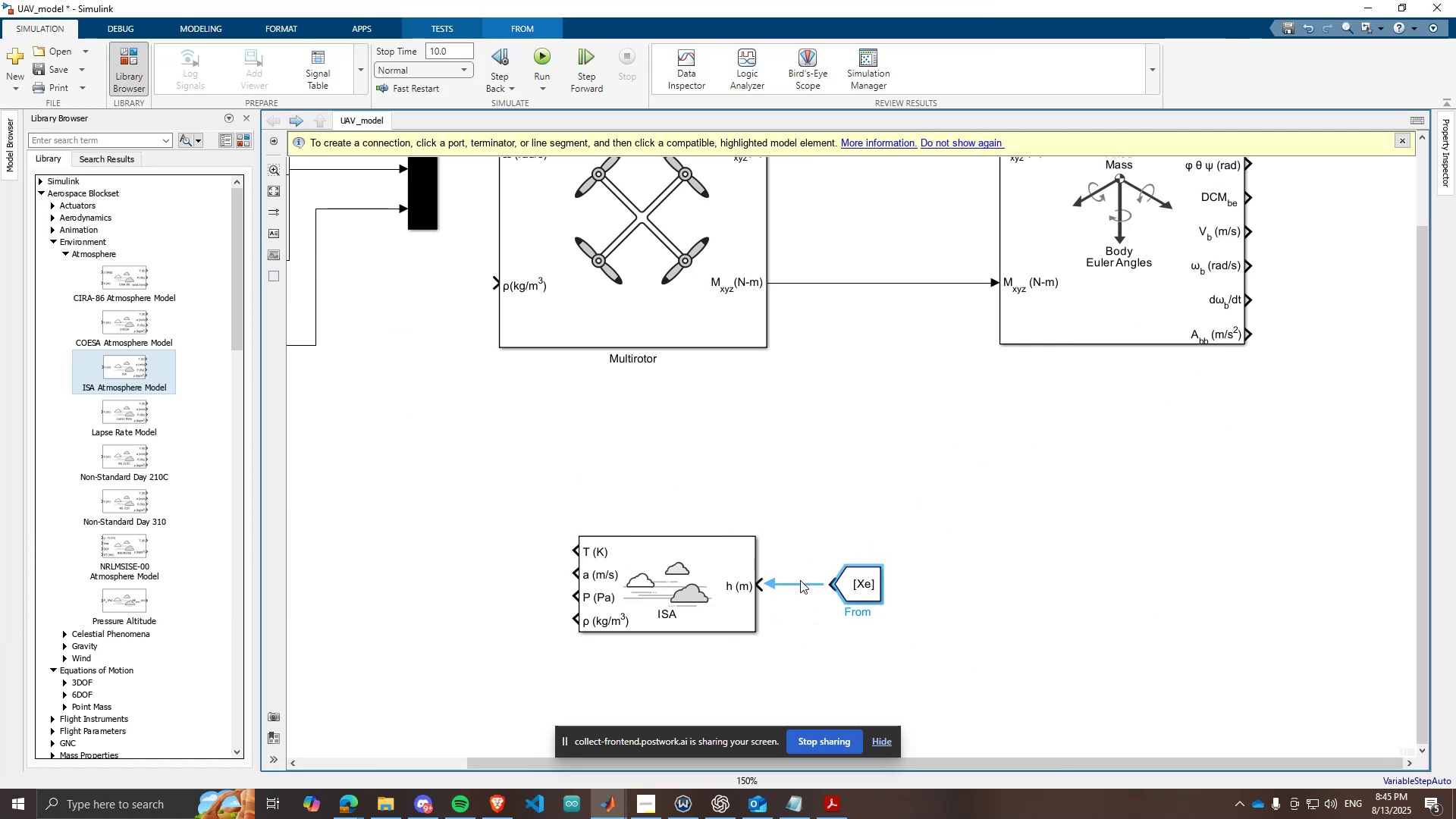 
left_click([800, 580])
 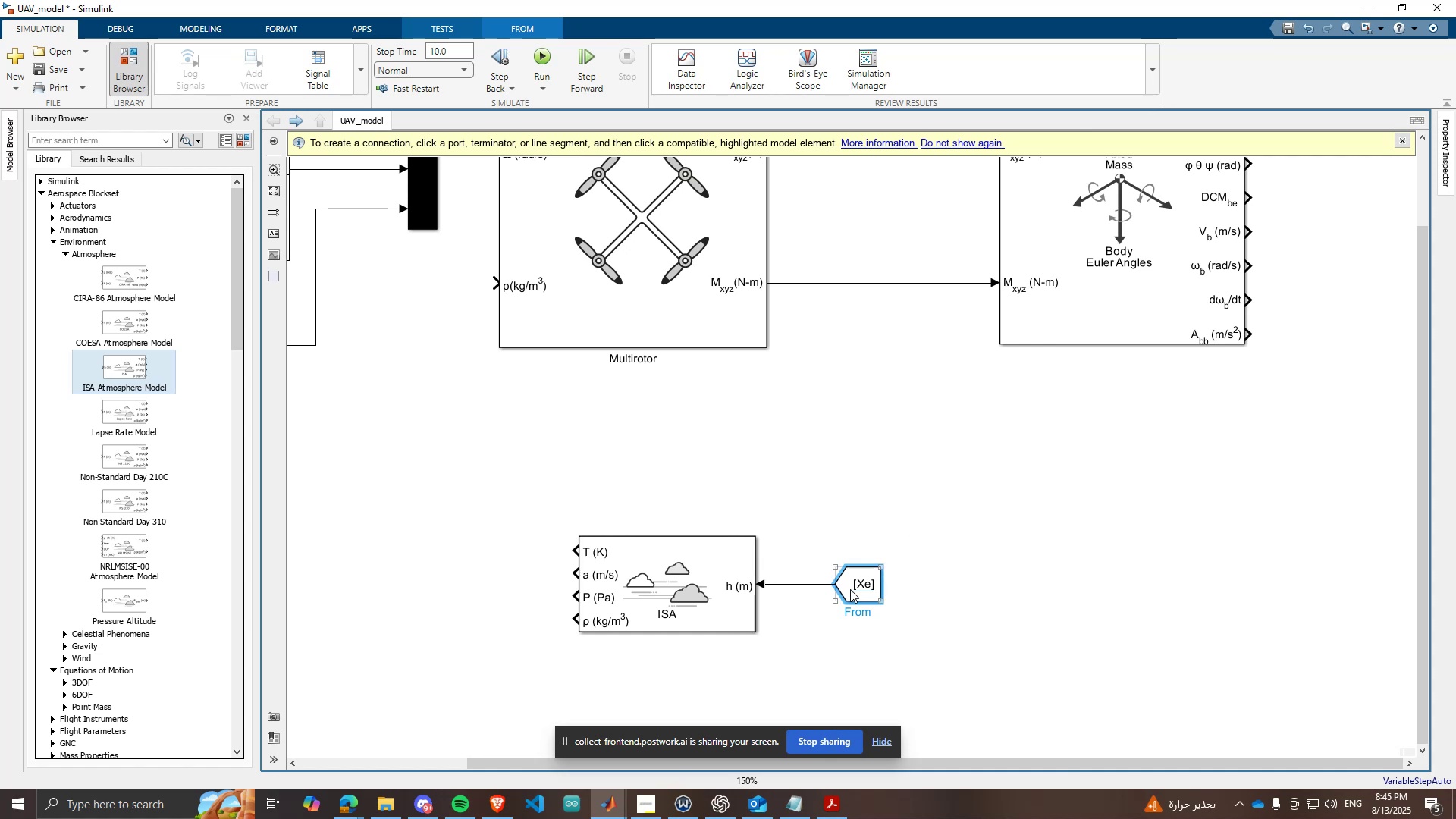 
left_click_drag(start_coordinate=[861, 573], to_coordinate=[1015, 567])
 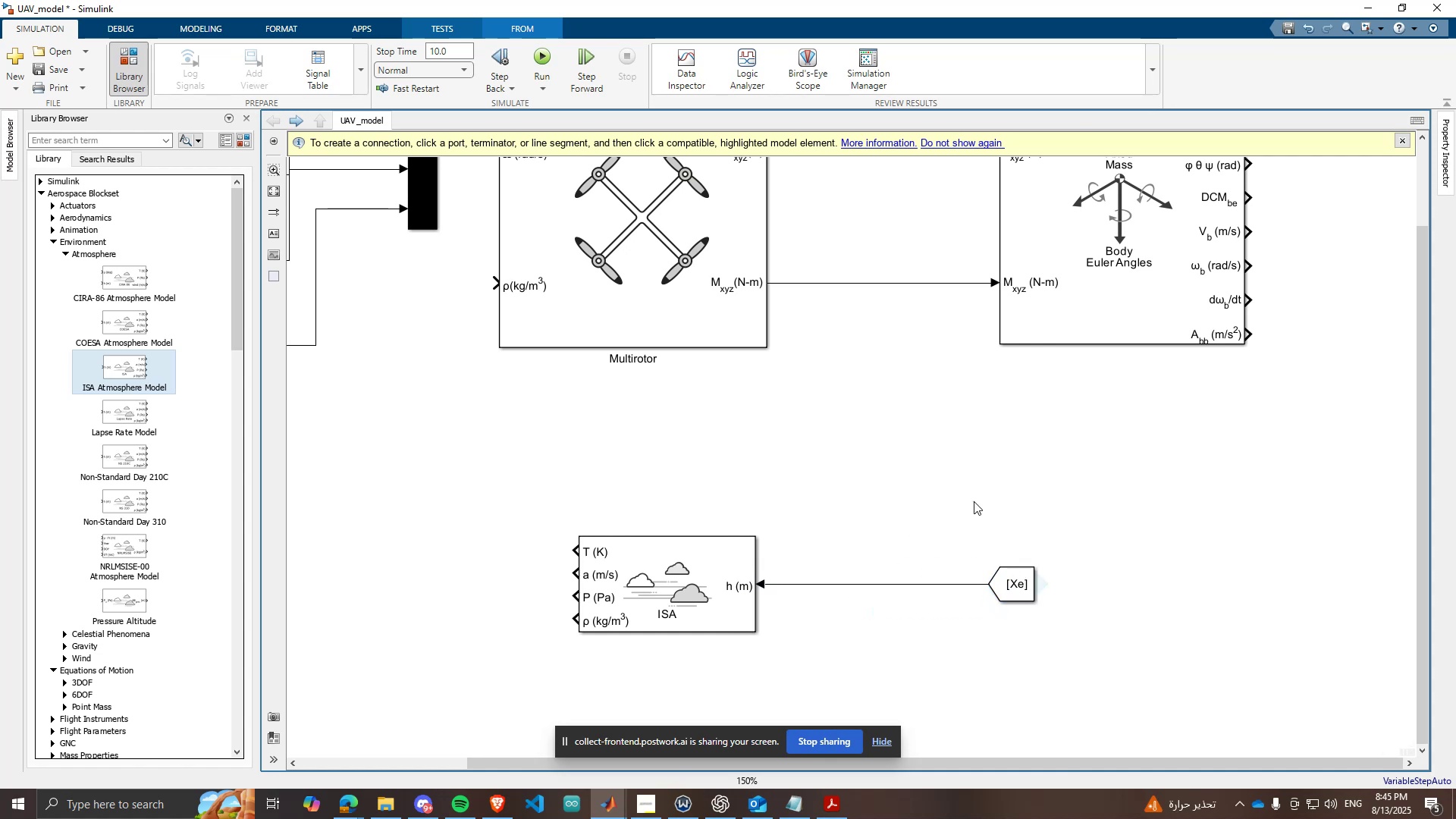 
double_click([974, 501])
 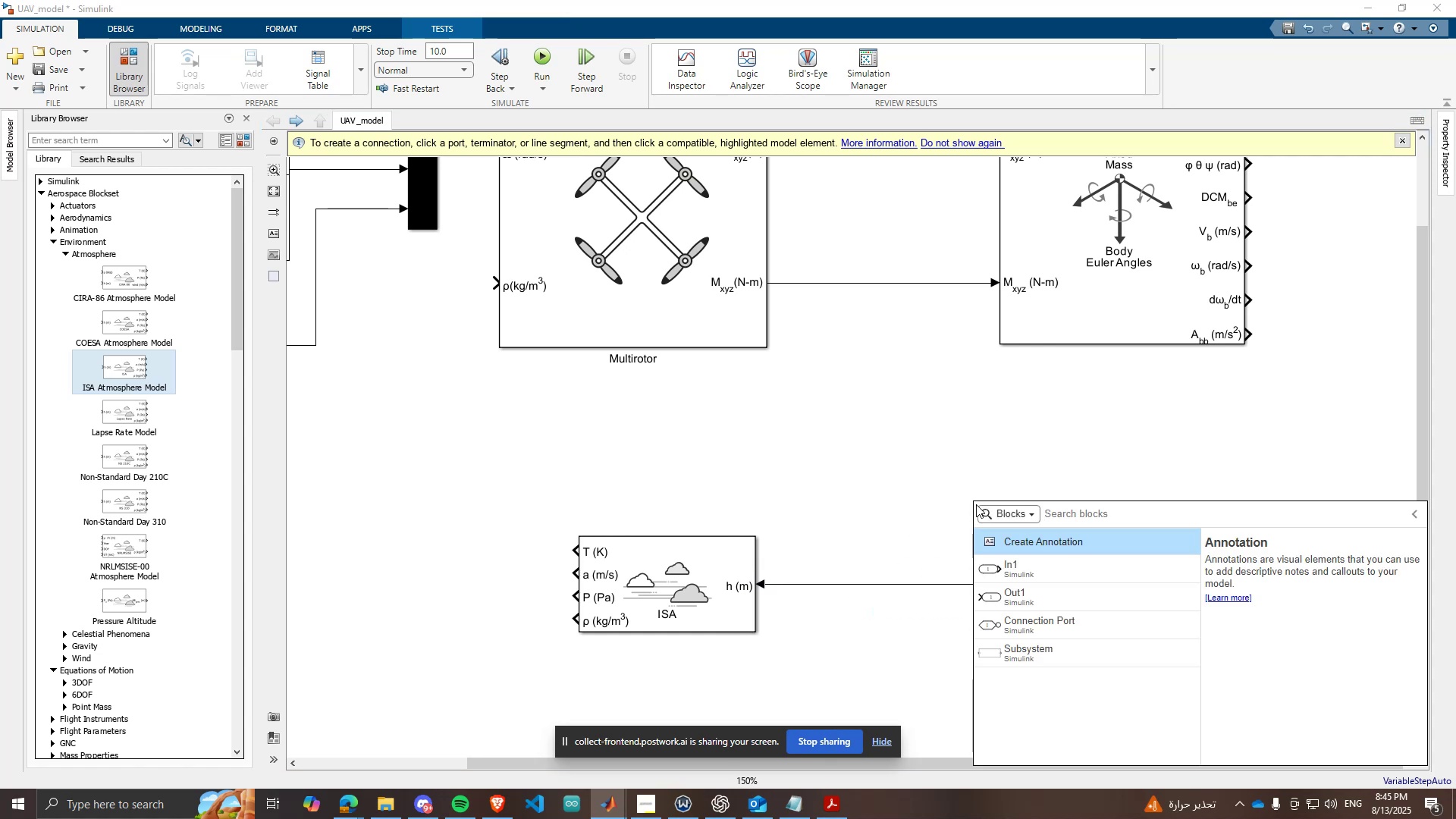 
type(selec)
 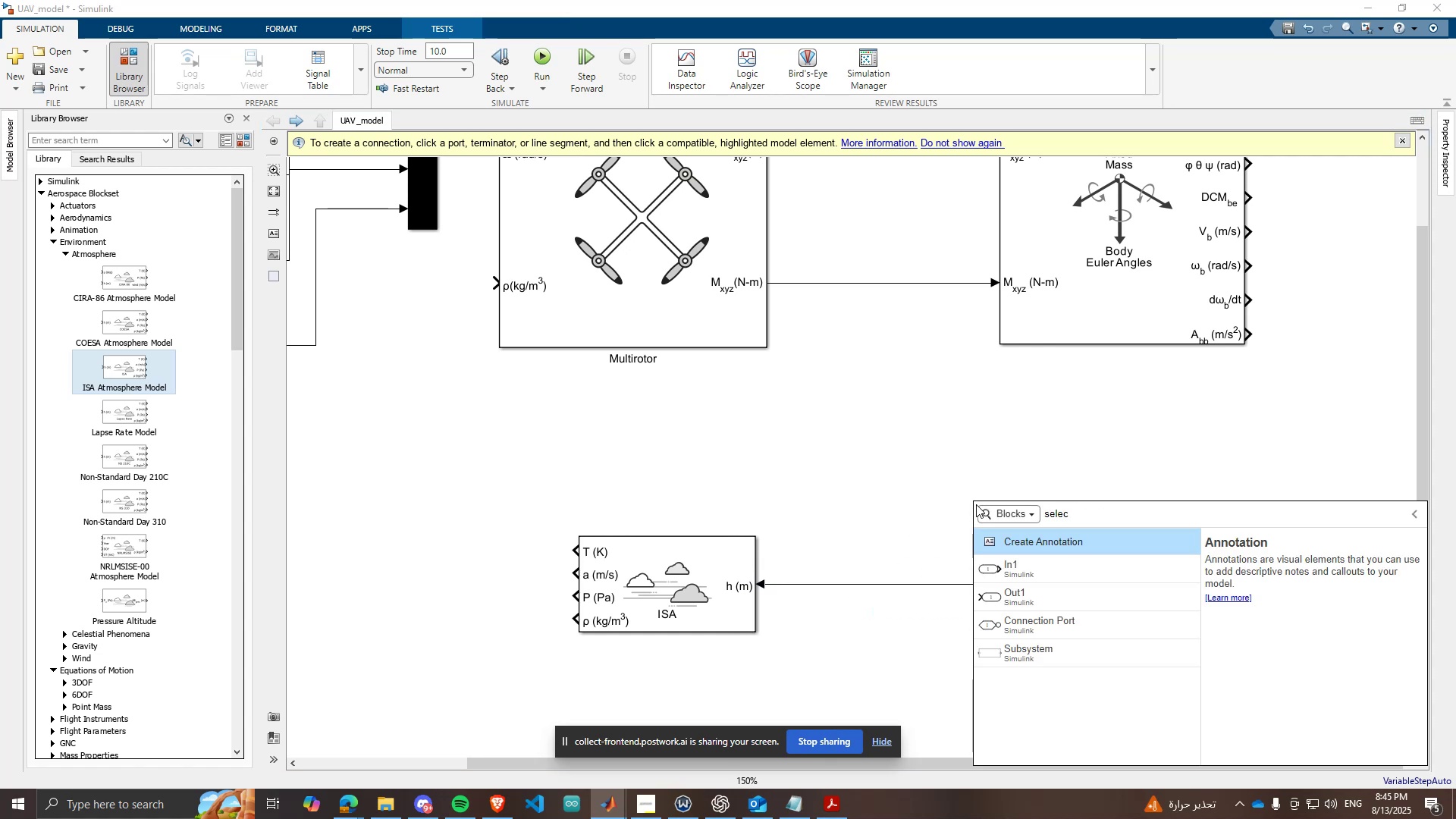 
key(Enter)
 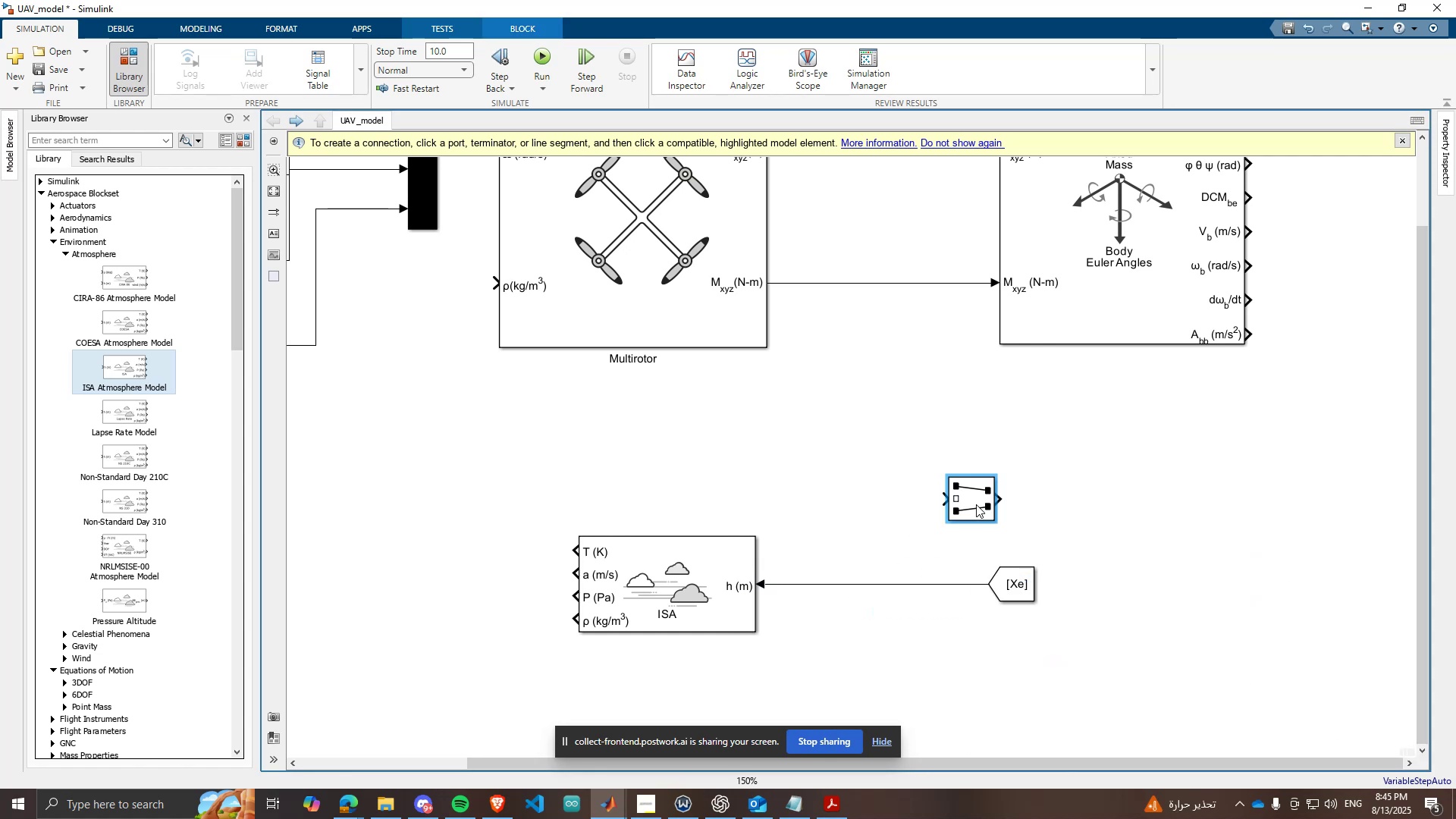 
key(Control+I)
 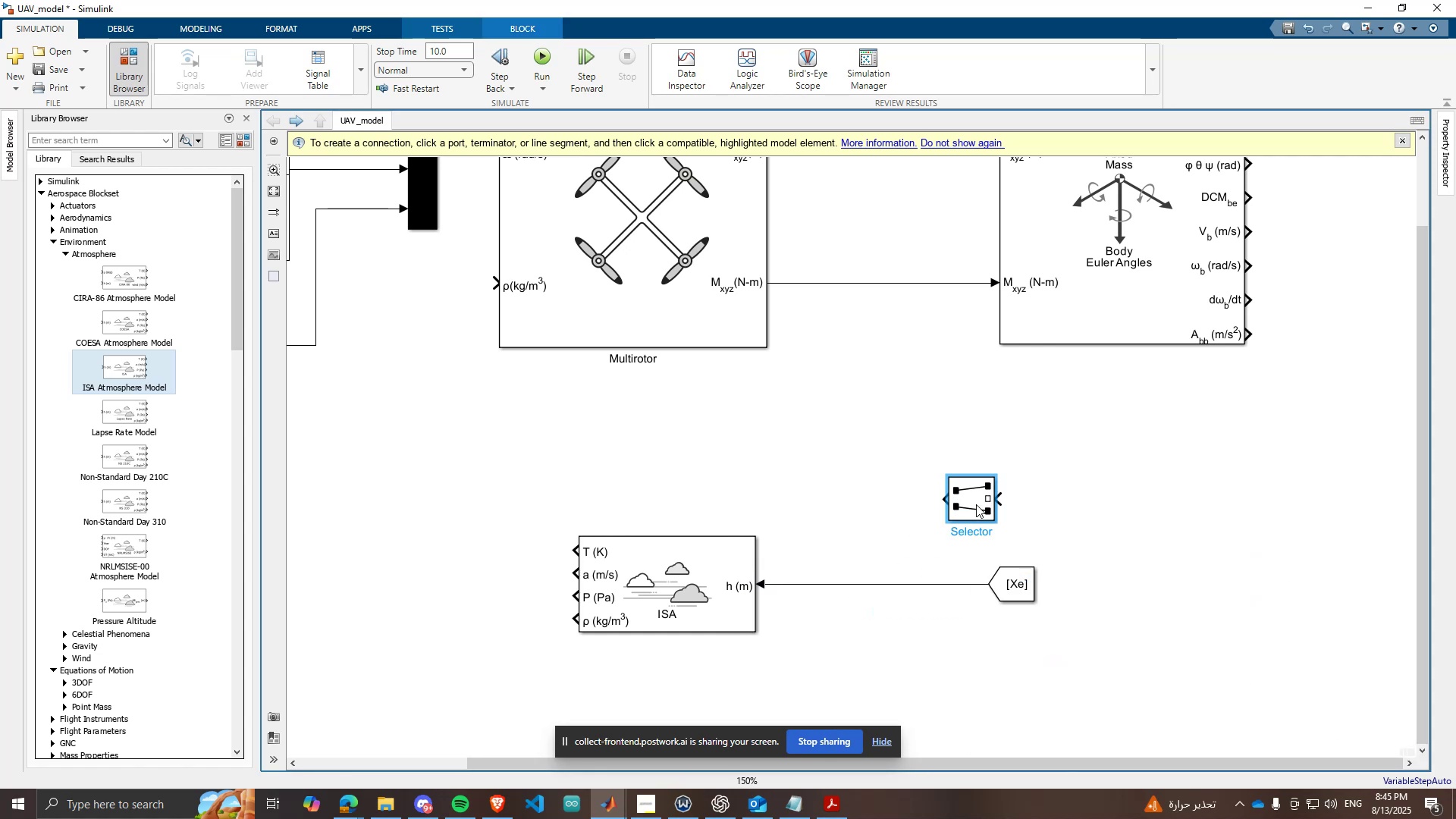 
left_click_drag(start_coordinate=[976, 504], to_coordinate=[884, 585])
 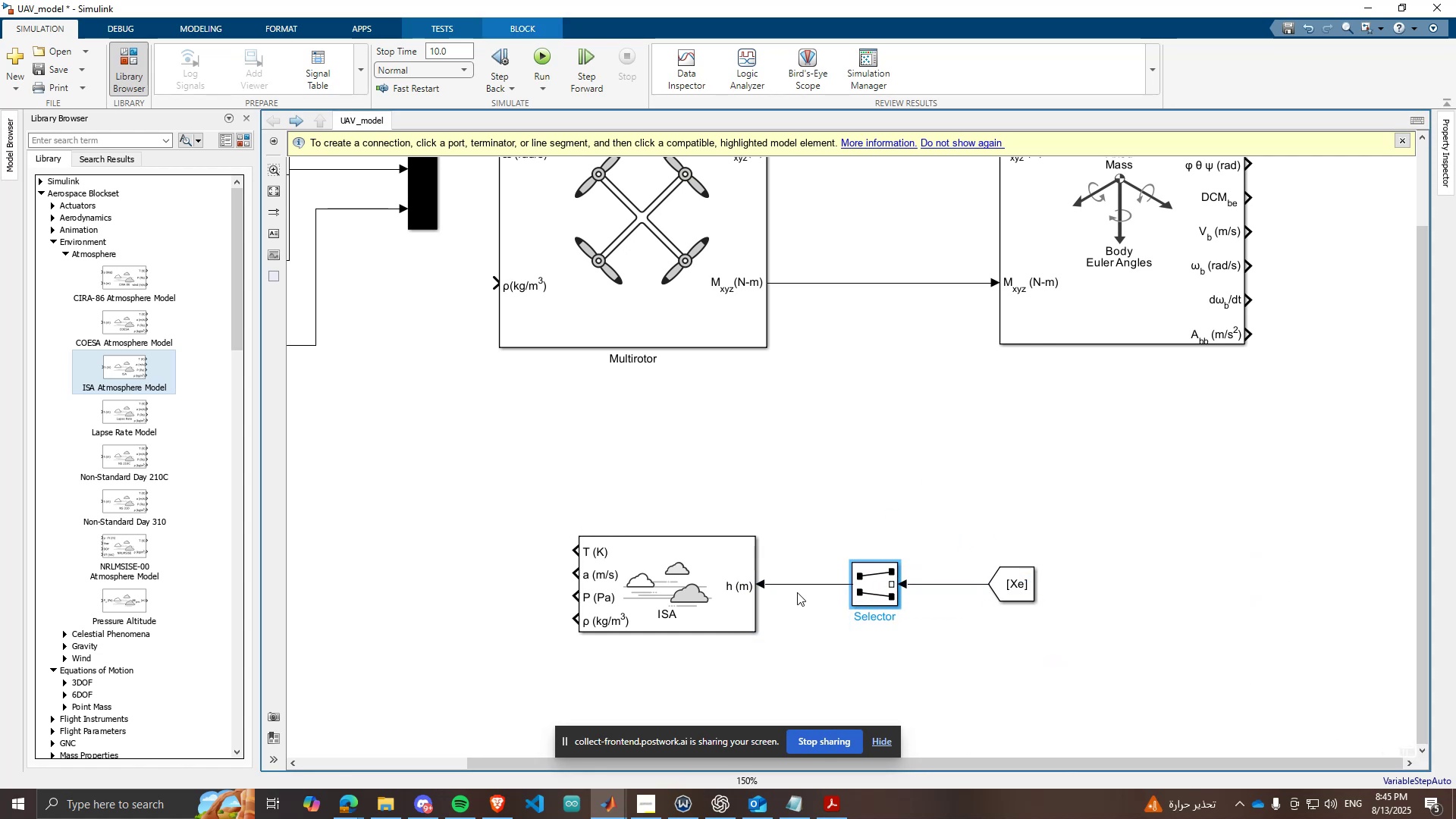 
scroll: coordinate [747, 590], scroll_direction: down, amount: 2.0
 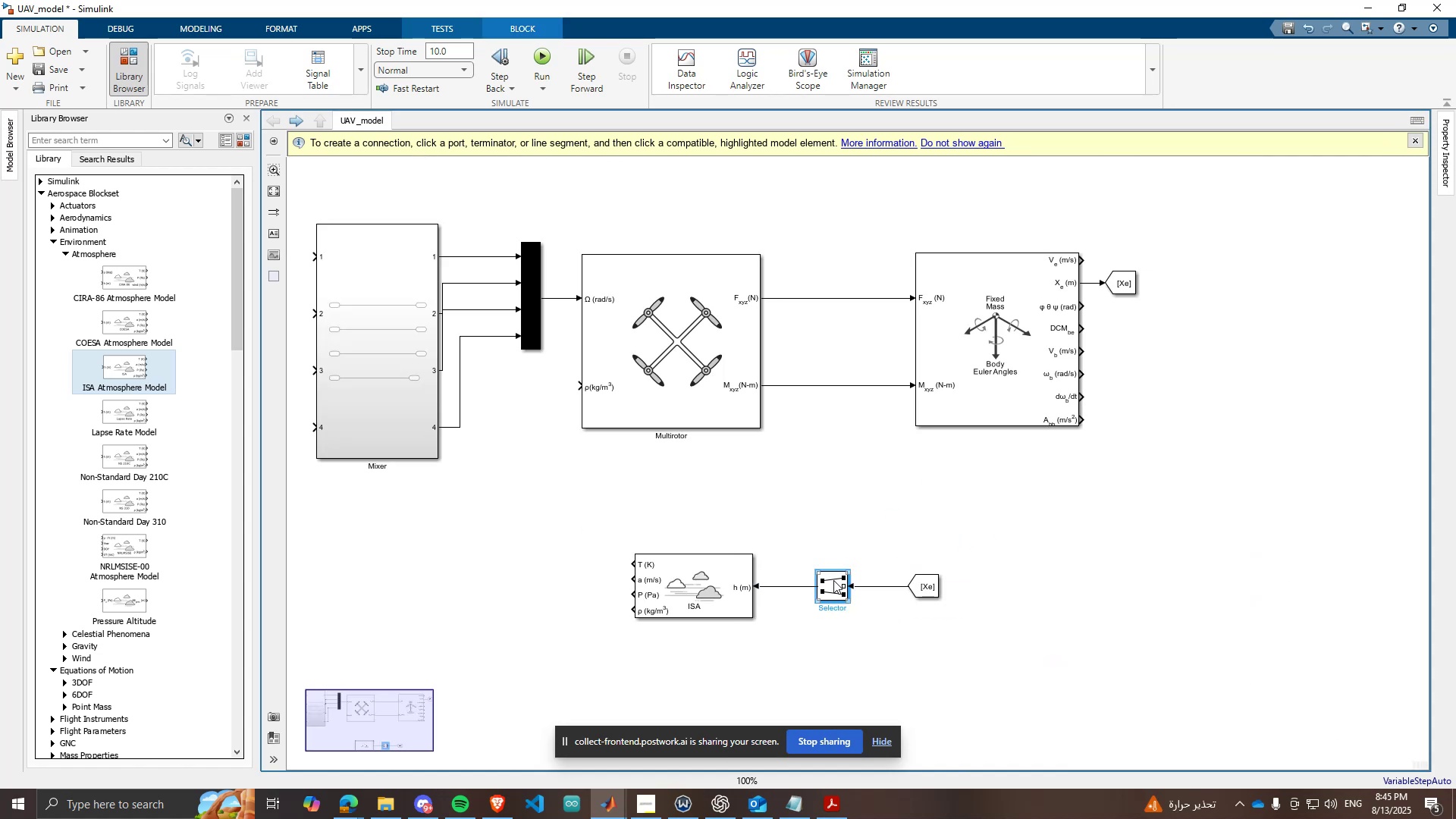 
double_click([833, 580])
 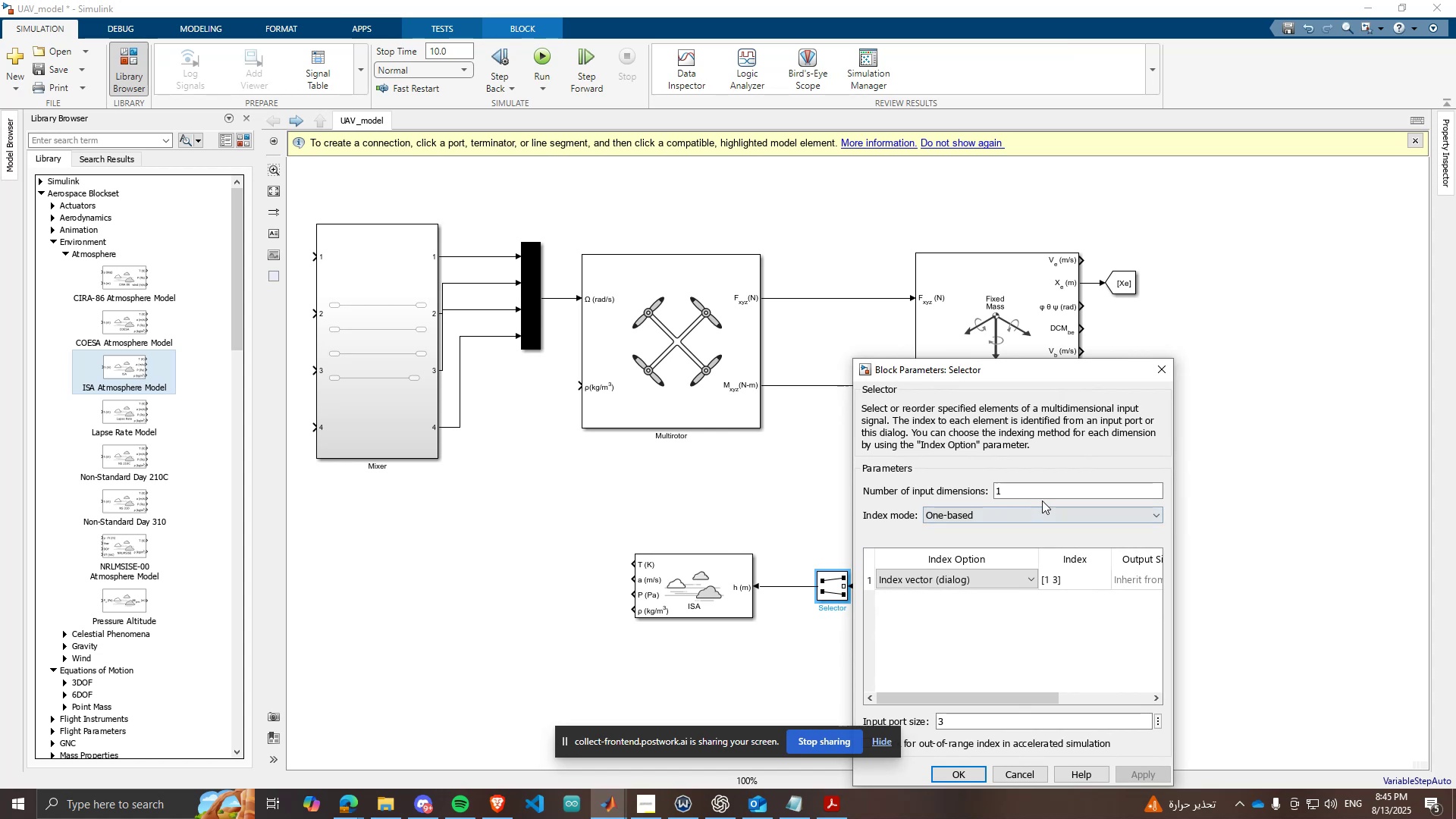 
left_click([1041, 492])
 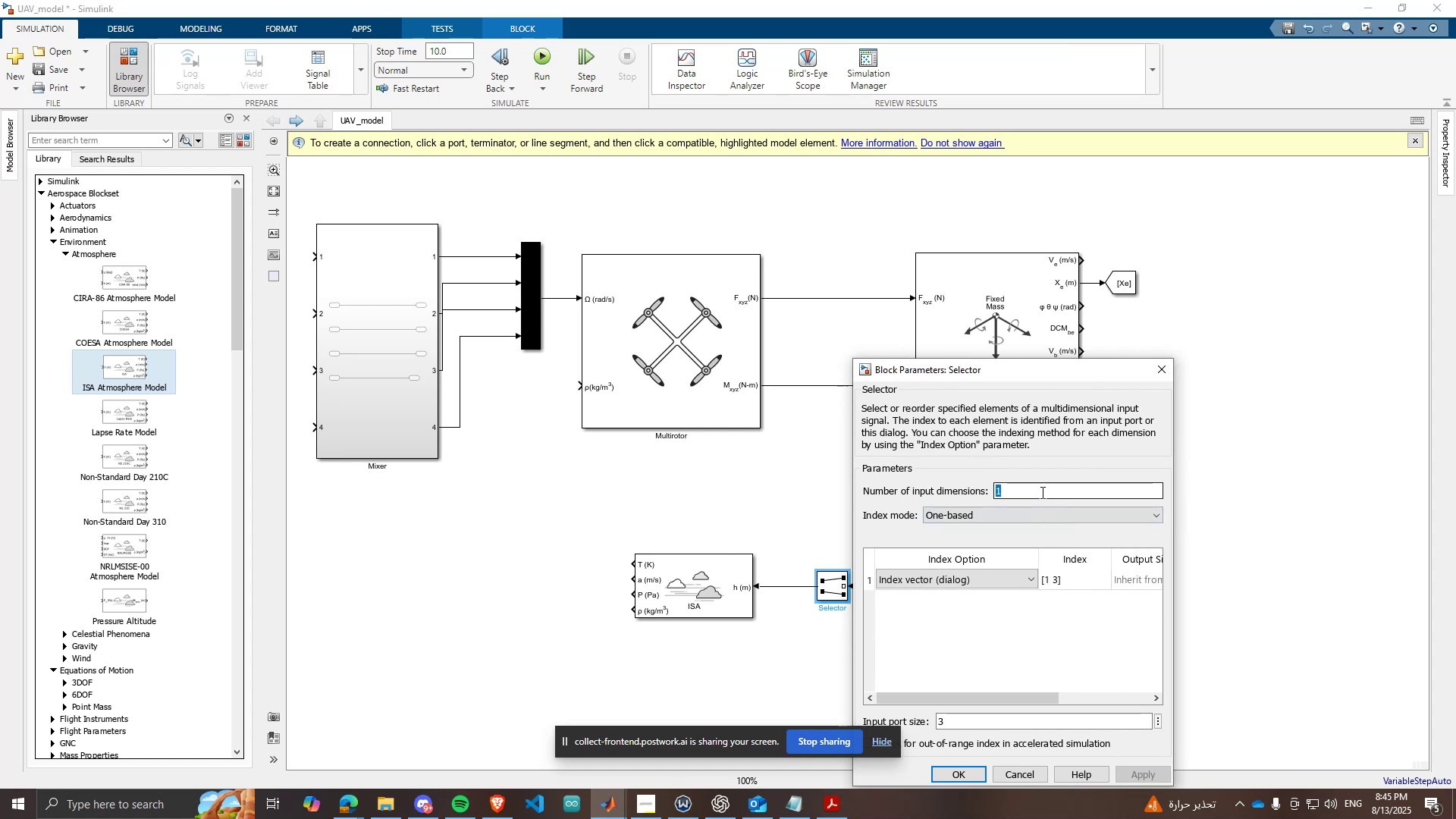 
key(3)
 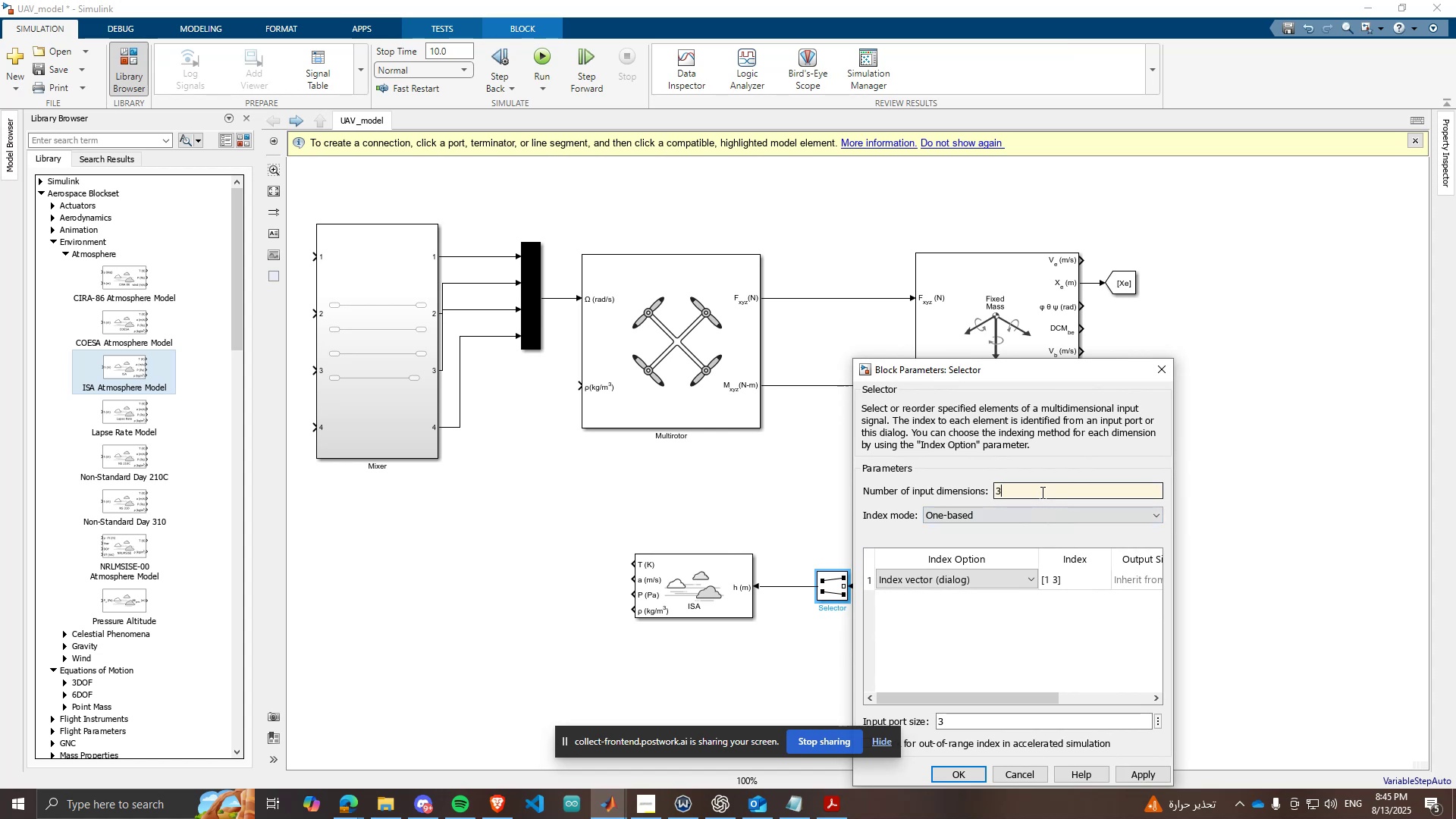 
key(Enter)
 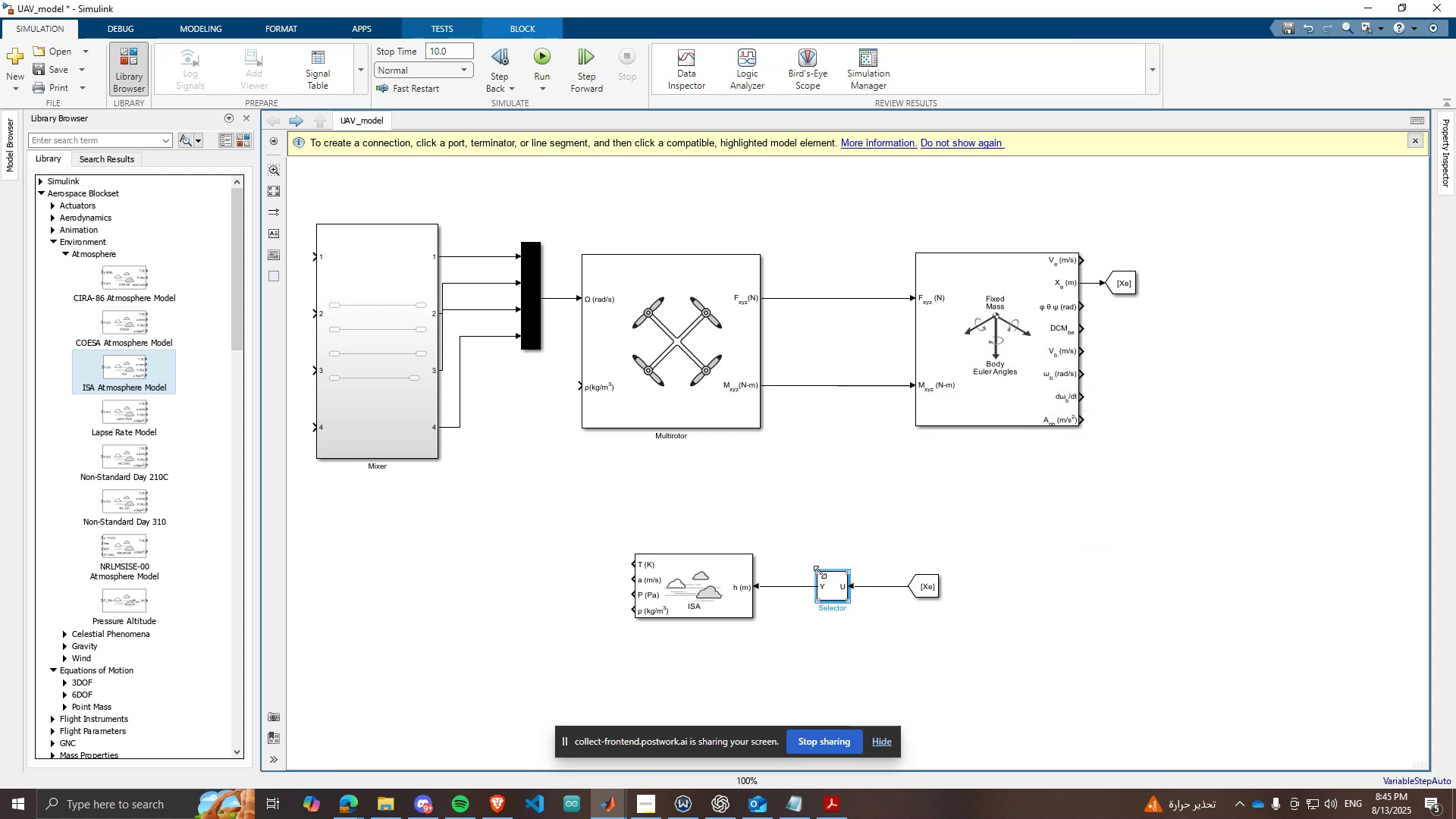 
left_click([836, 585])
 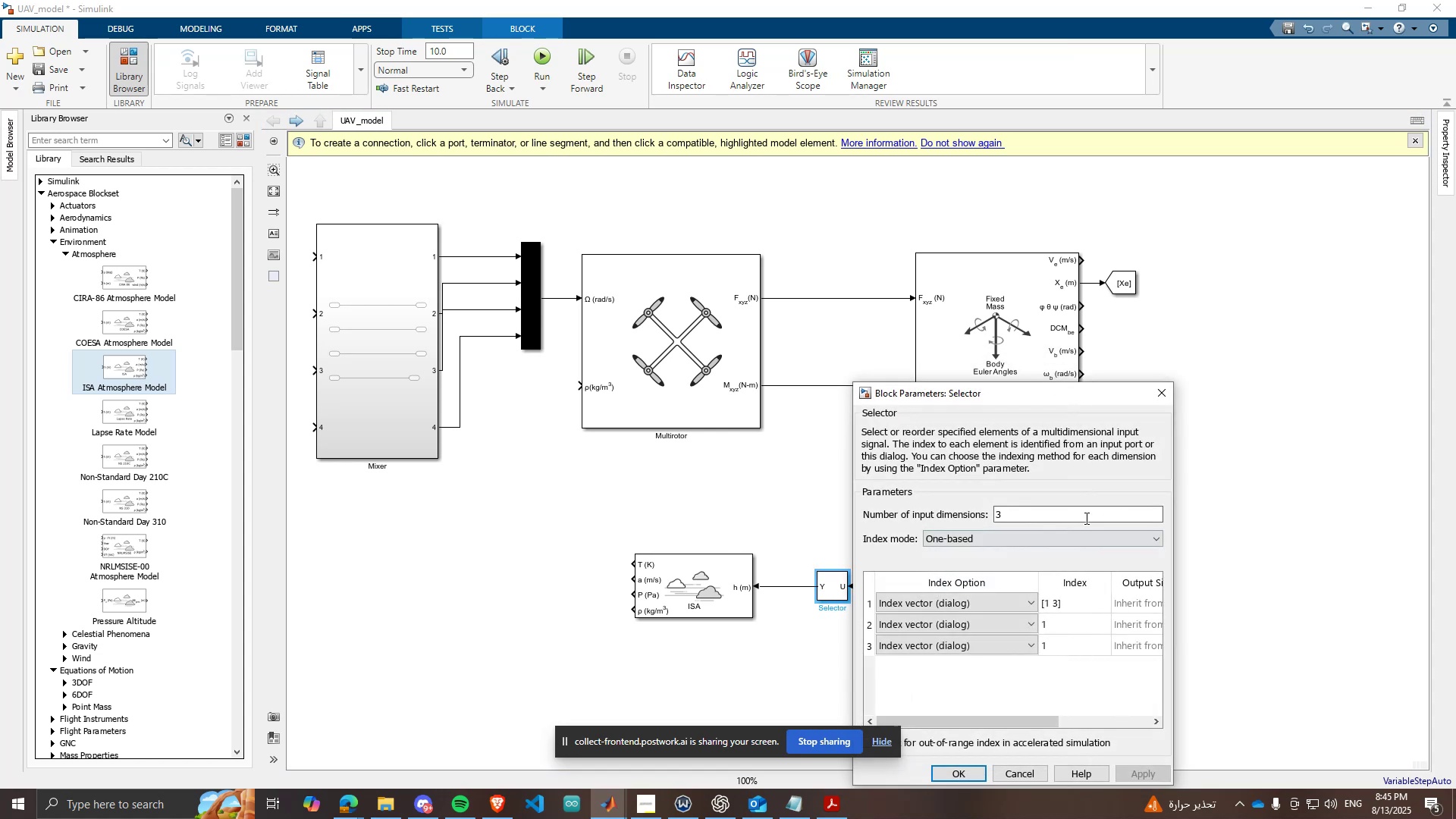 
left_click([1085, 518])
 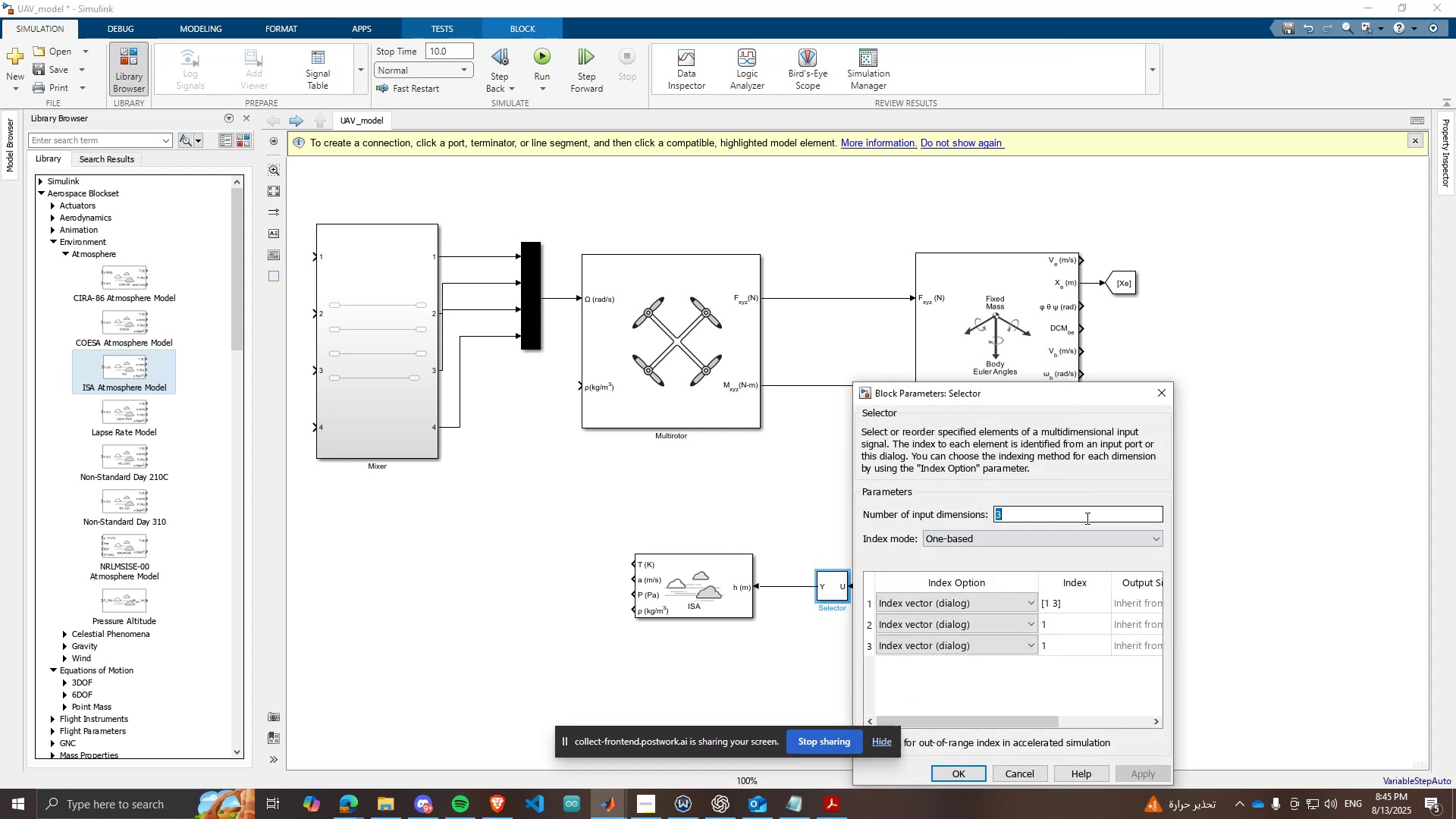 
key(1)
 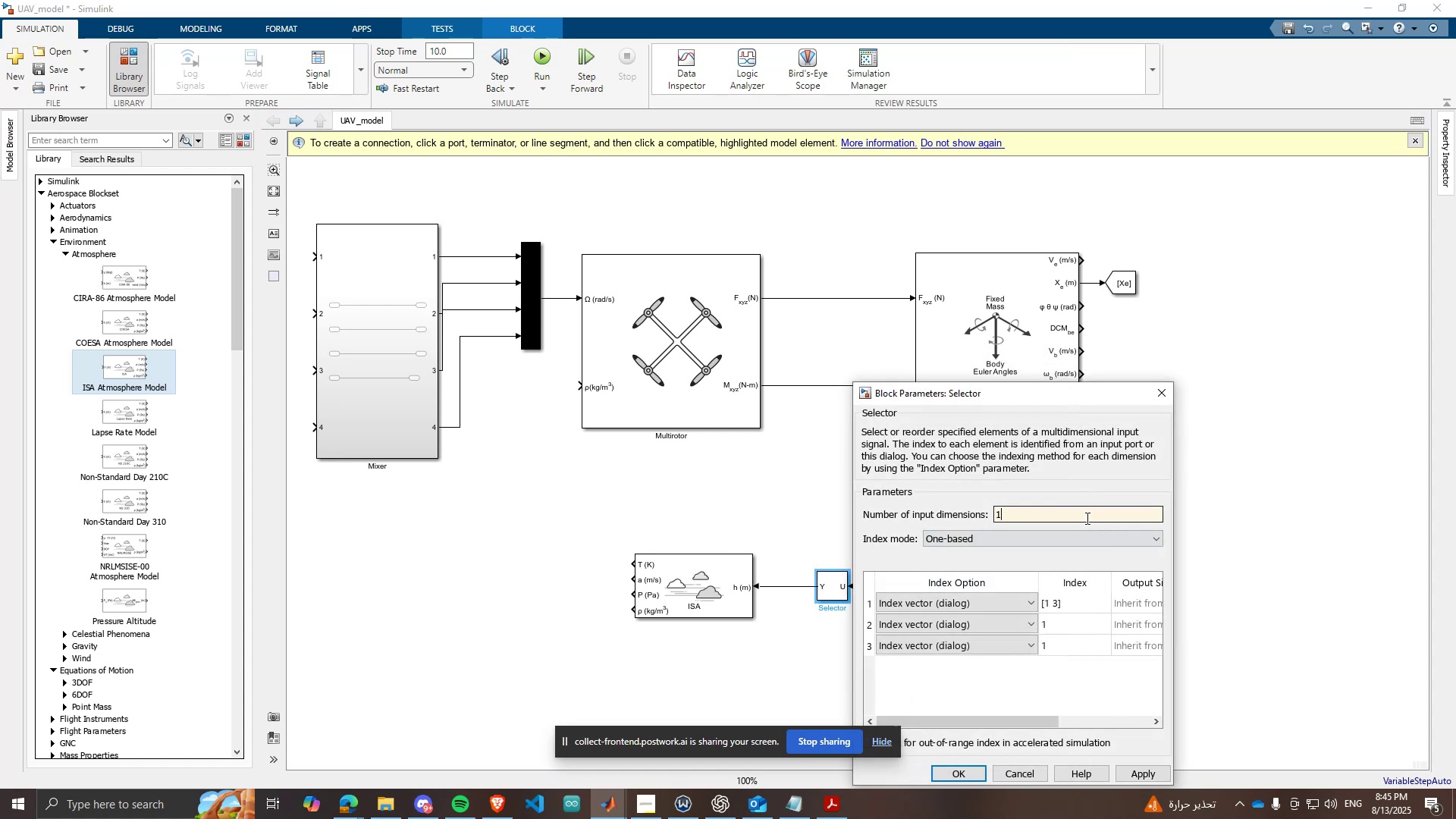 
key(Enter)
 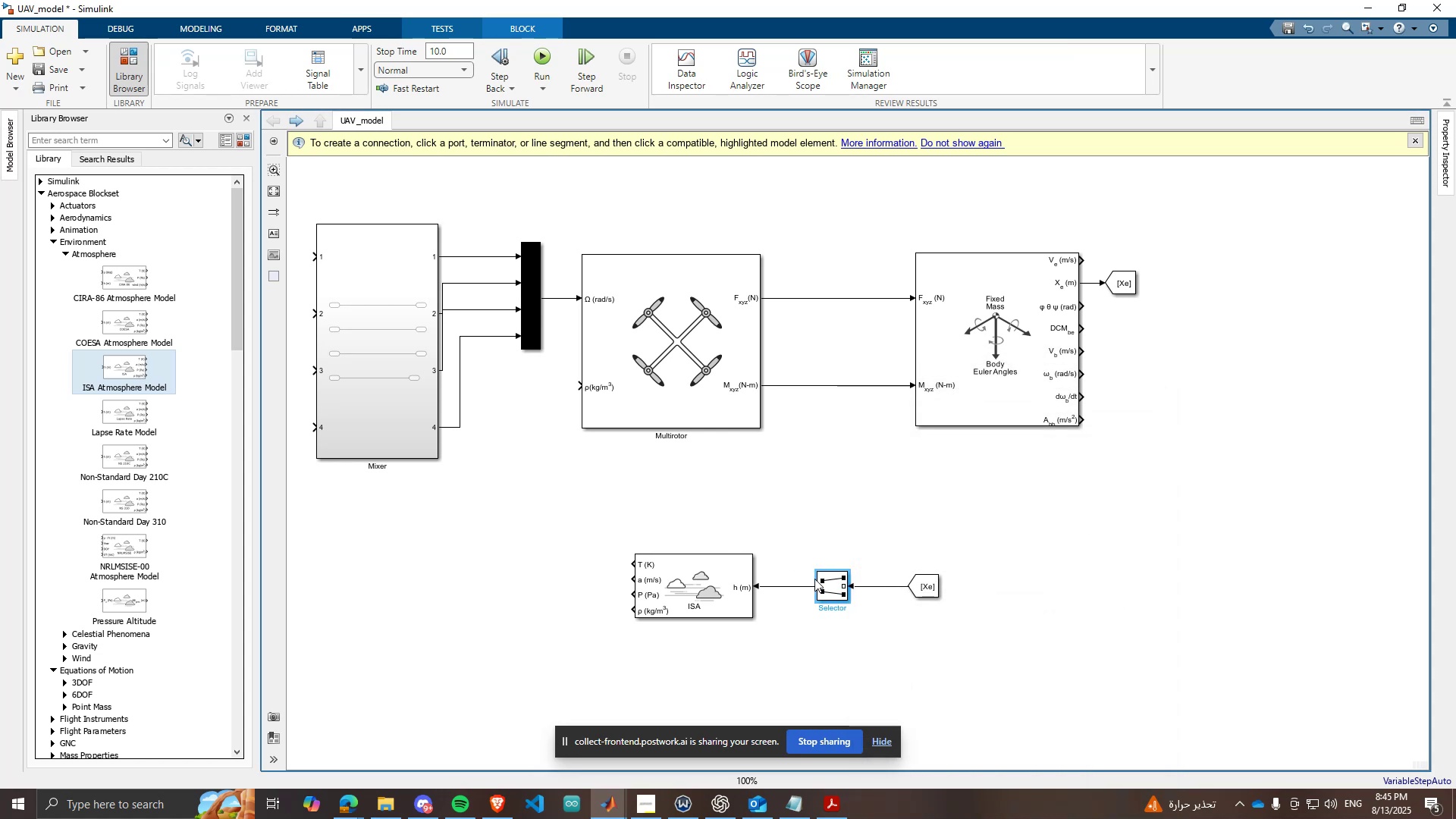 
left_click([824, 579])
 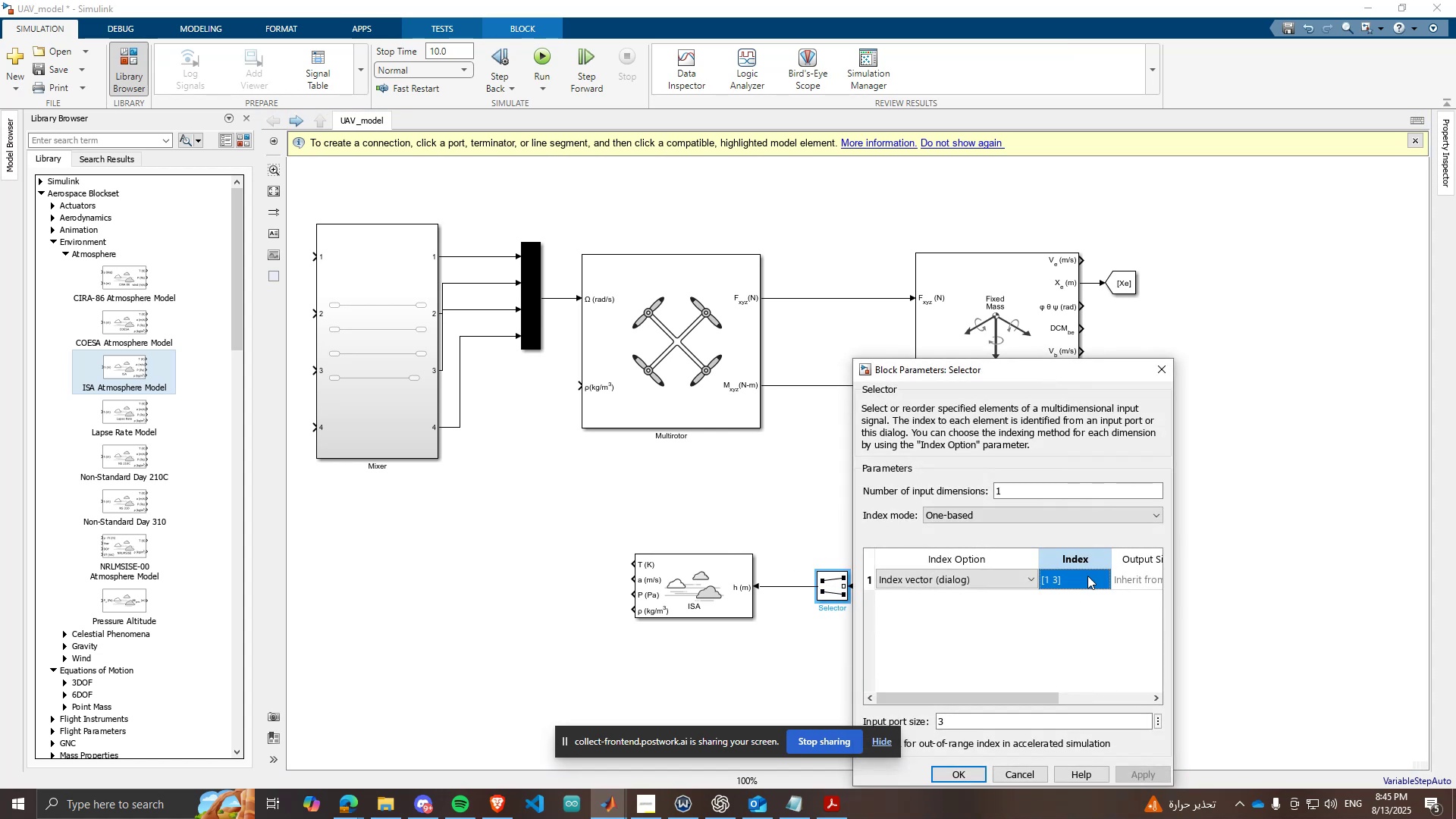 
double_click([1087, 576])
 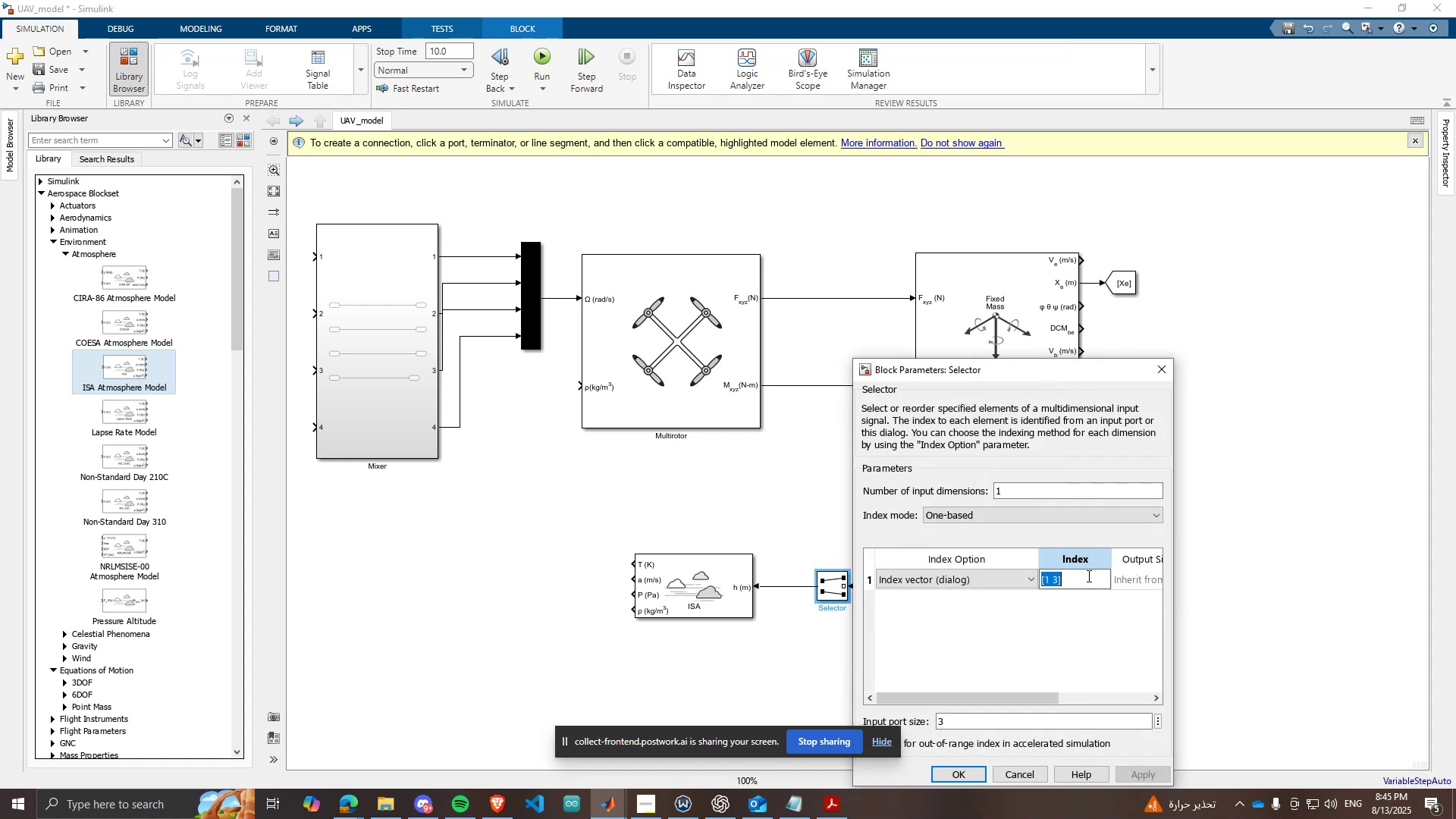 
key(3)
 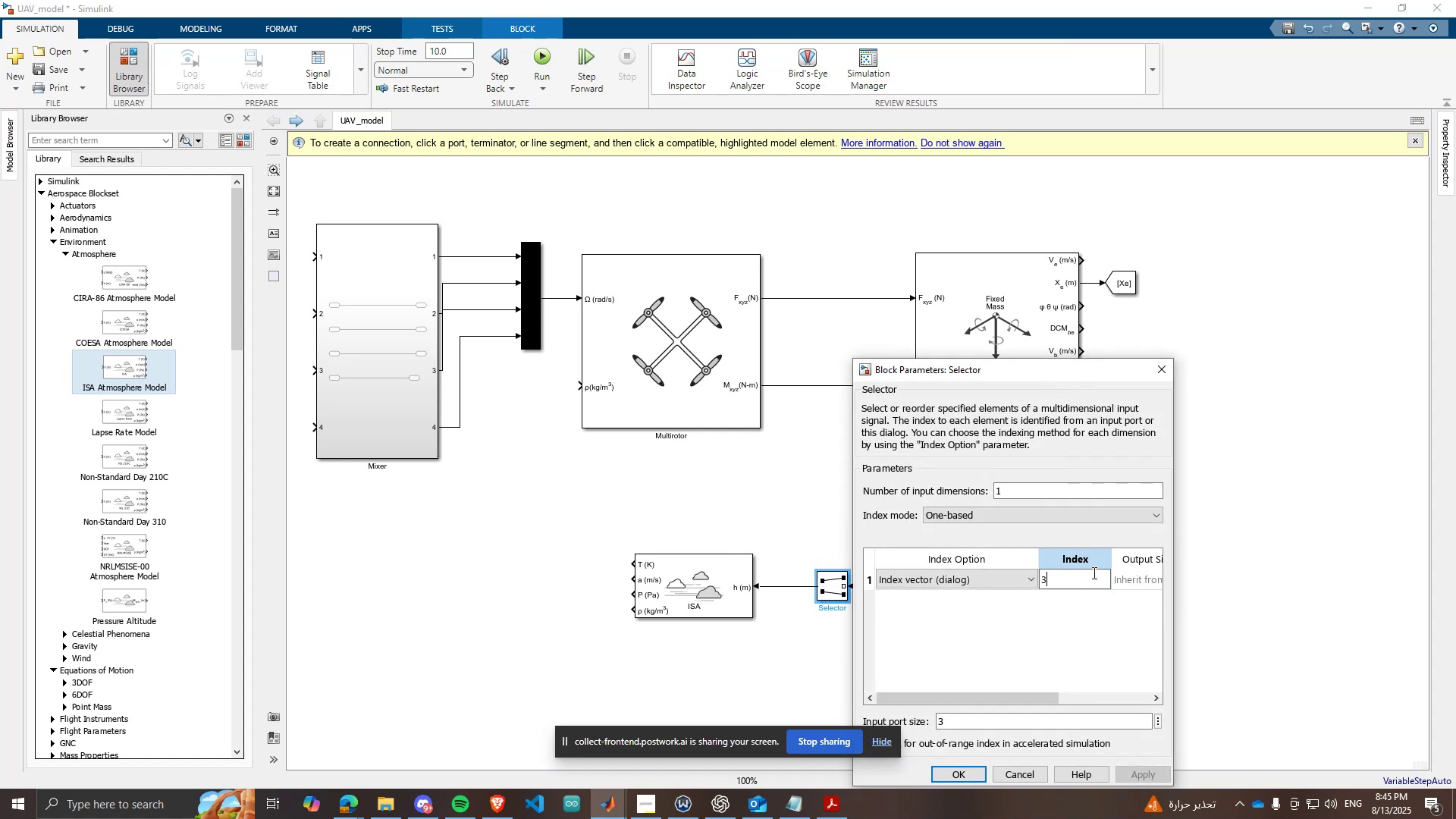 
key(Enter)
 